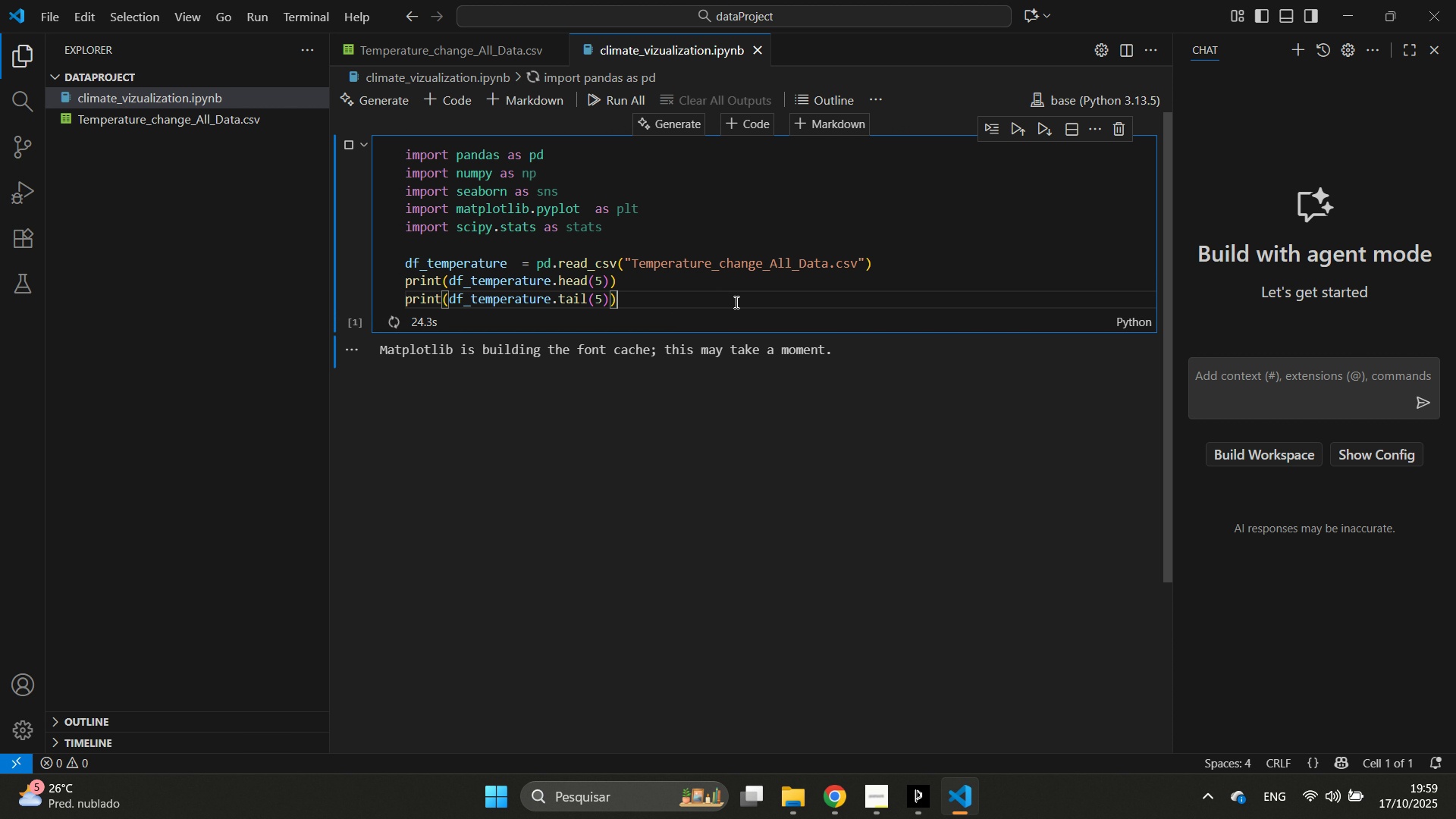 
double_click([735, 302])
 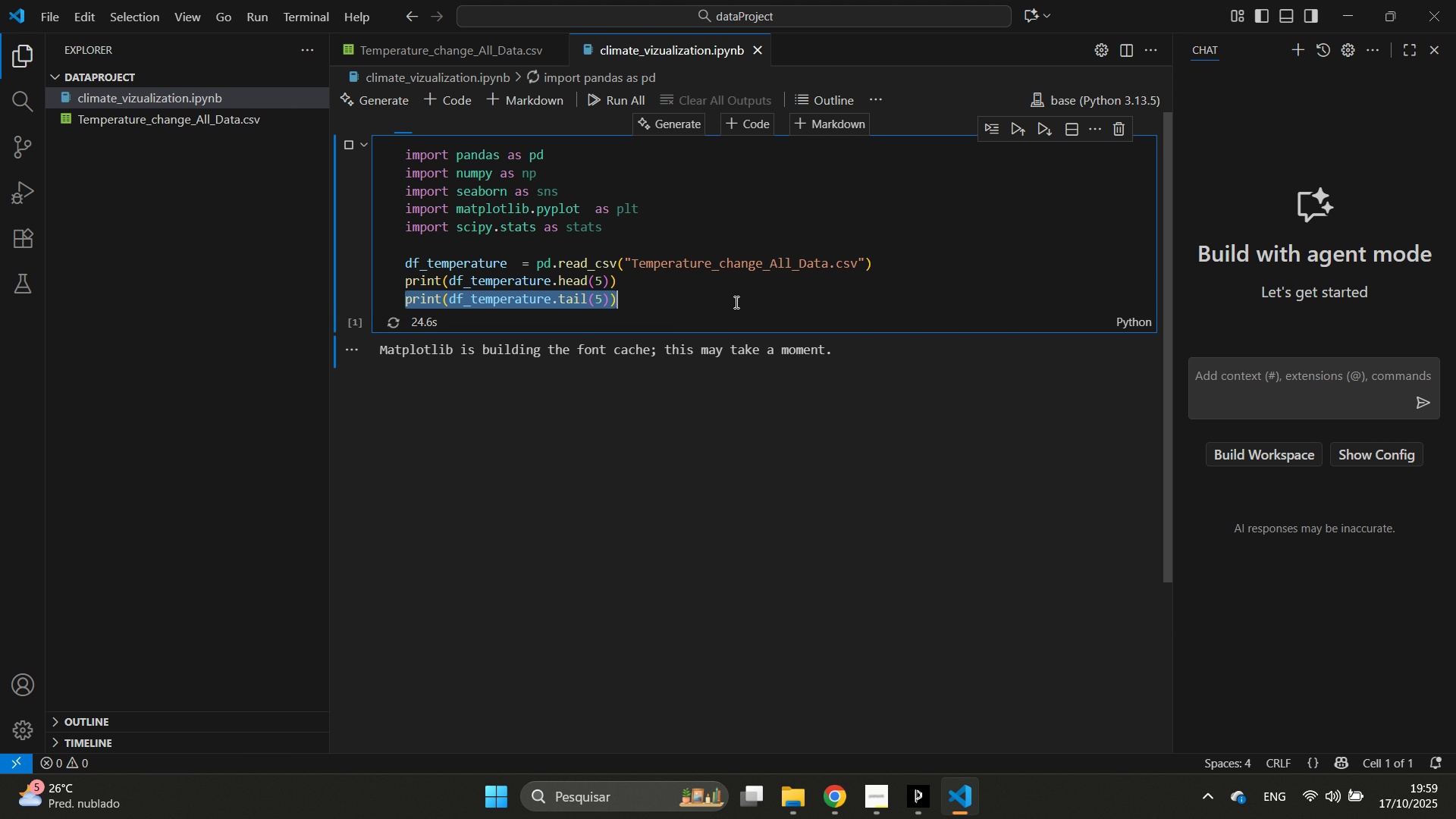 
triple_click([735, 302])
 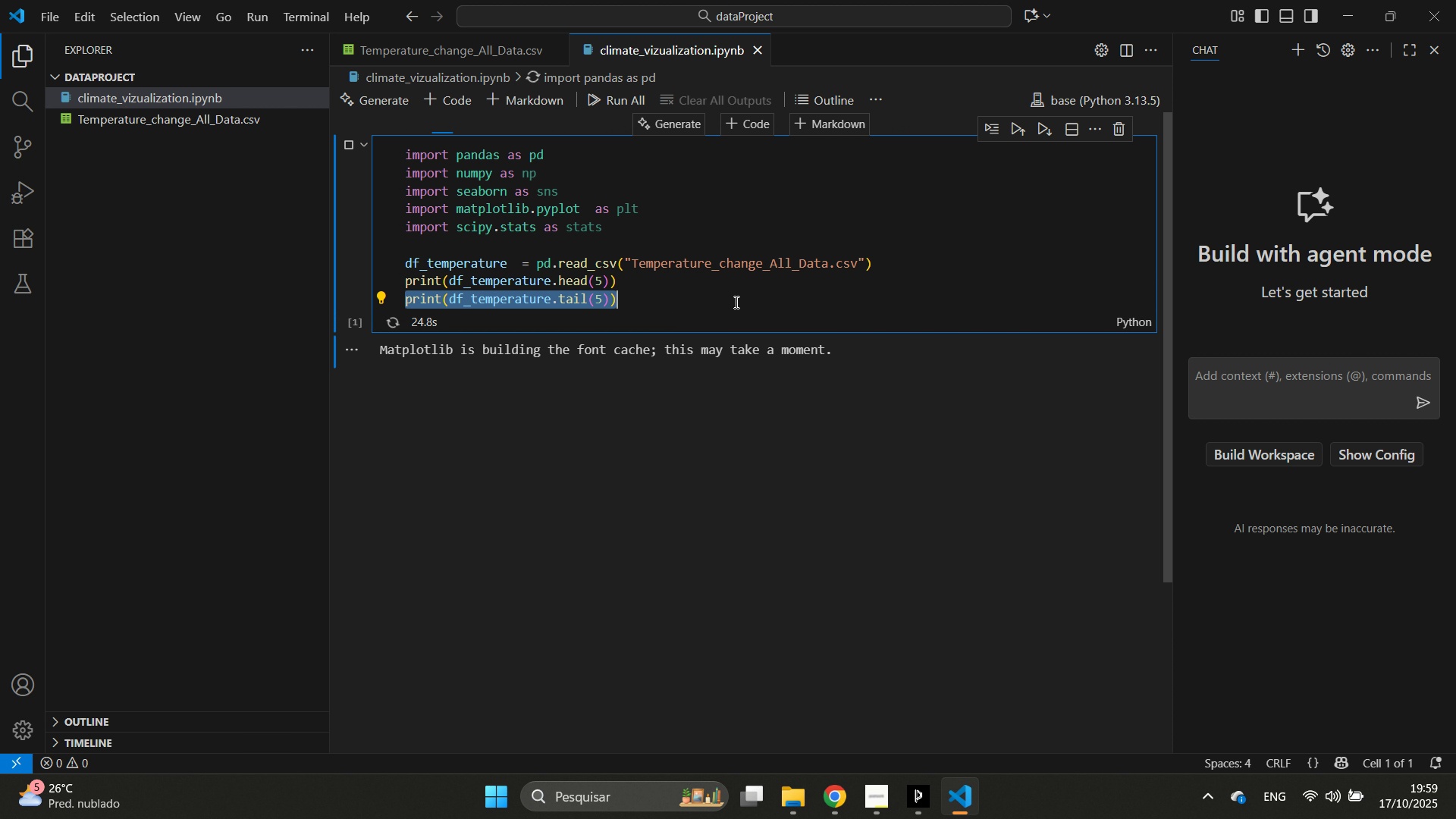 
key(Control+C)
 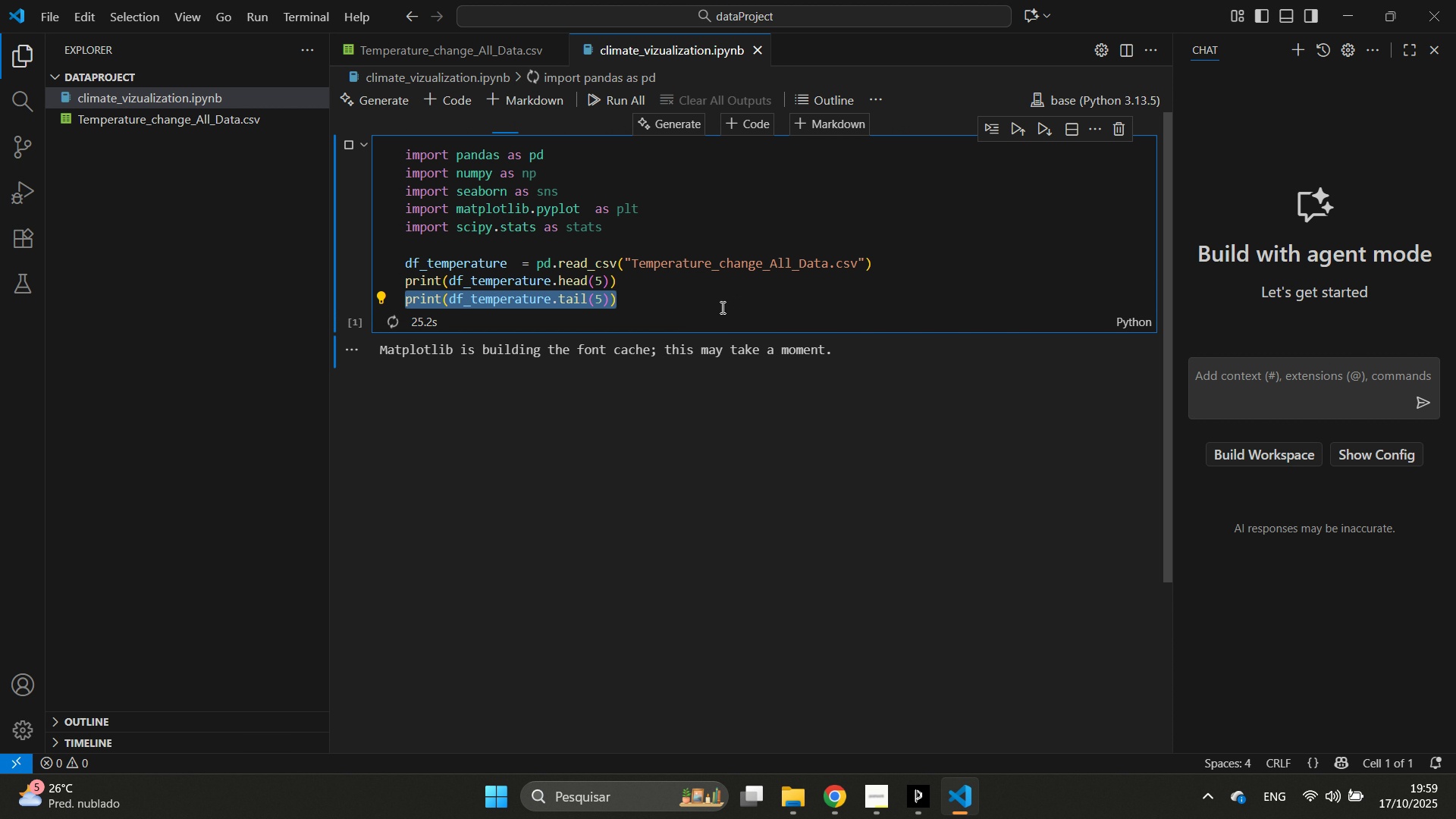 
key(Control+C)
 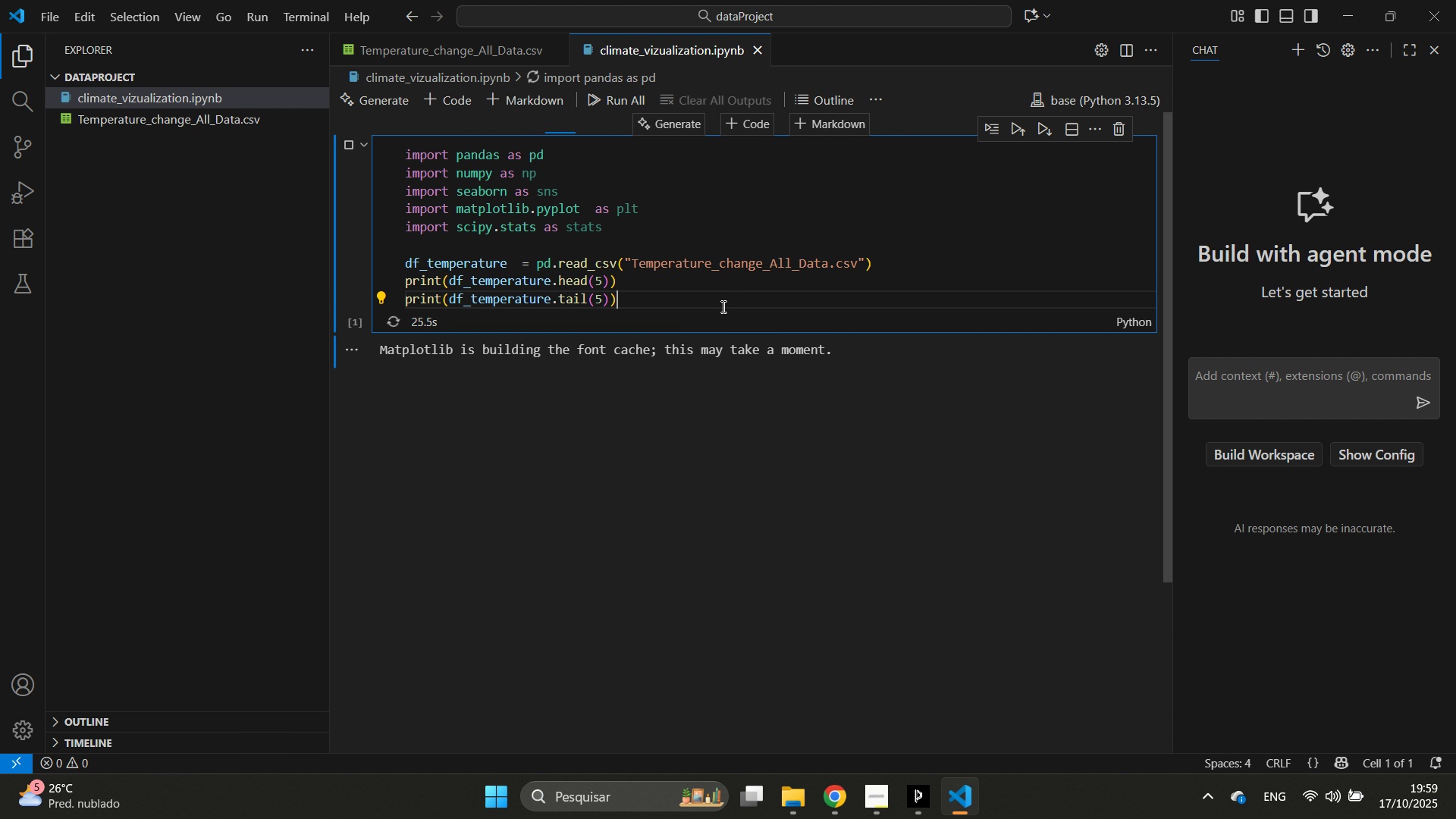 
left_click([722, 306])
 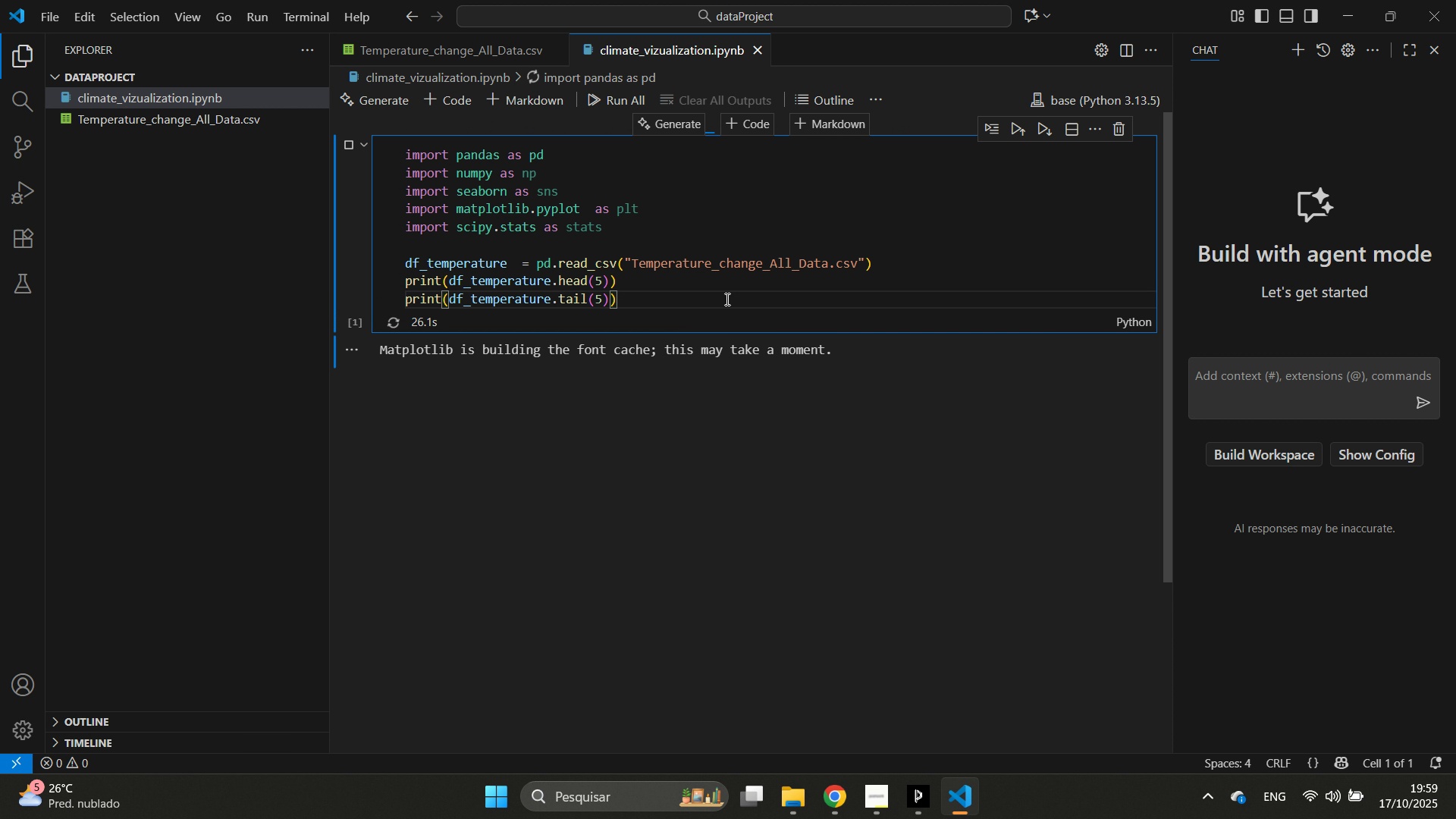 
key(Enter)
 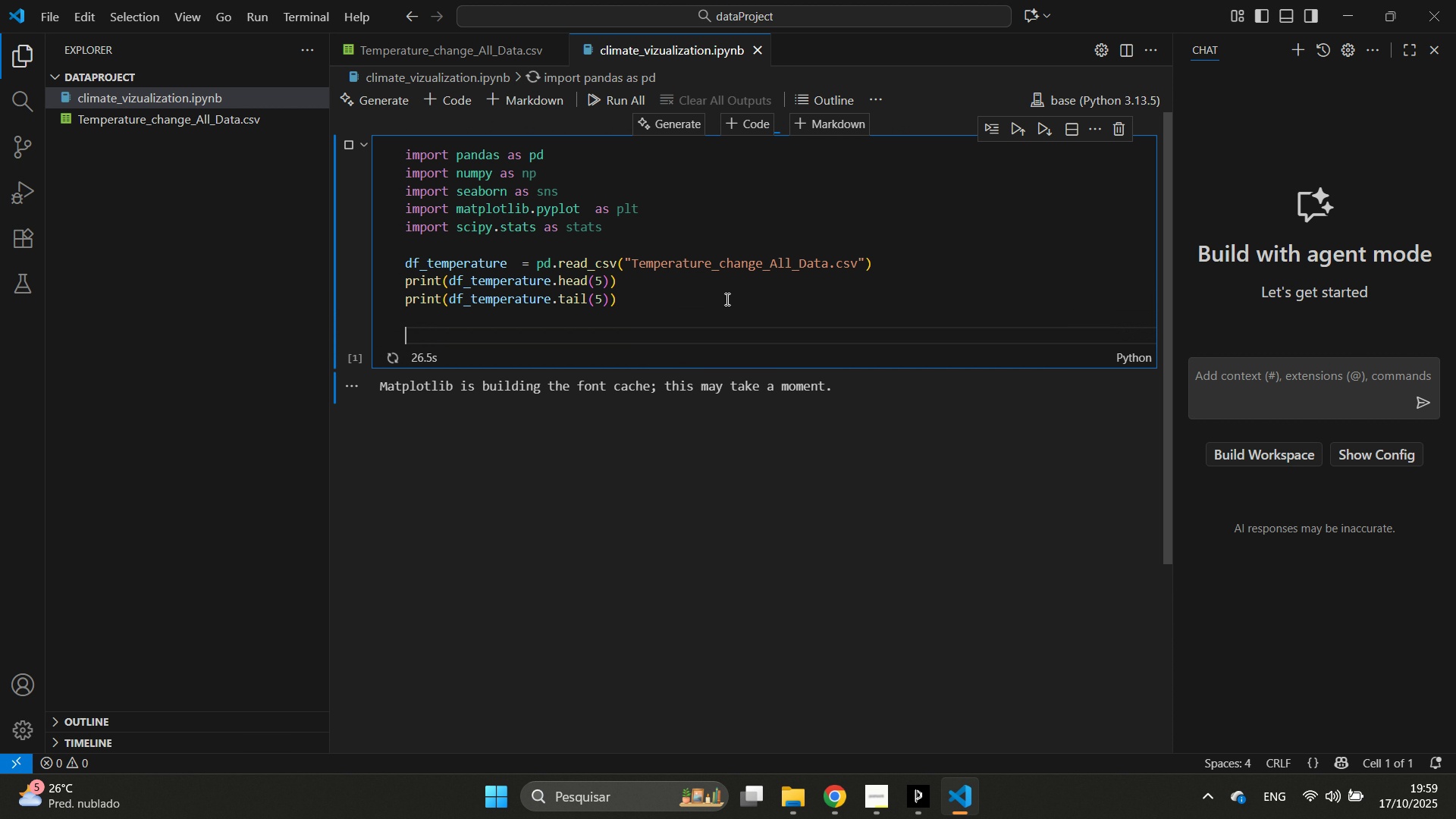 
key(Enter)
 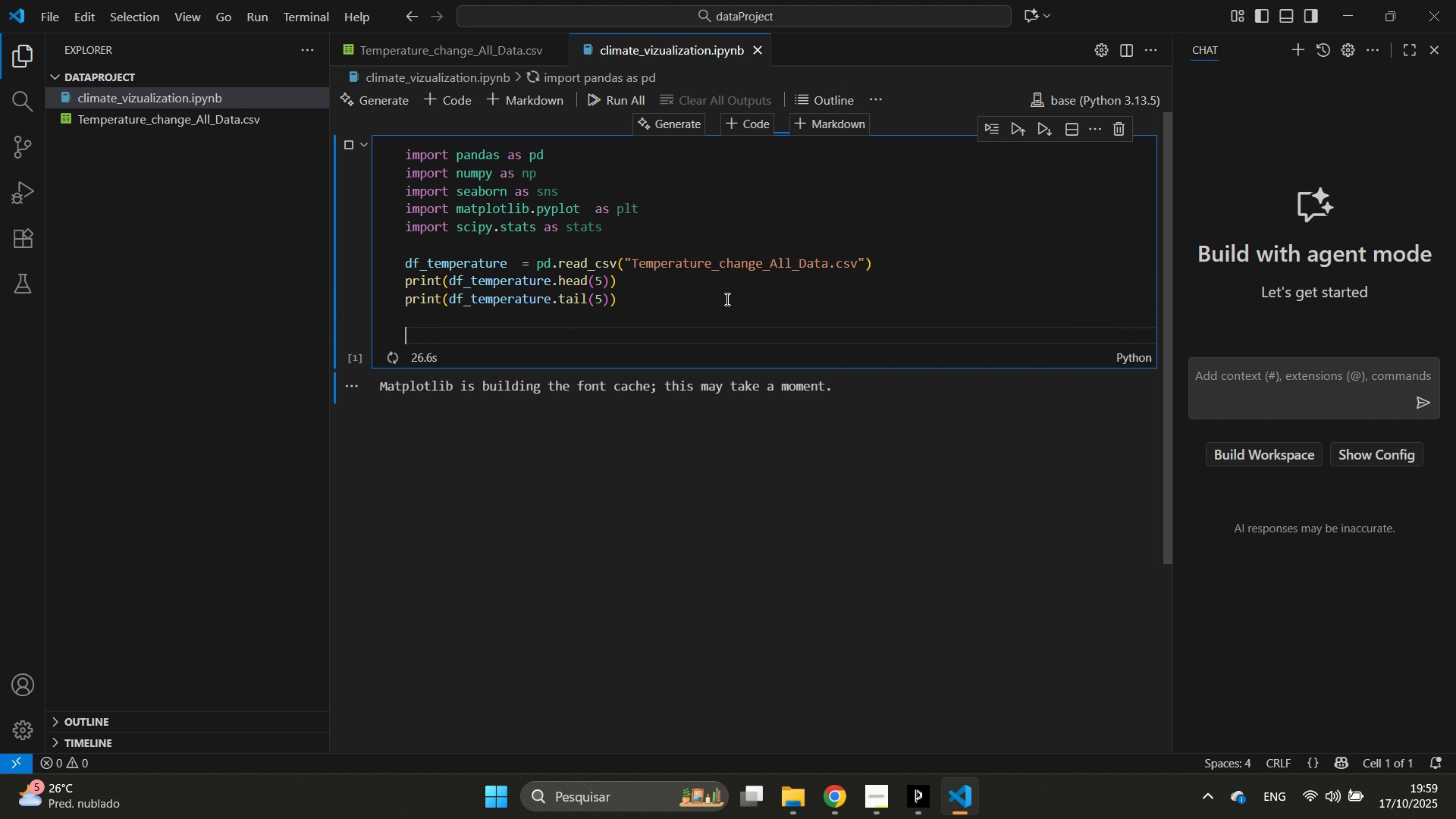 
key(Control+ControlLeft)
 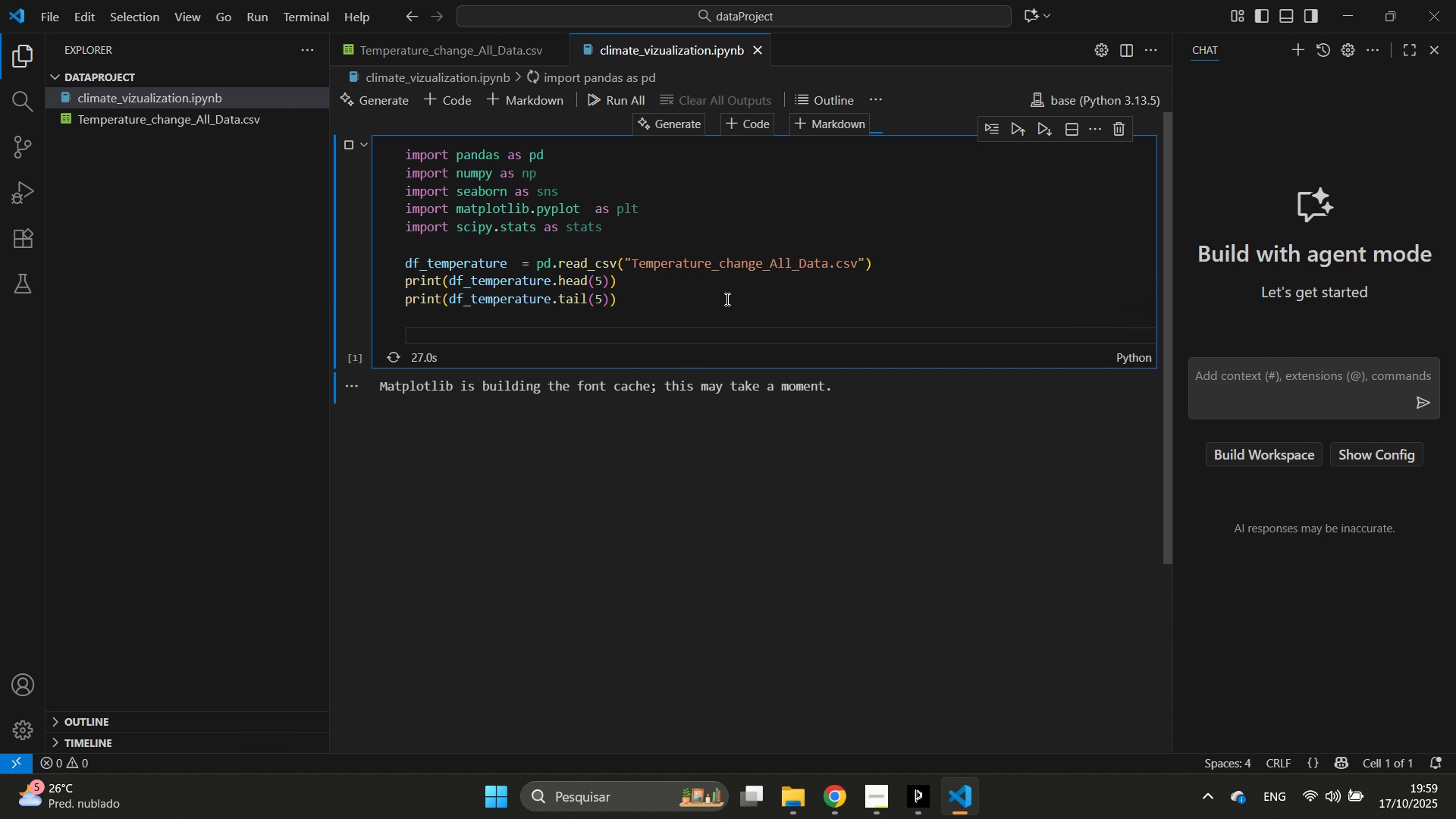 
key(Backspace)
 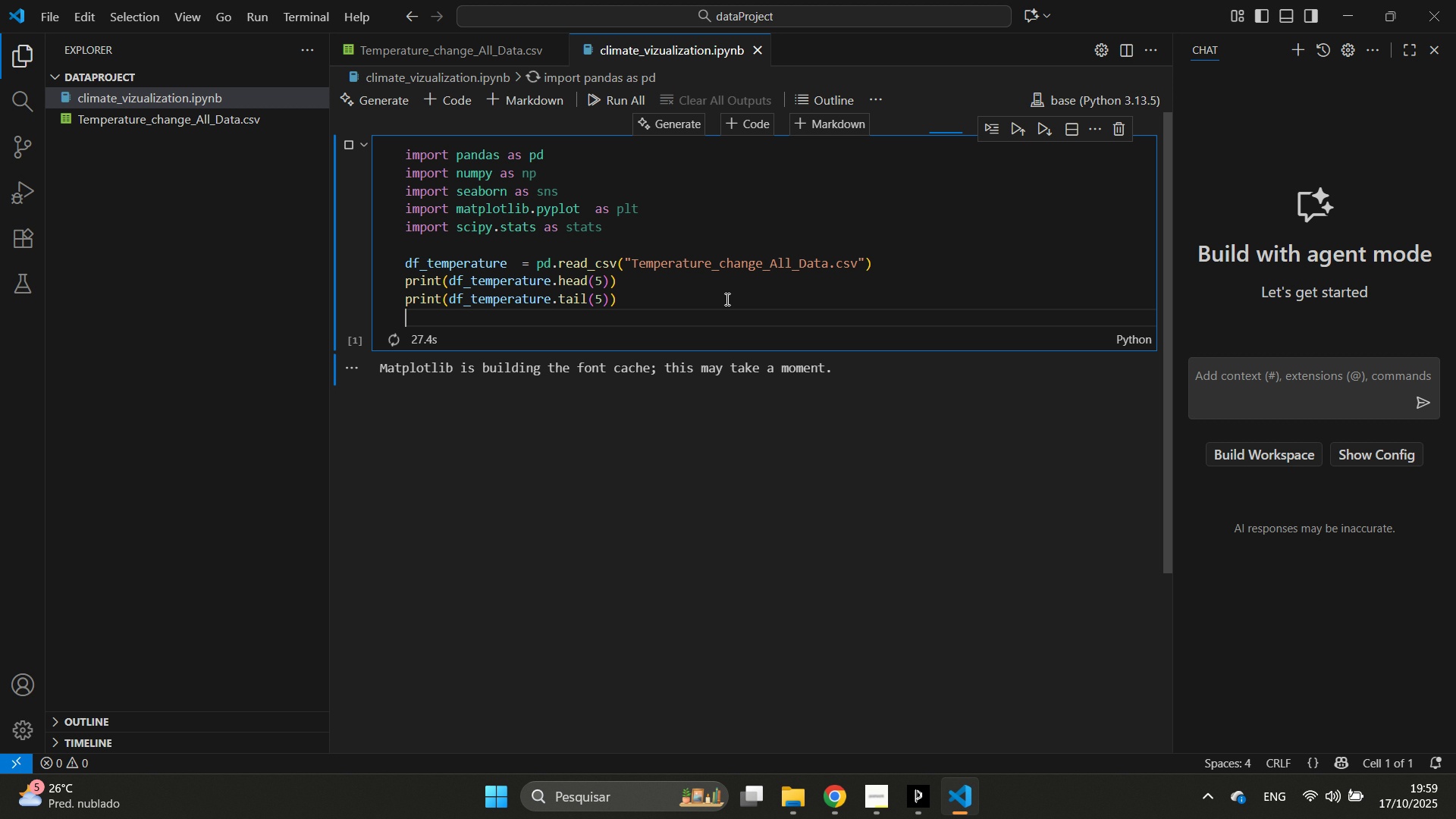 
key(Backspace)
 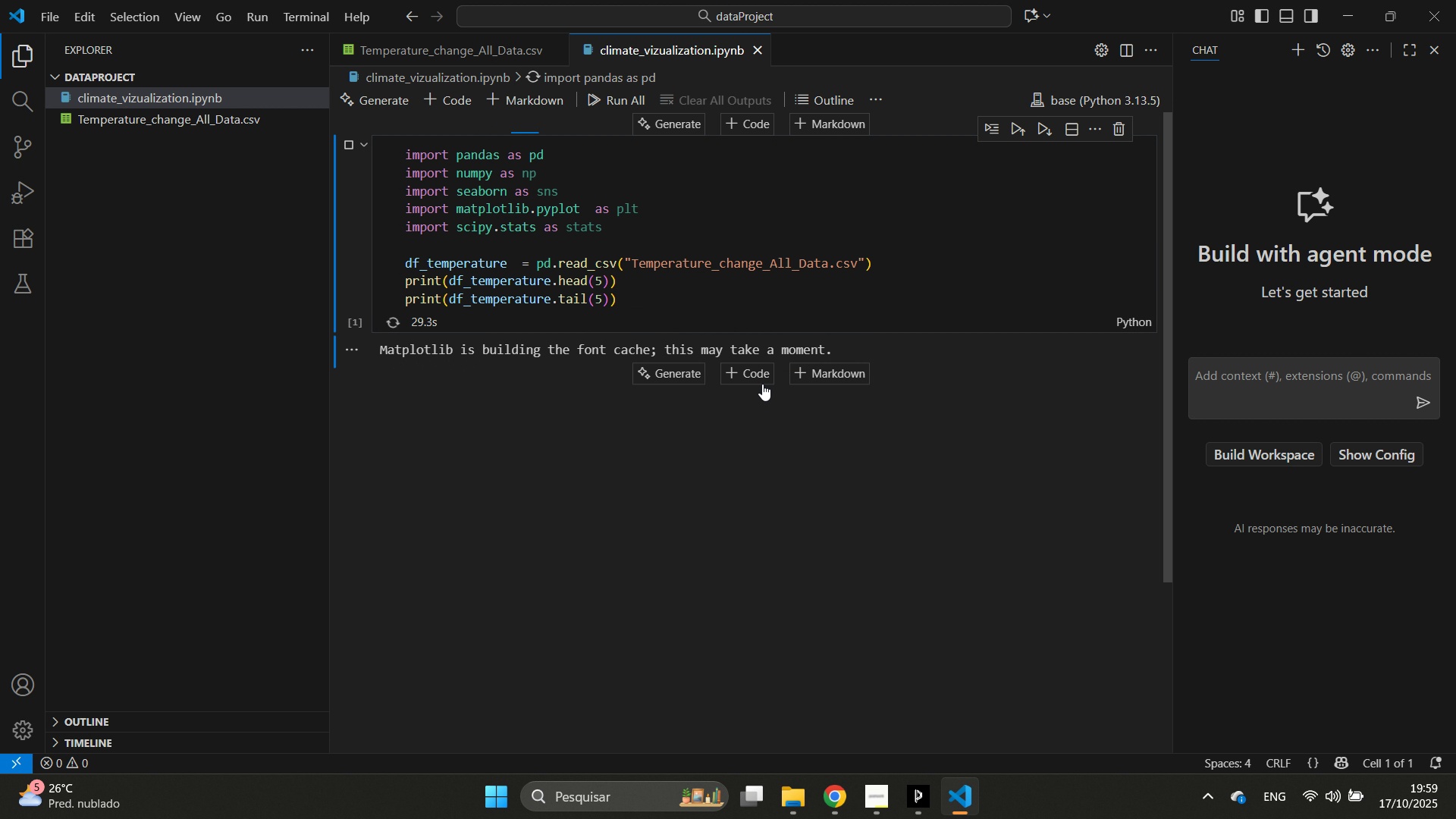 
double_click([763, 376])
 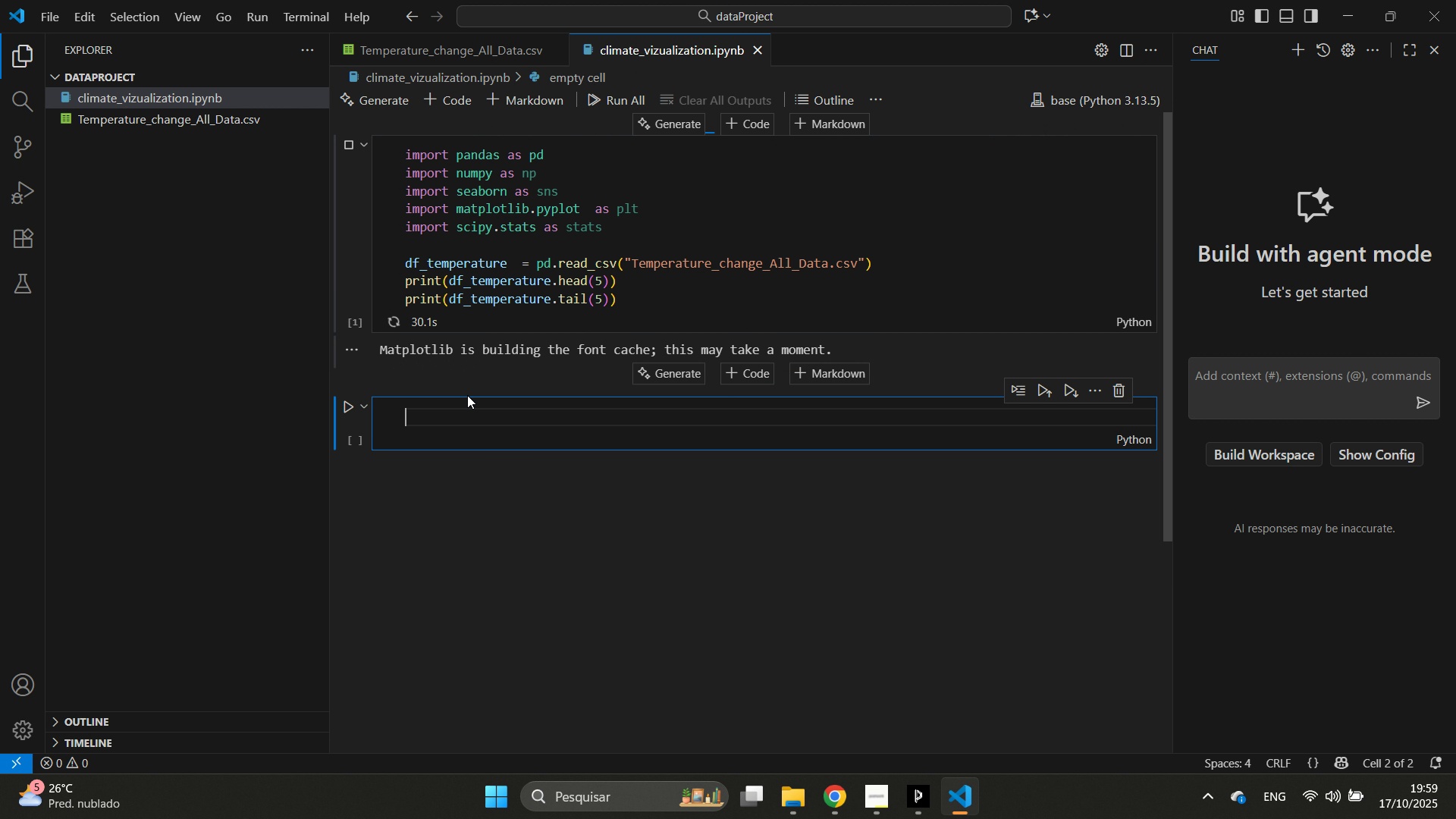 
left_click_drag(start_coordinate=[453, 422], to_coordinate=[457, 438])
 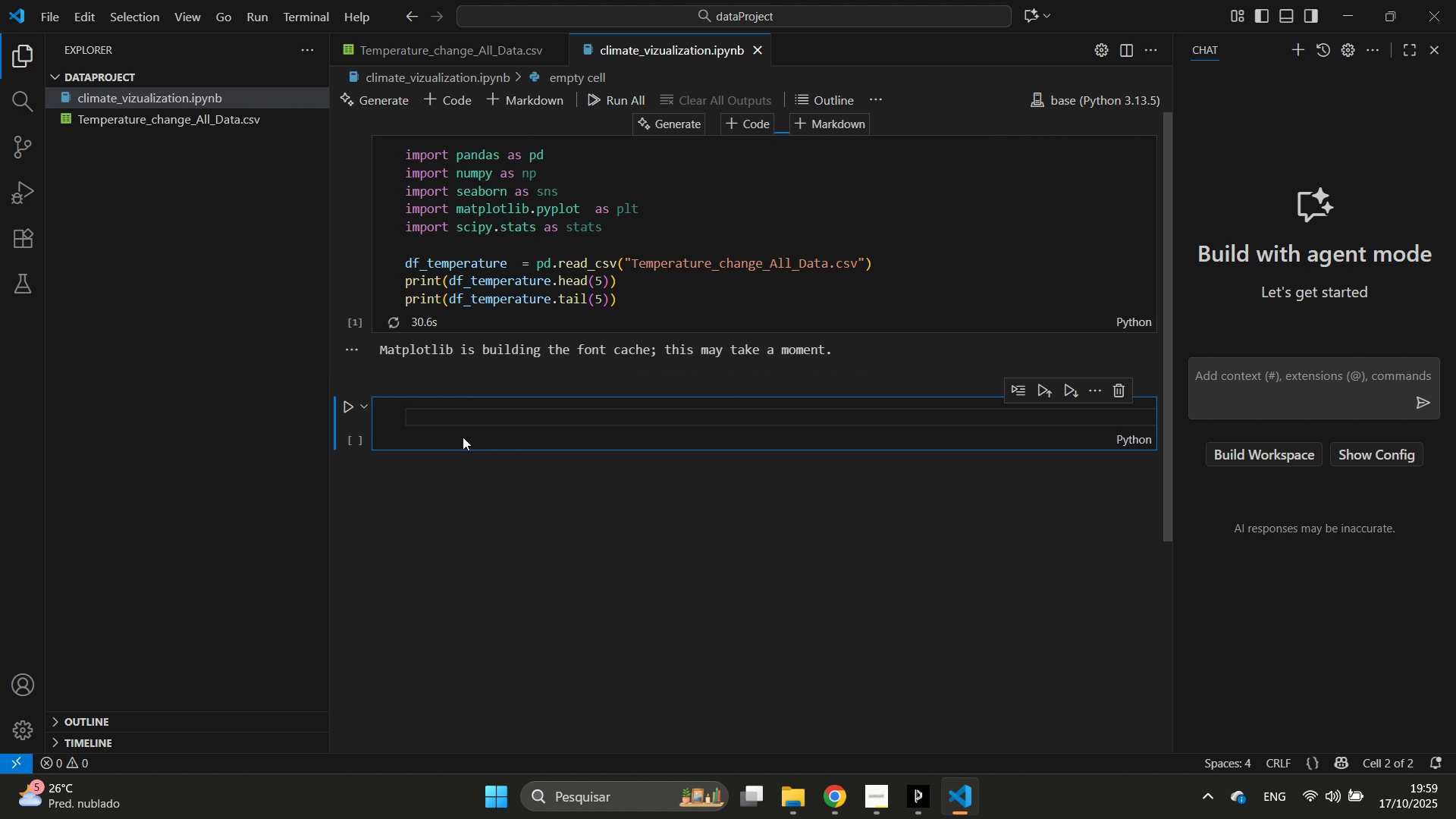 
key(Control+ControlLeft)
 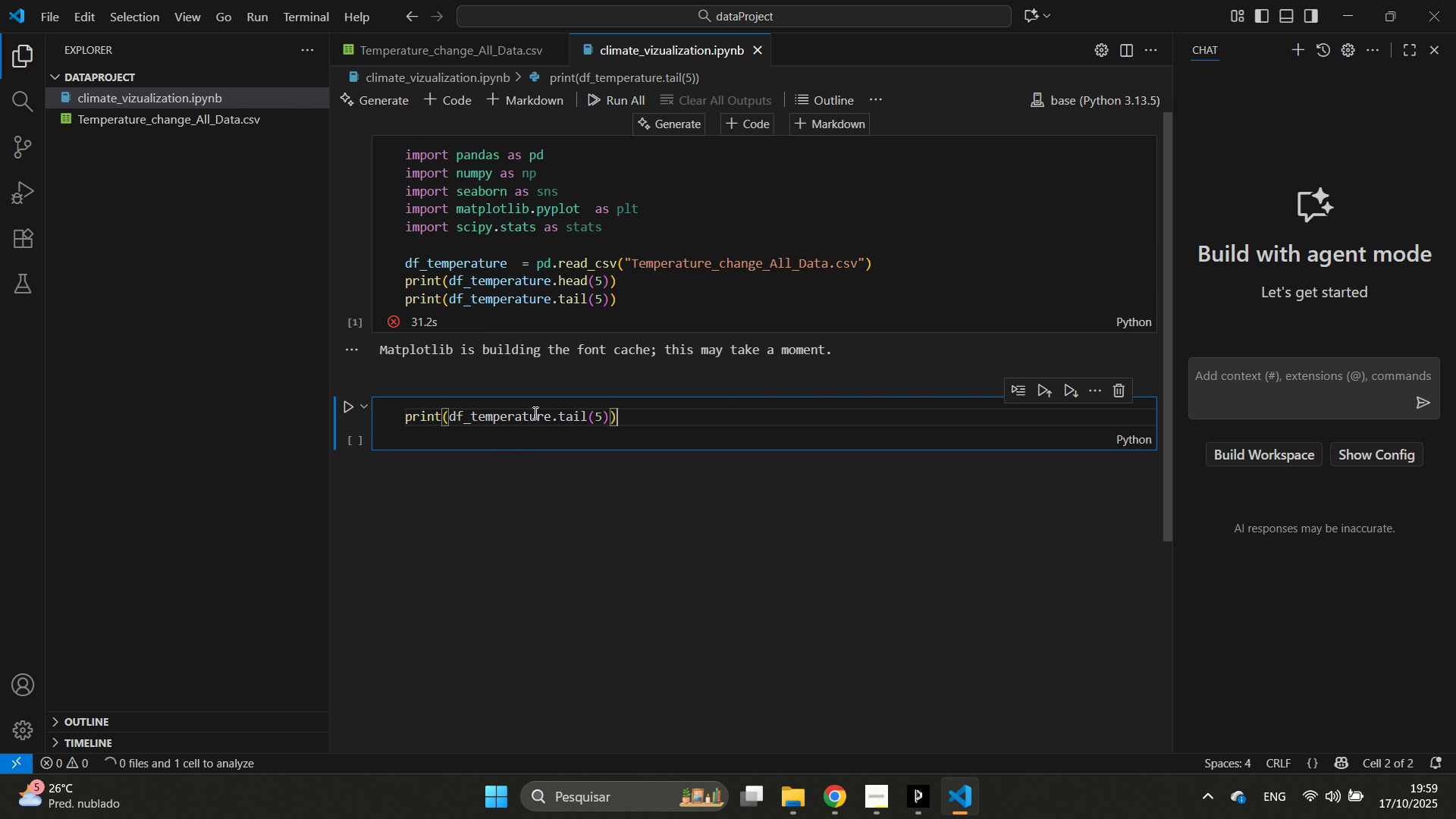 
key(Control+V)
 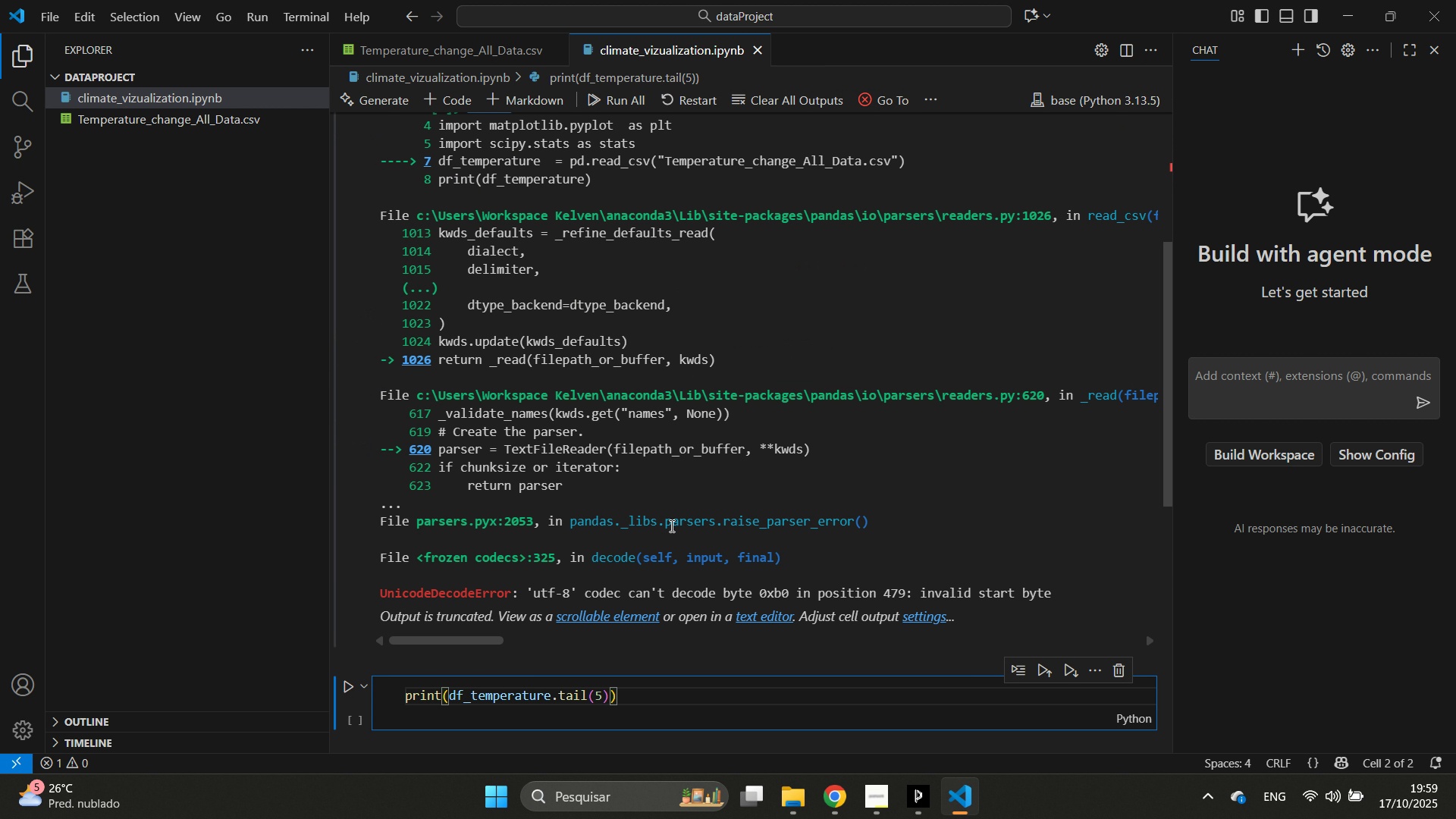 
scroll: coordinate [686, 535], scroll_direction: up, amount: 10.0
 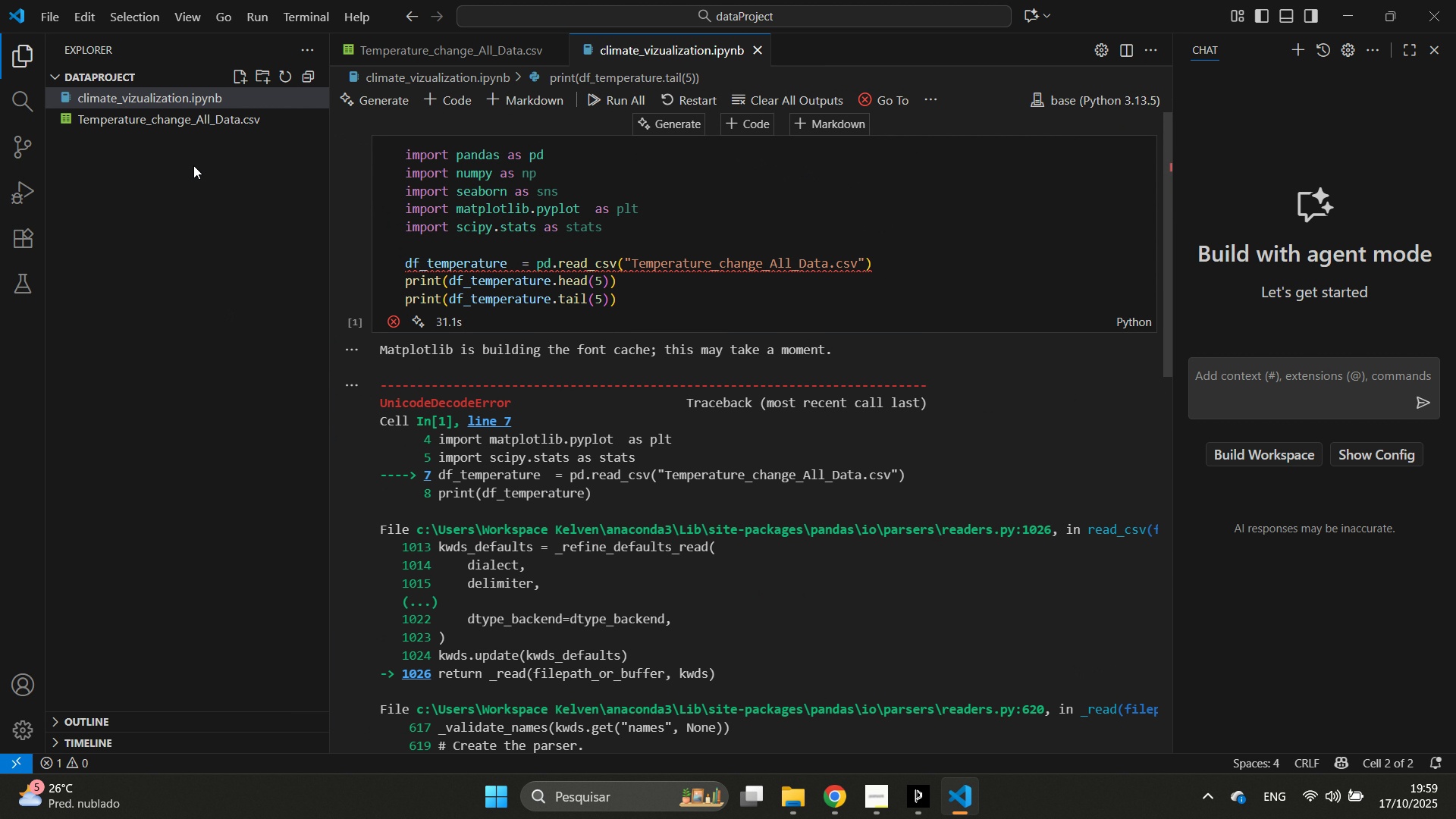 
right_click([205, 121])
 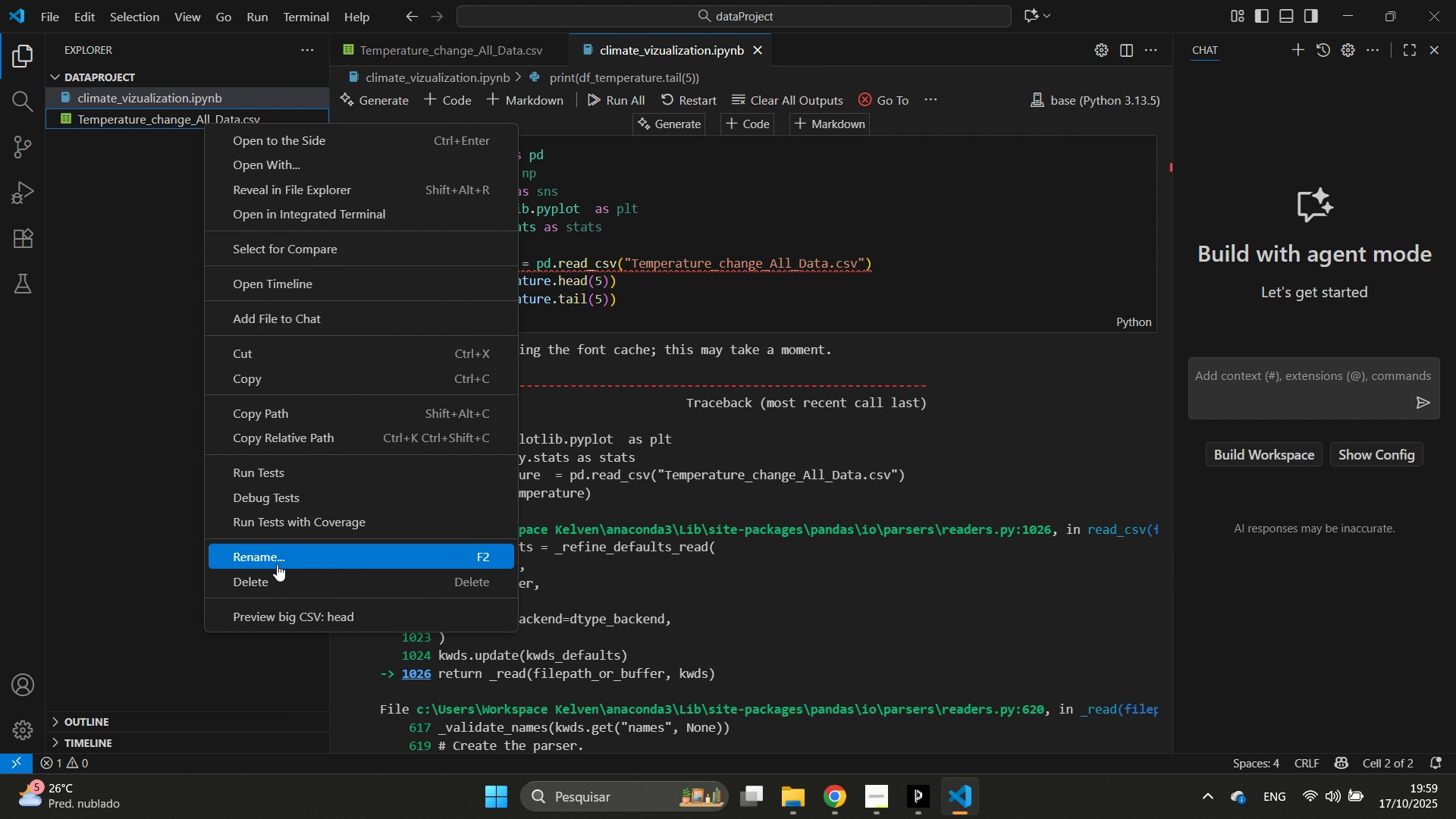 
left_click([279, 563])
 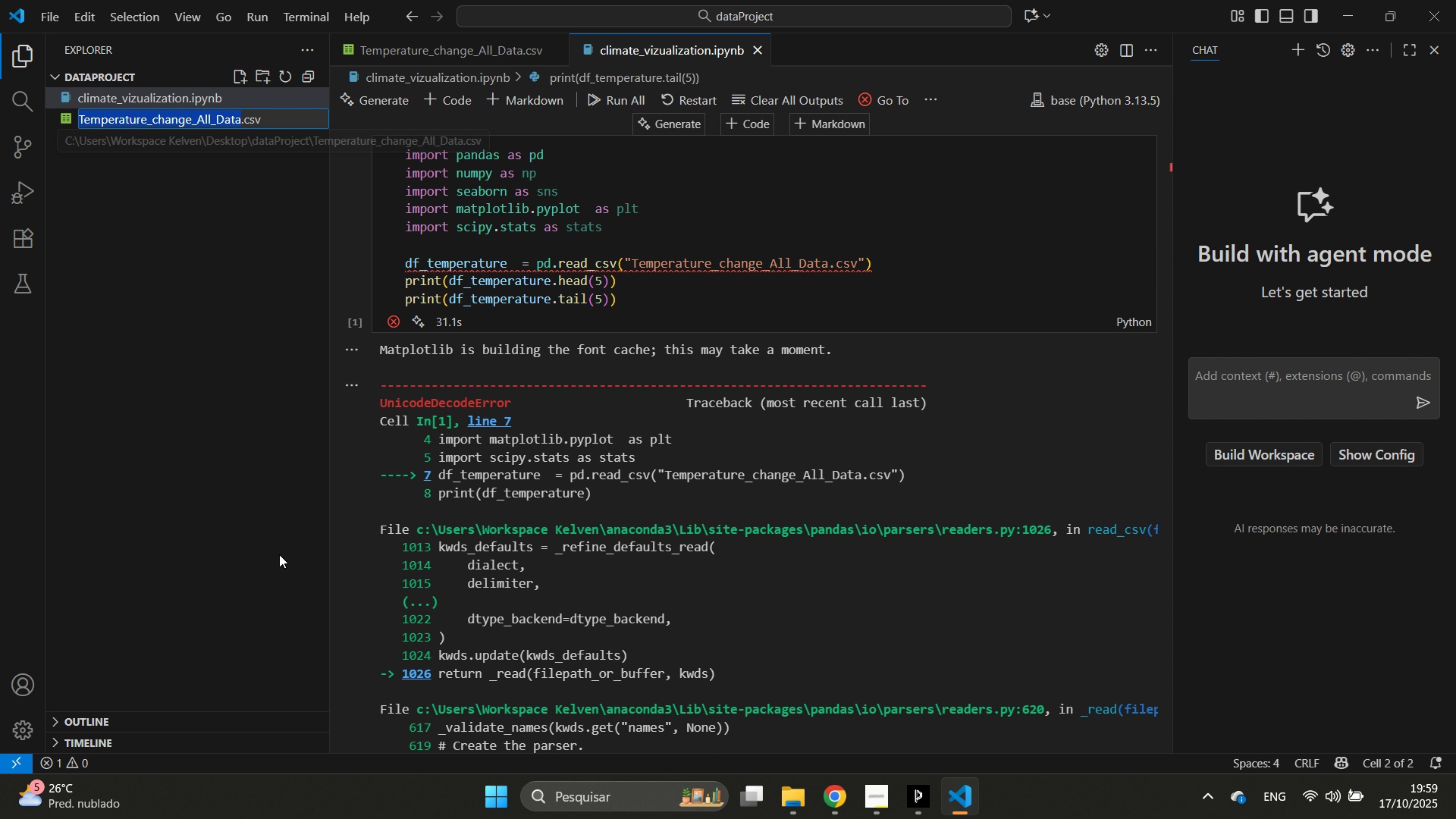 
key(Control+A)
 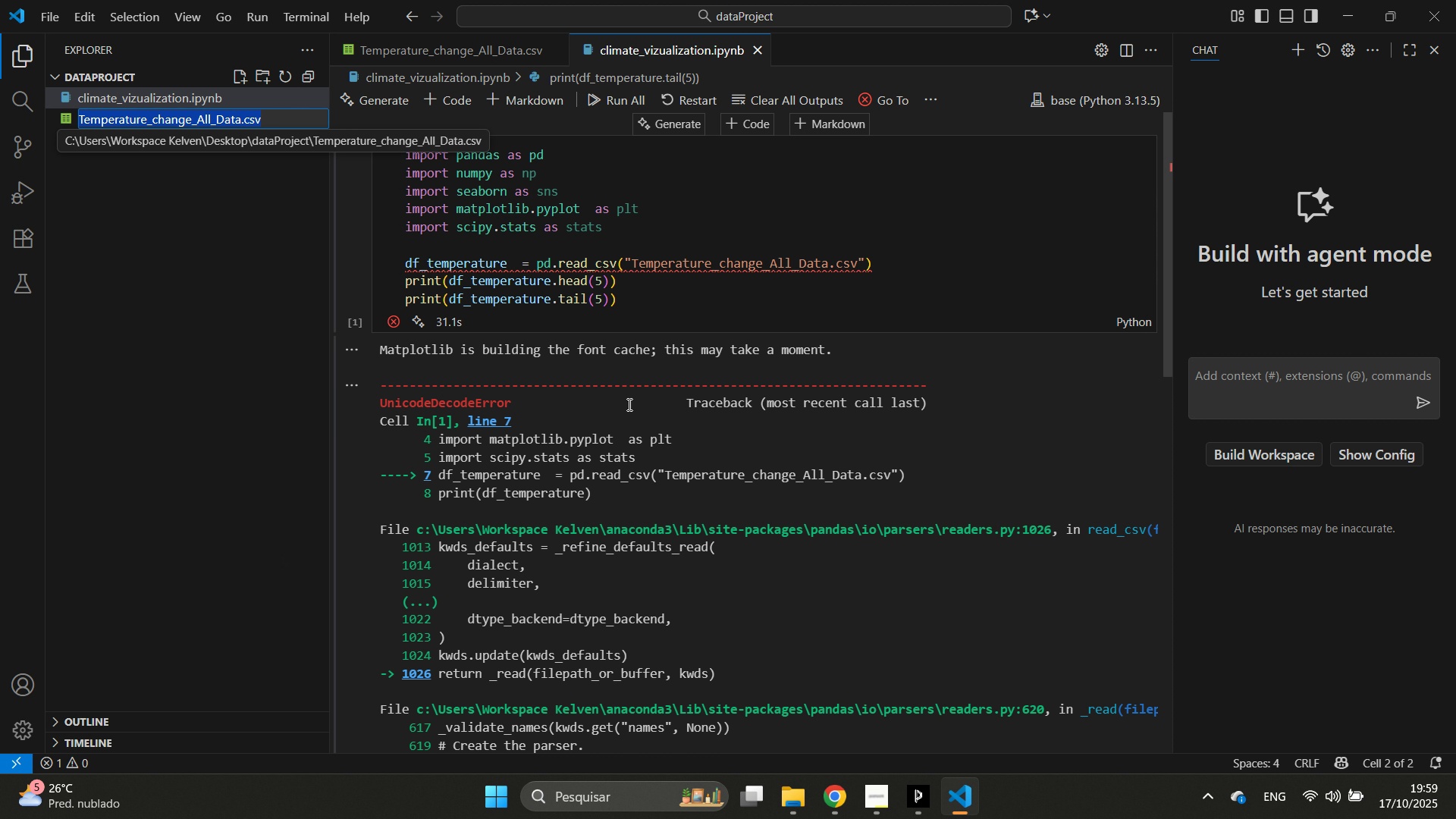 
key(Control+C)
 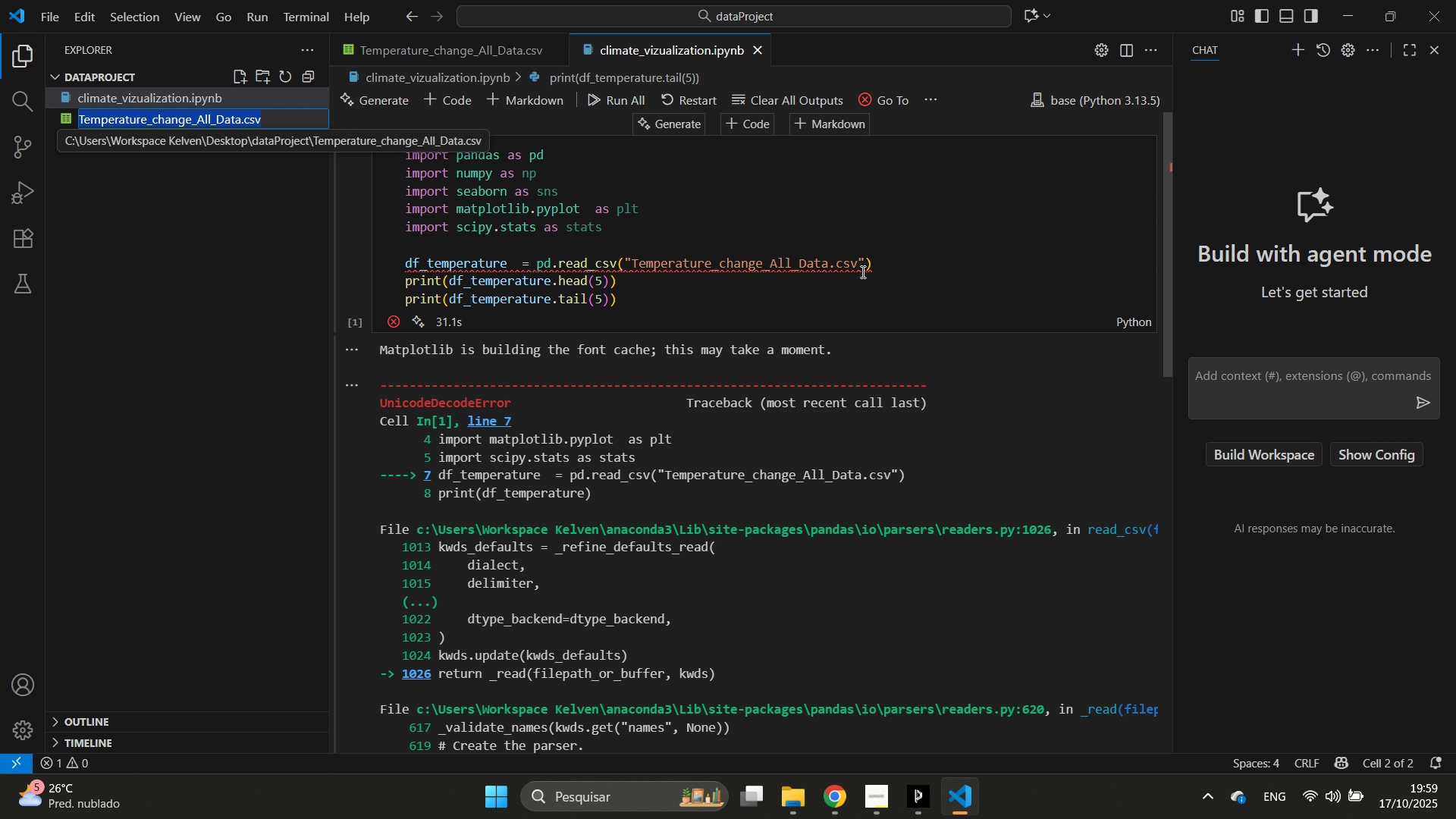 
key(Control+C)
 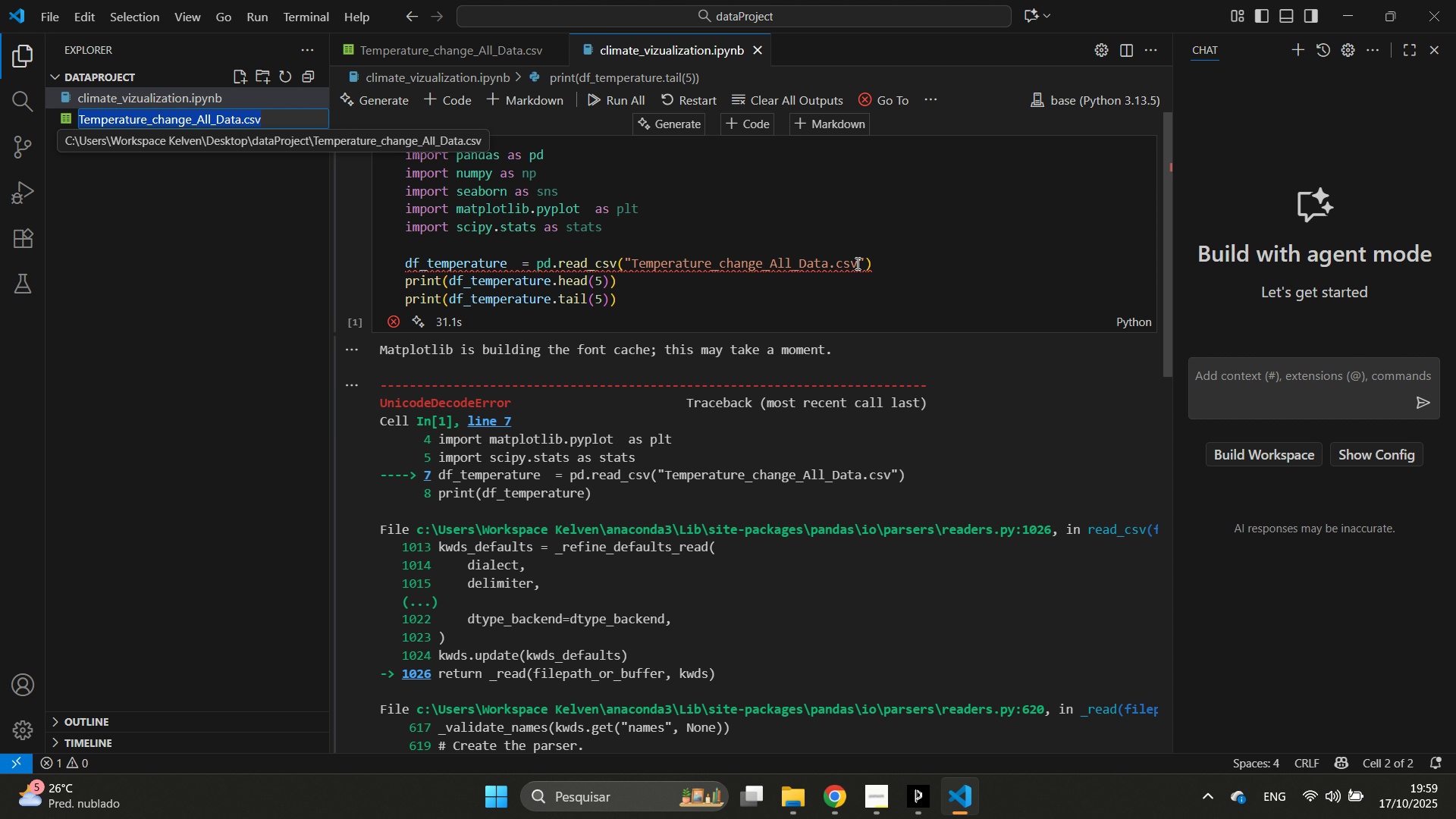 
key(Control+C)
 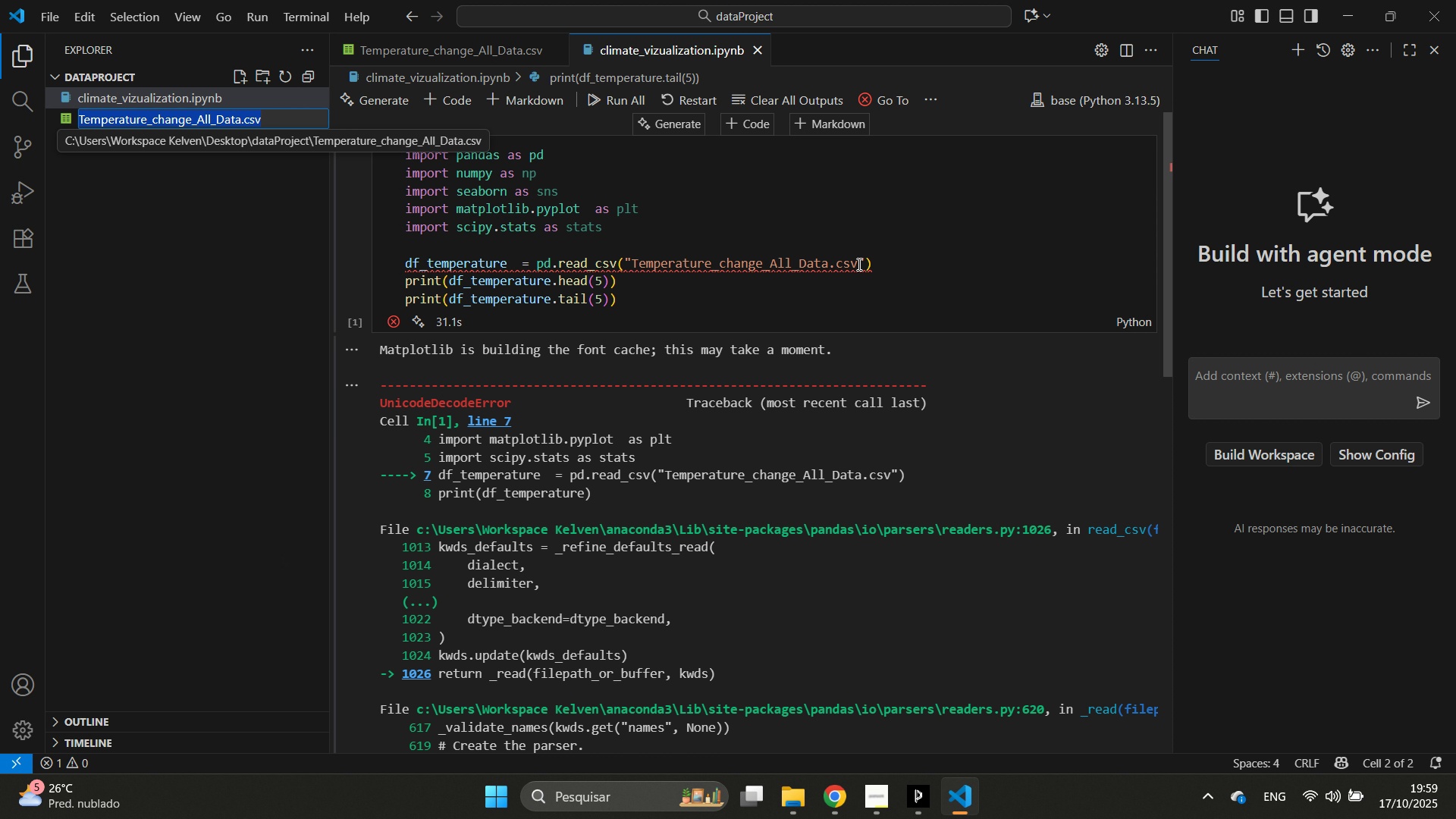 
key(Control+C)
 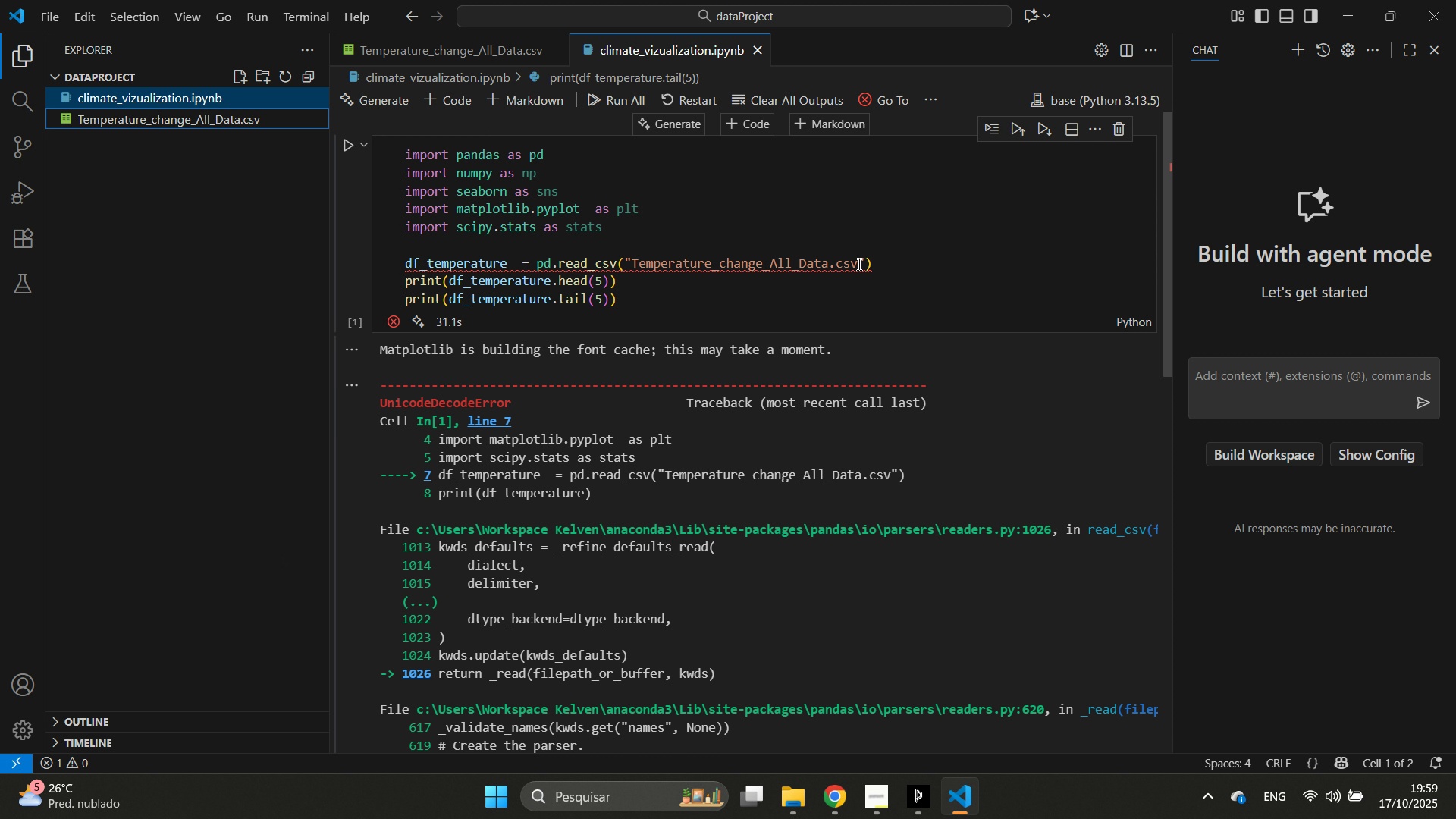 
left_click([858, 264])
 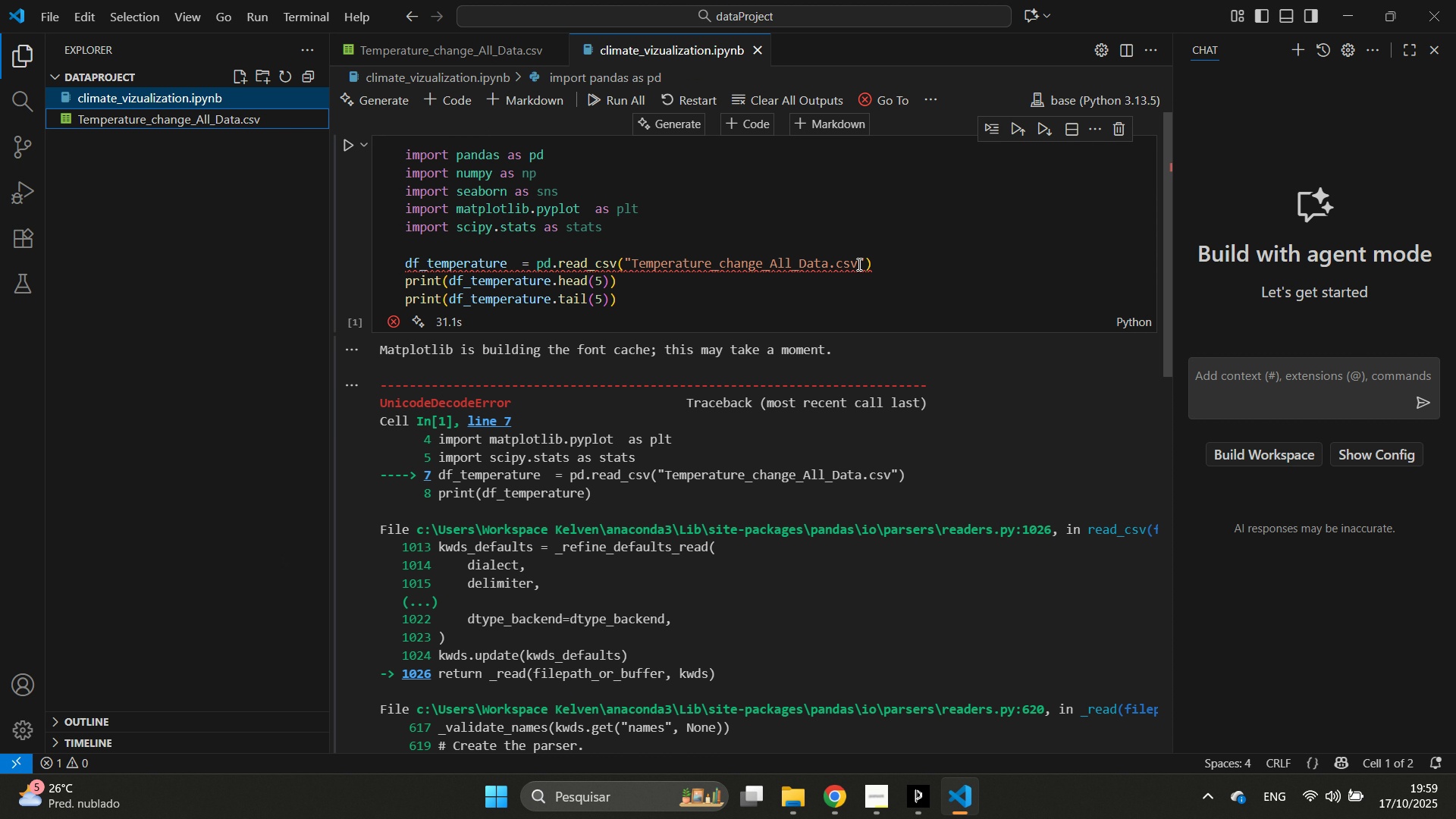 
left_click_drag(start_coordinate=[858, 264], to_coordinate=[635, 263])
 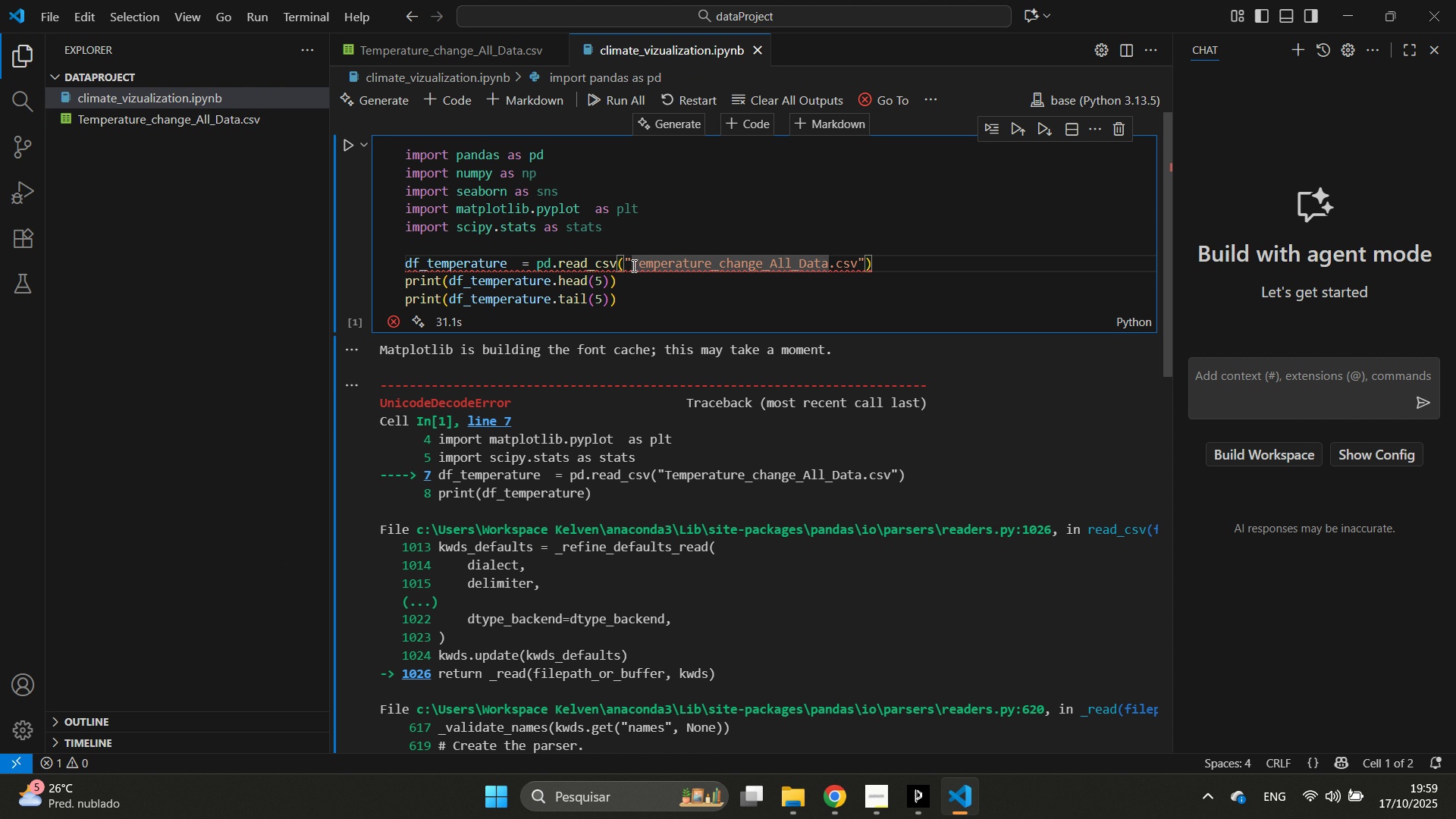 
hold_key(key=ControlLeft, duration=0.51)
left_click([635, 263])
 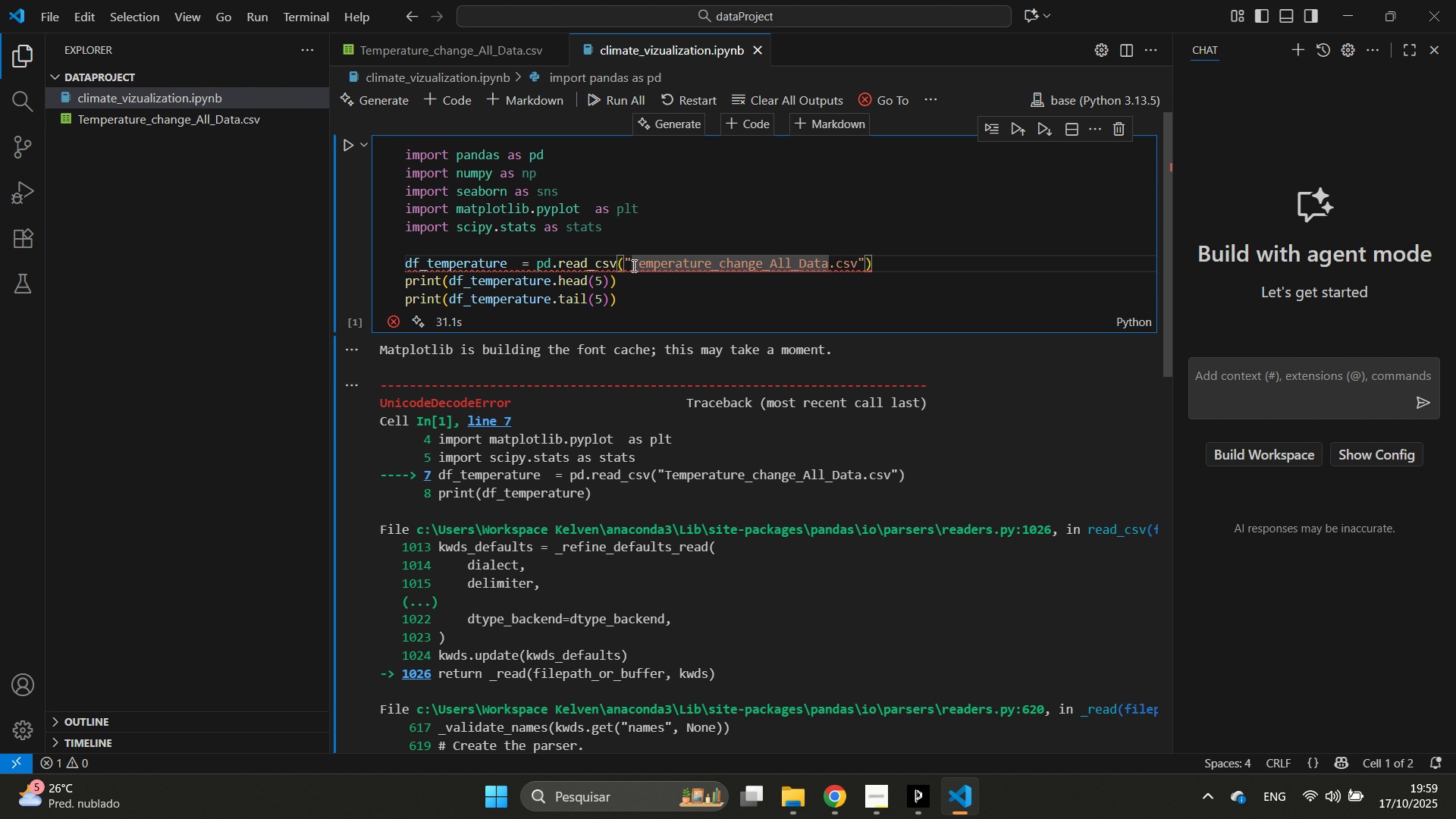 
left_click_drag(start_coordinate=[632, 265], to_coordinate=[857, 271])
 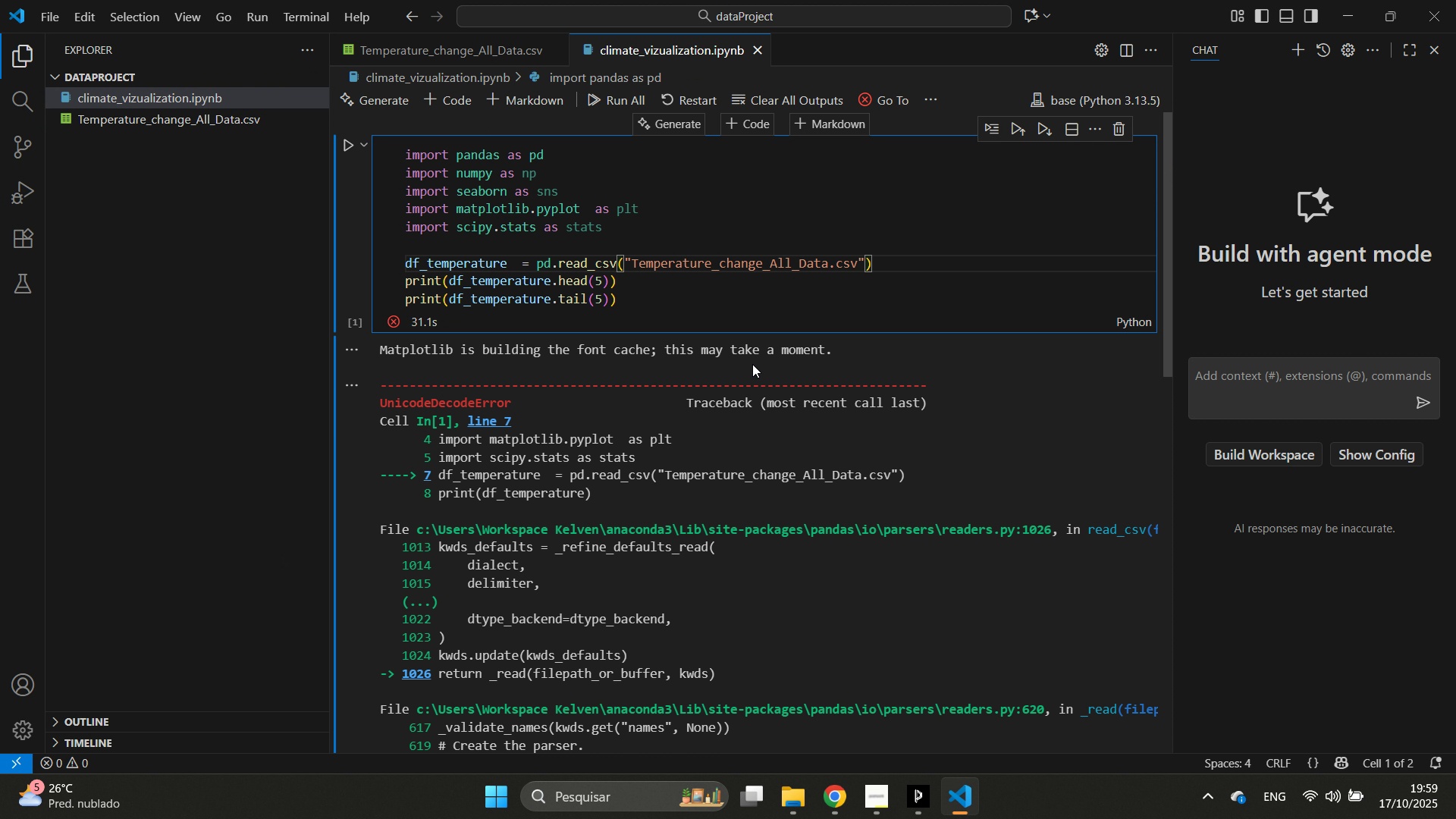 
key(Control+V)
 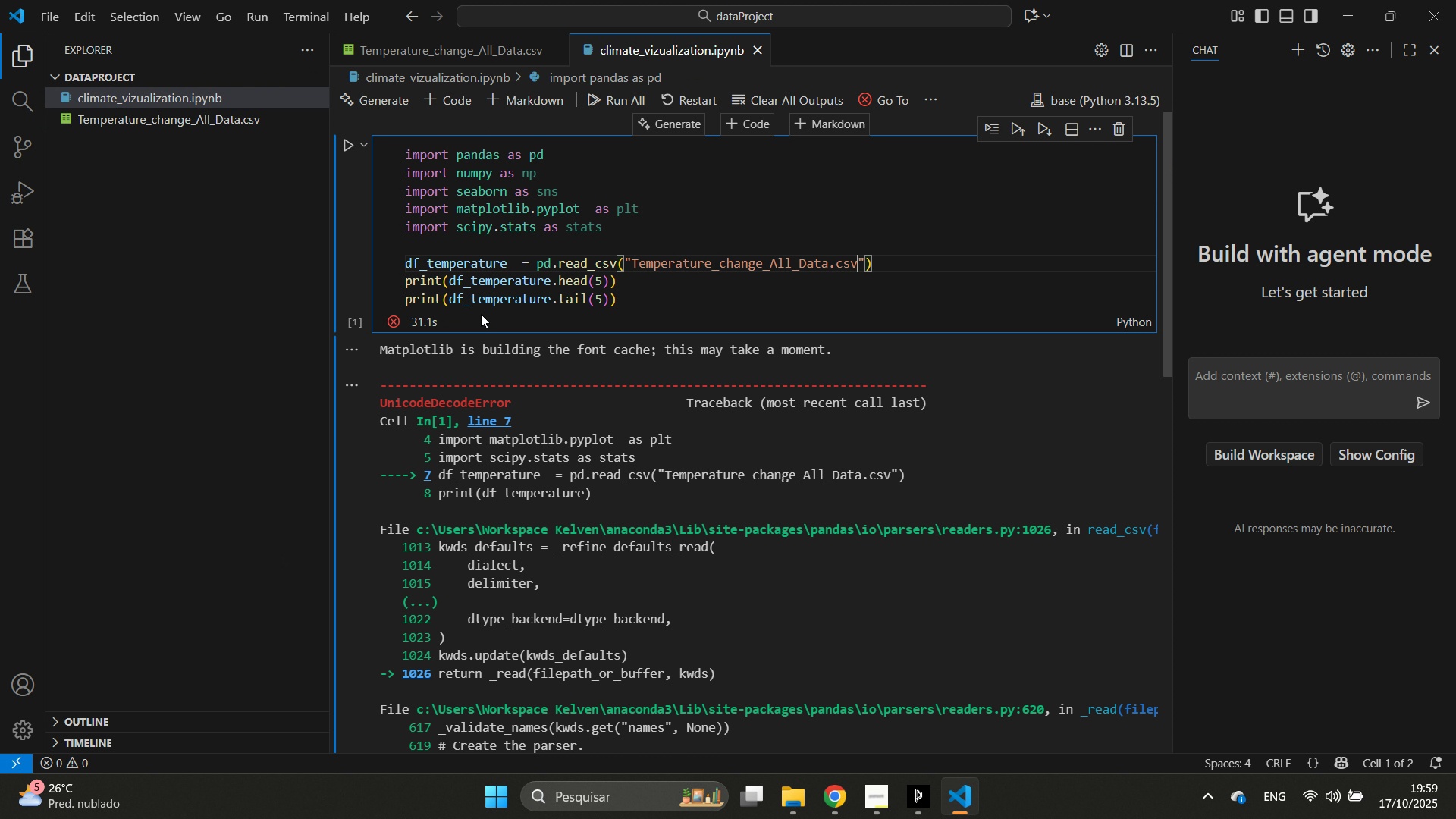 
scroll: coordinate [864, 488], scroll_direction: down, amount: 12.0
 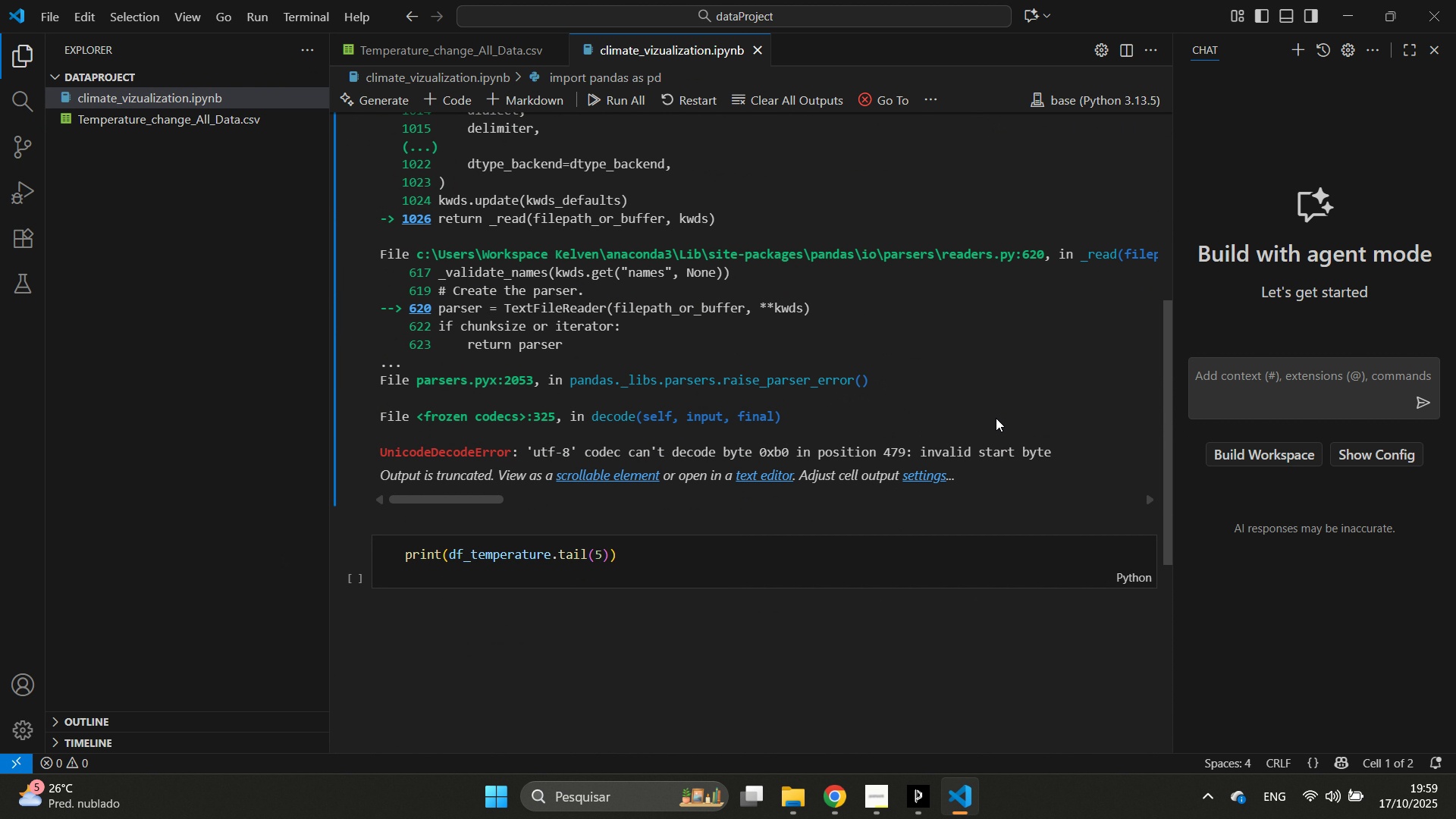 
scroll: coordinate [557, 357], scroll_direction: up, amount: 19.0
 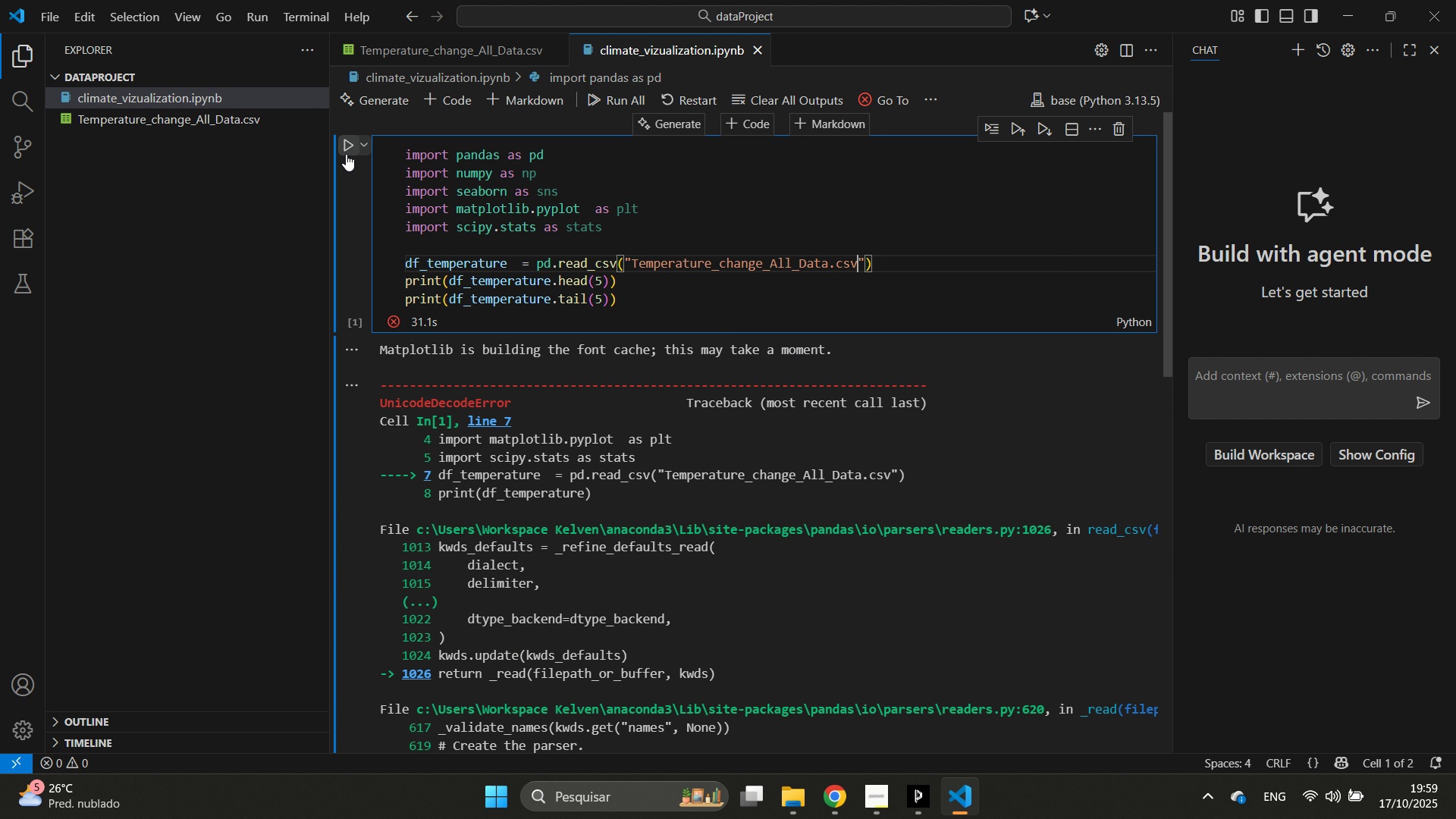 
left_click([346, 154])
 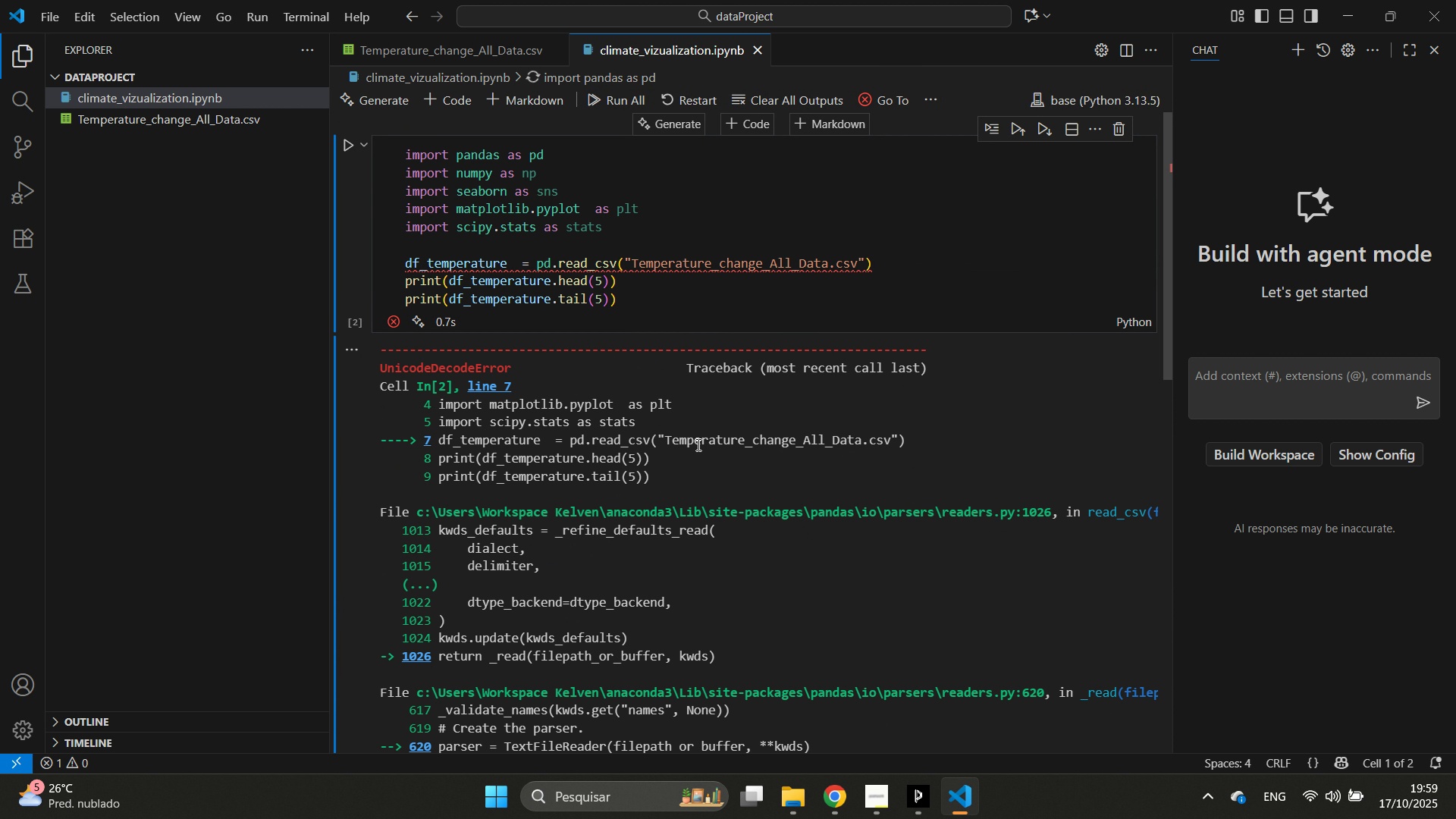 
scroll: coordinate [804, 408], scroll_direction: down, amount: 8.0
 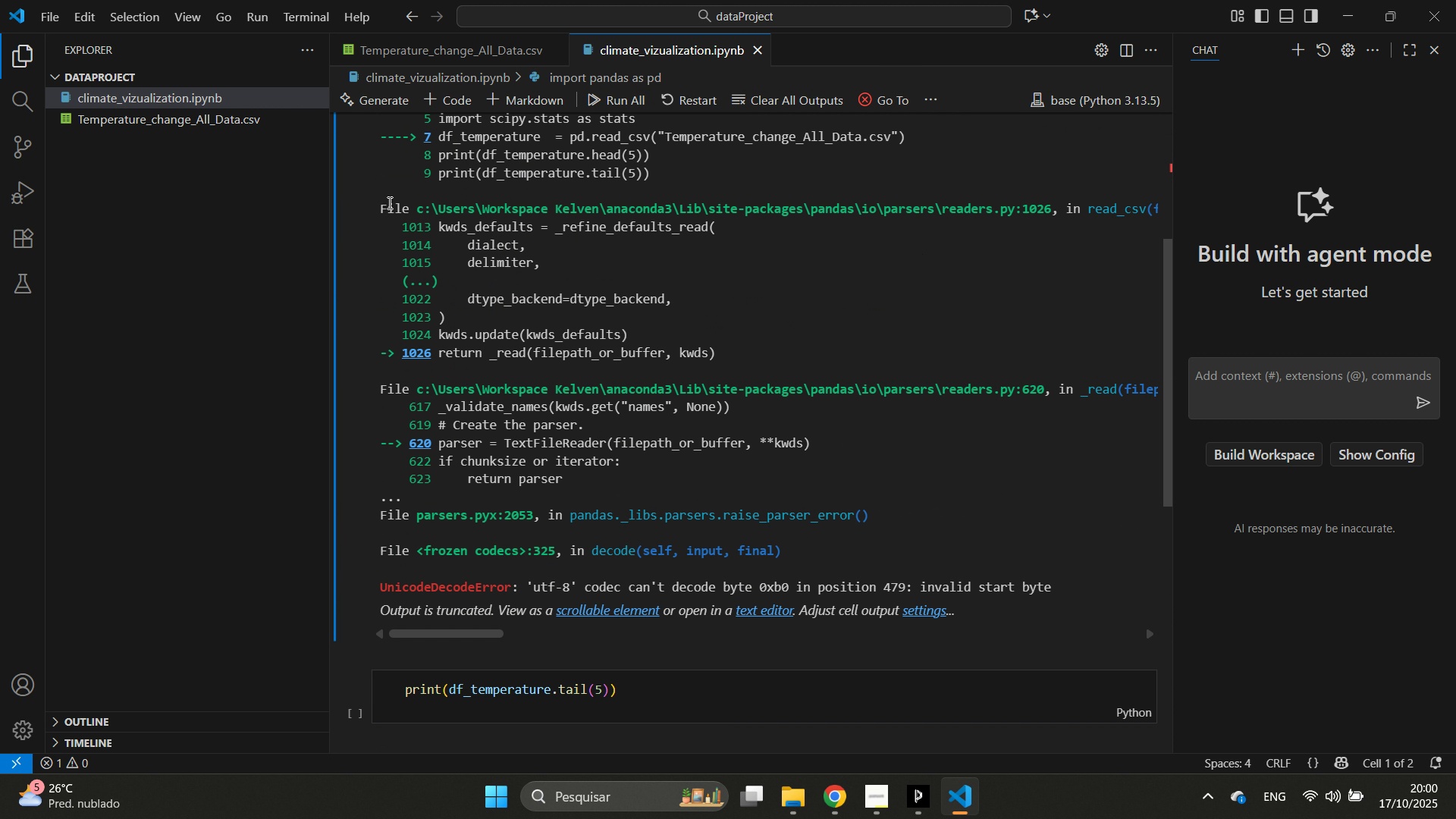 
key(Control+E)
 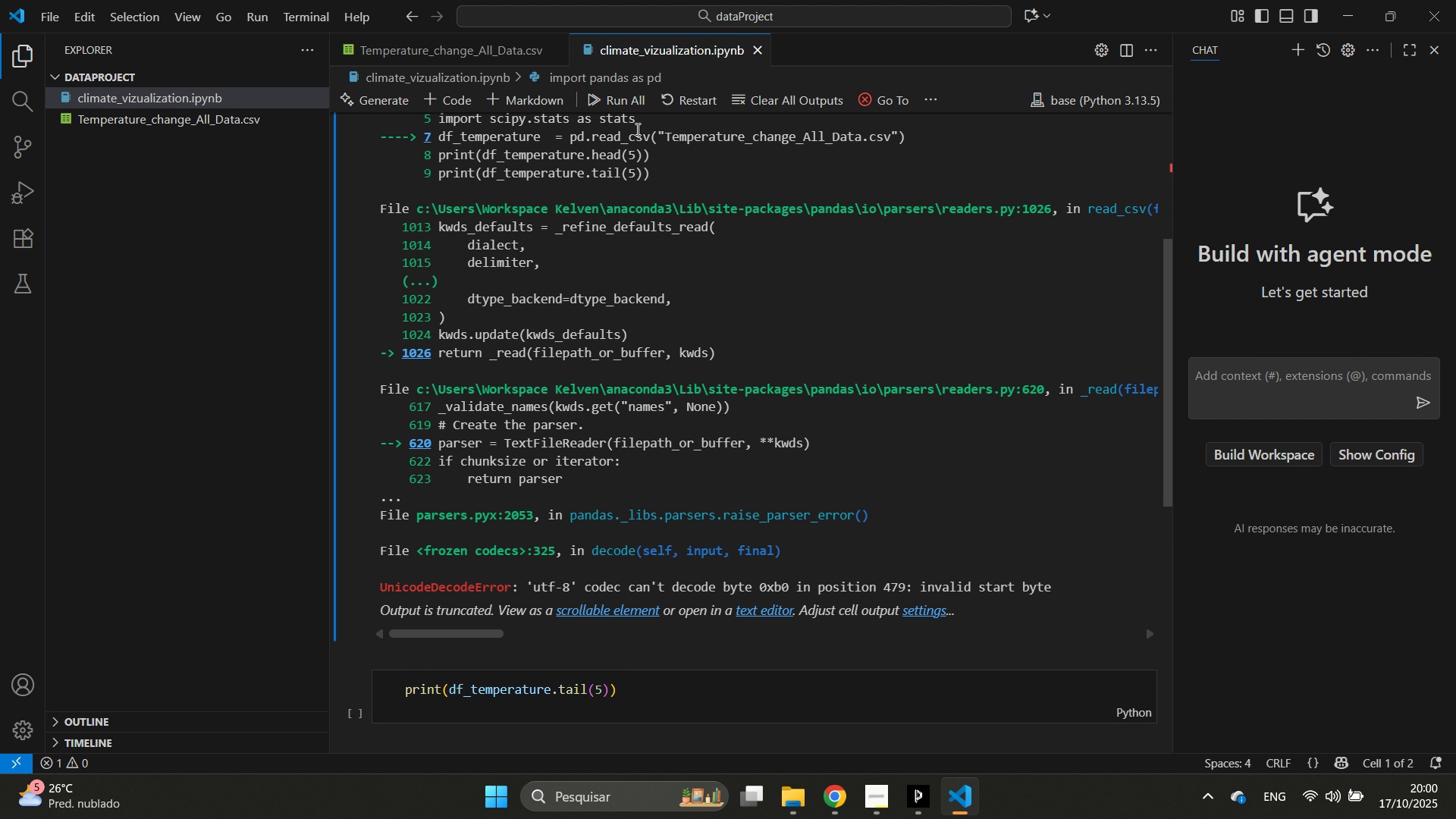 
scroll: coordinate [700, 296], scroll_direction: up, amount: 2.0
 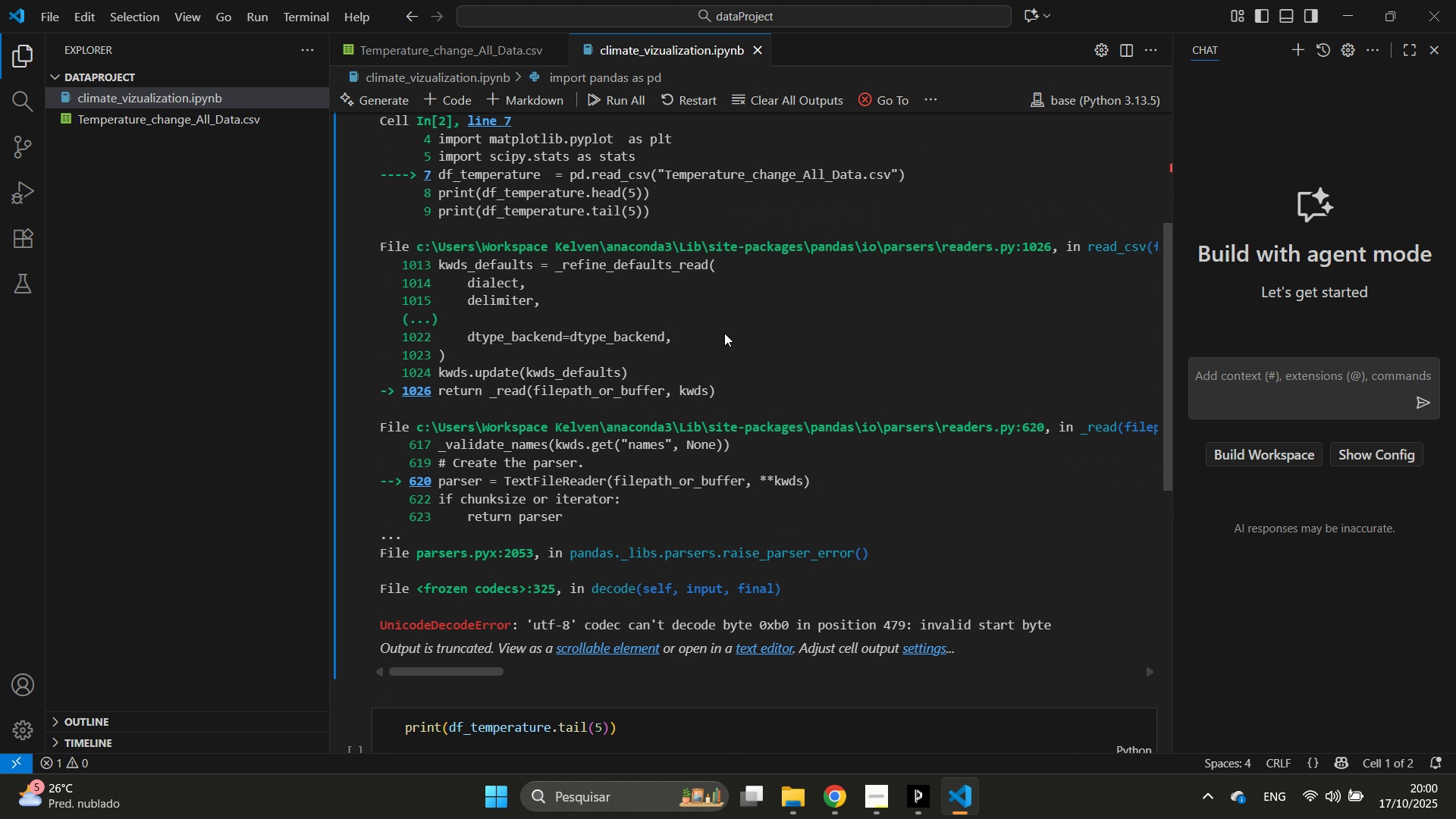 
scroll: coordinate [673, 235], scroll_direction: down, amount: 5.0
 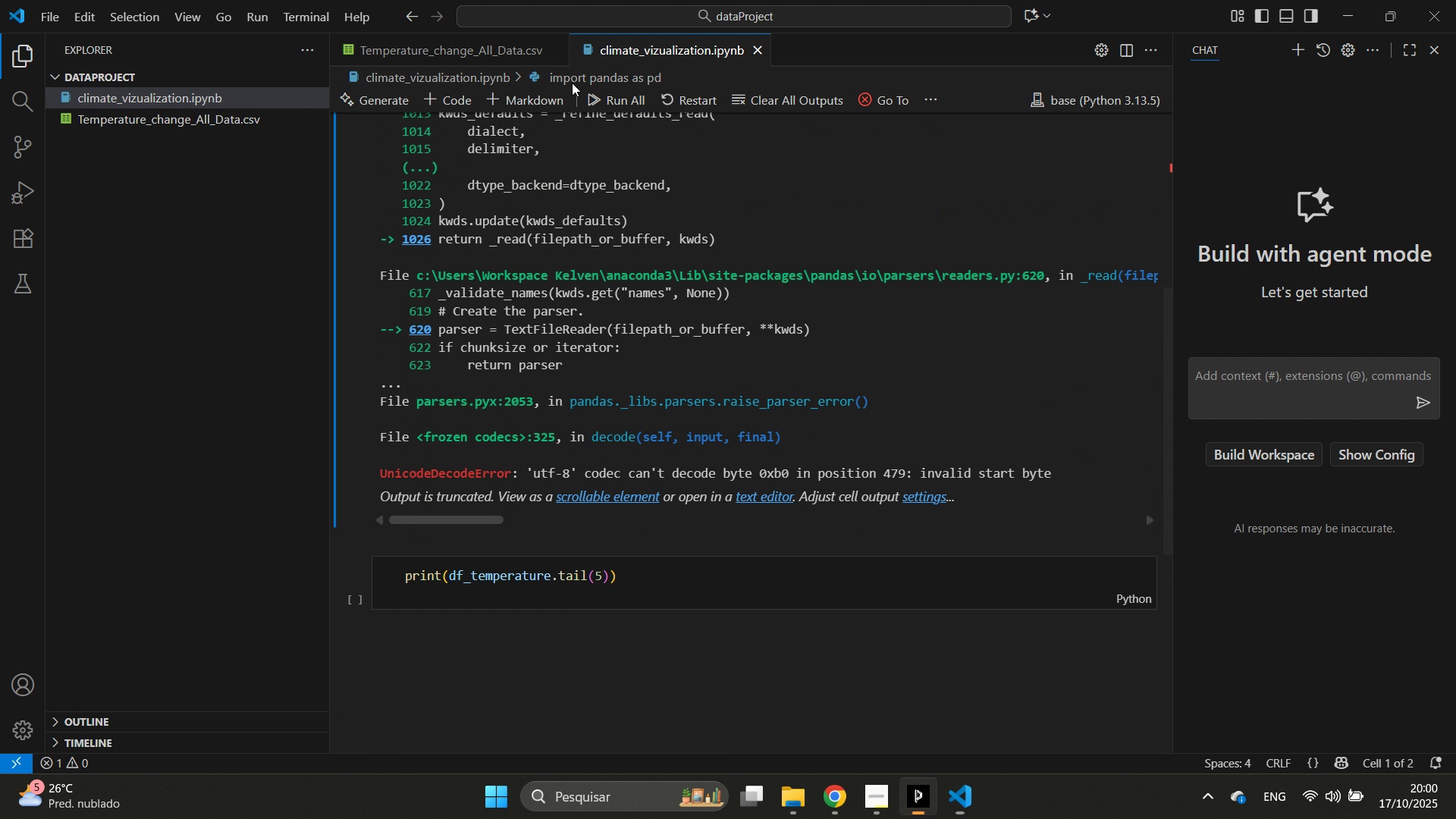 
left_click([573, 83])
 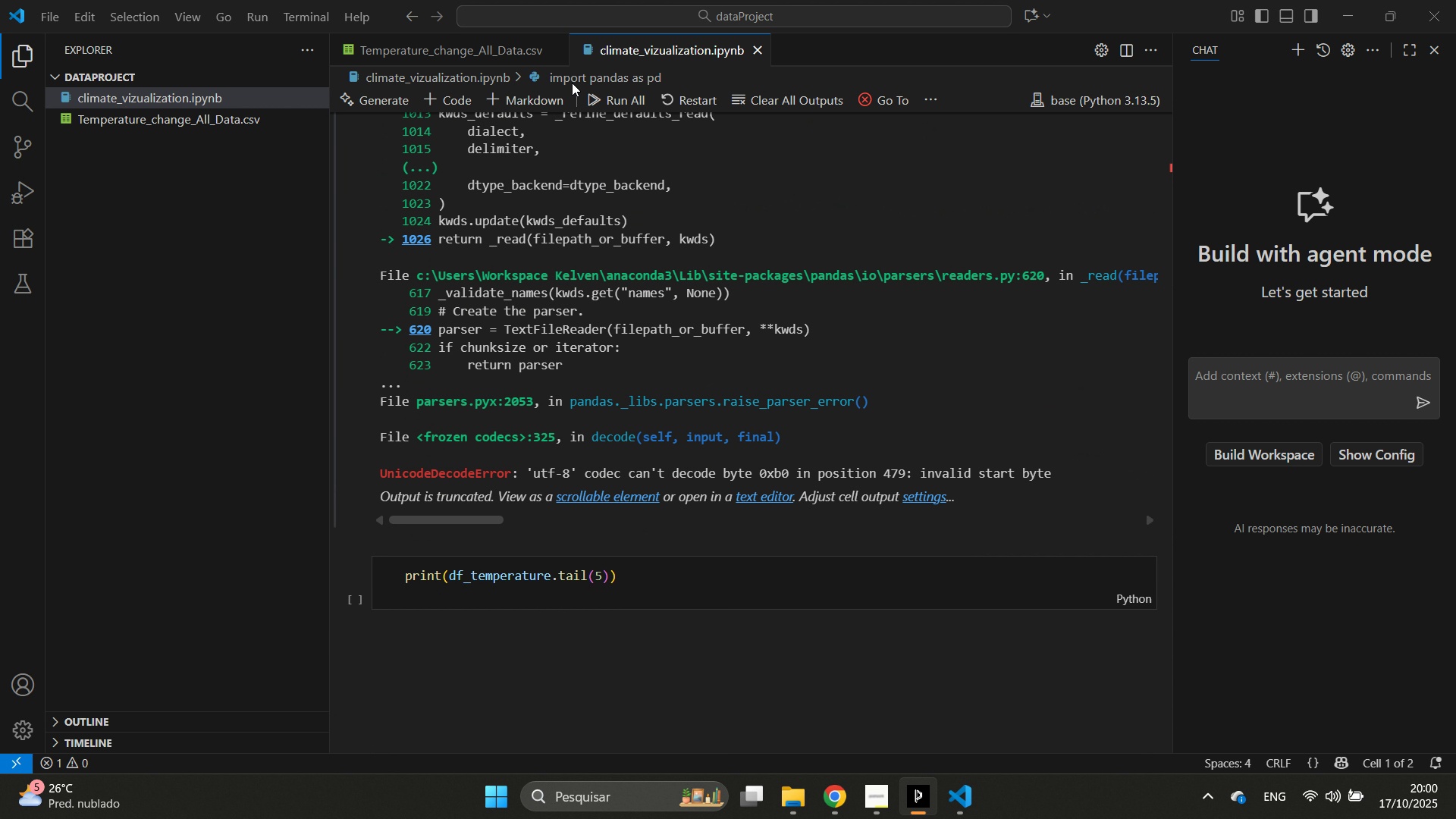 
type(what is that error.)
key(Backspace)
type(, how fiz)
key(Backspace)
type(x it?)
 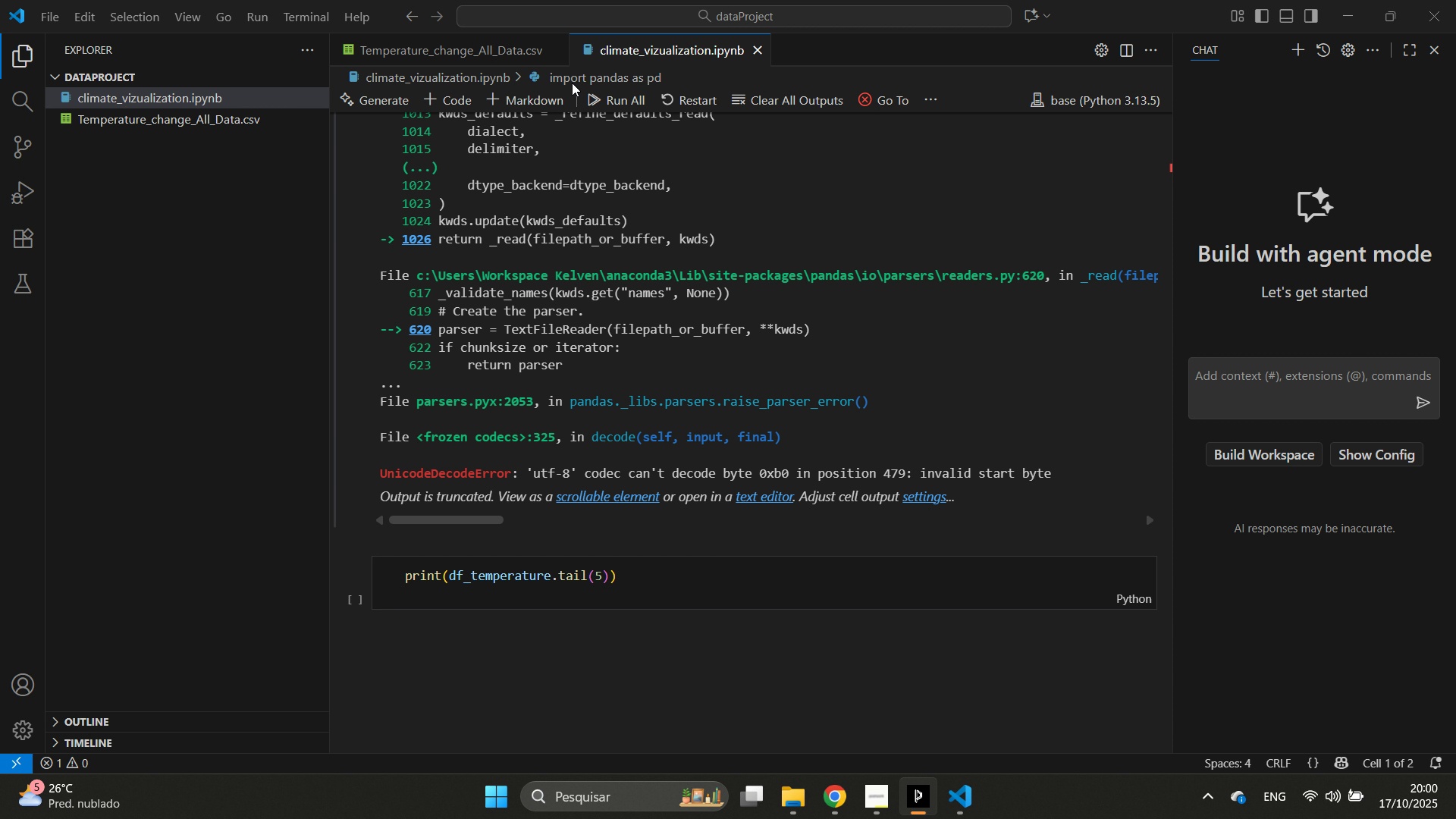 
key(Enter)
 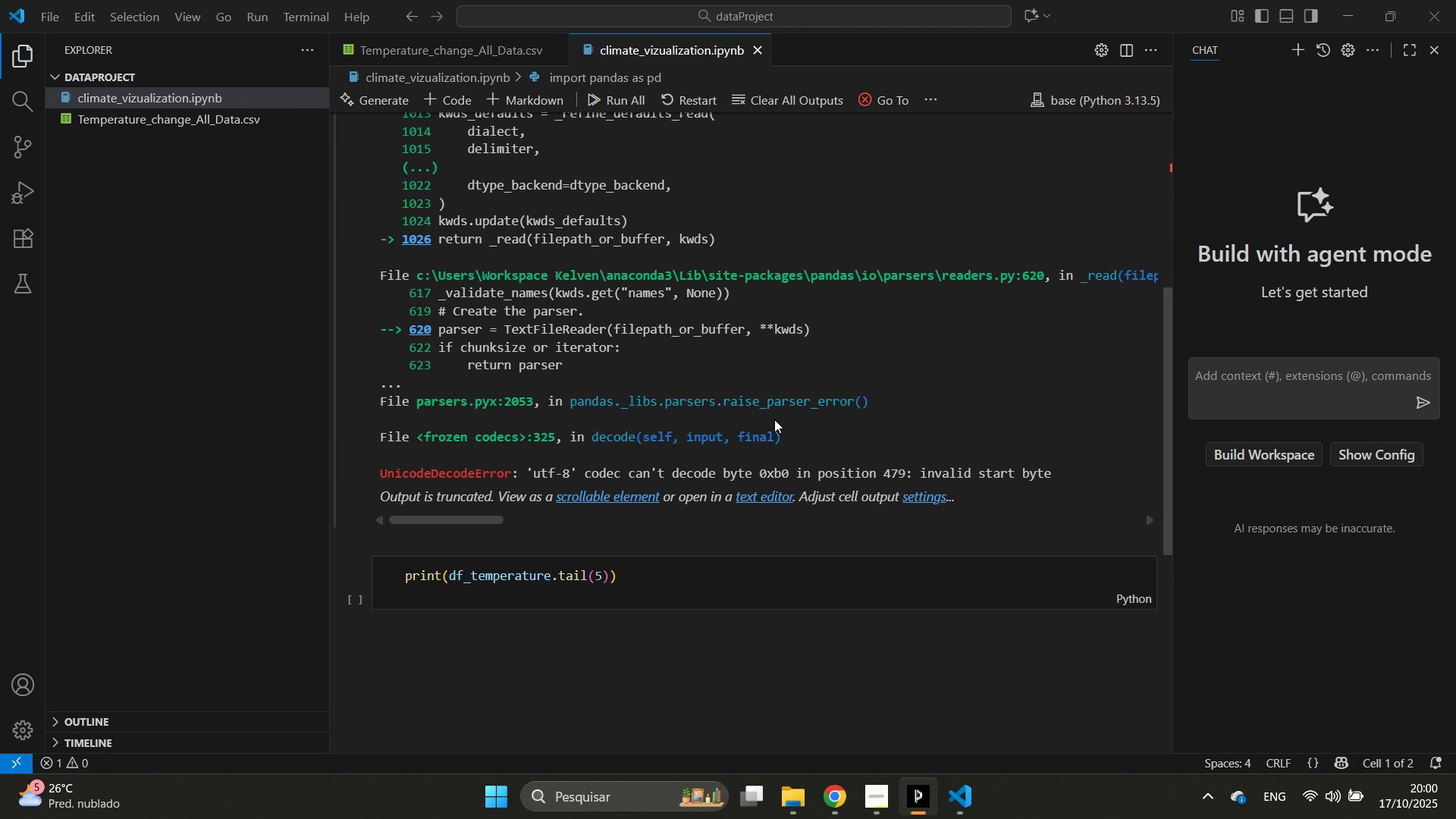 
scroll: coordinate [727, 419], scroll_direction: up, amount: 2.0
 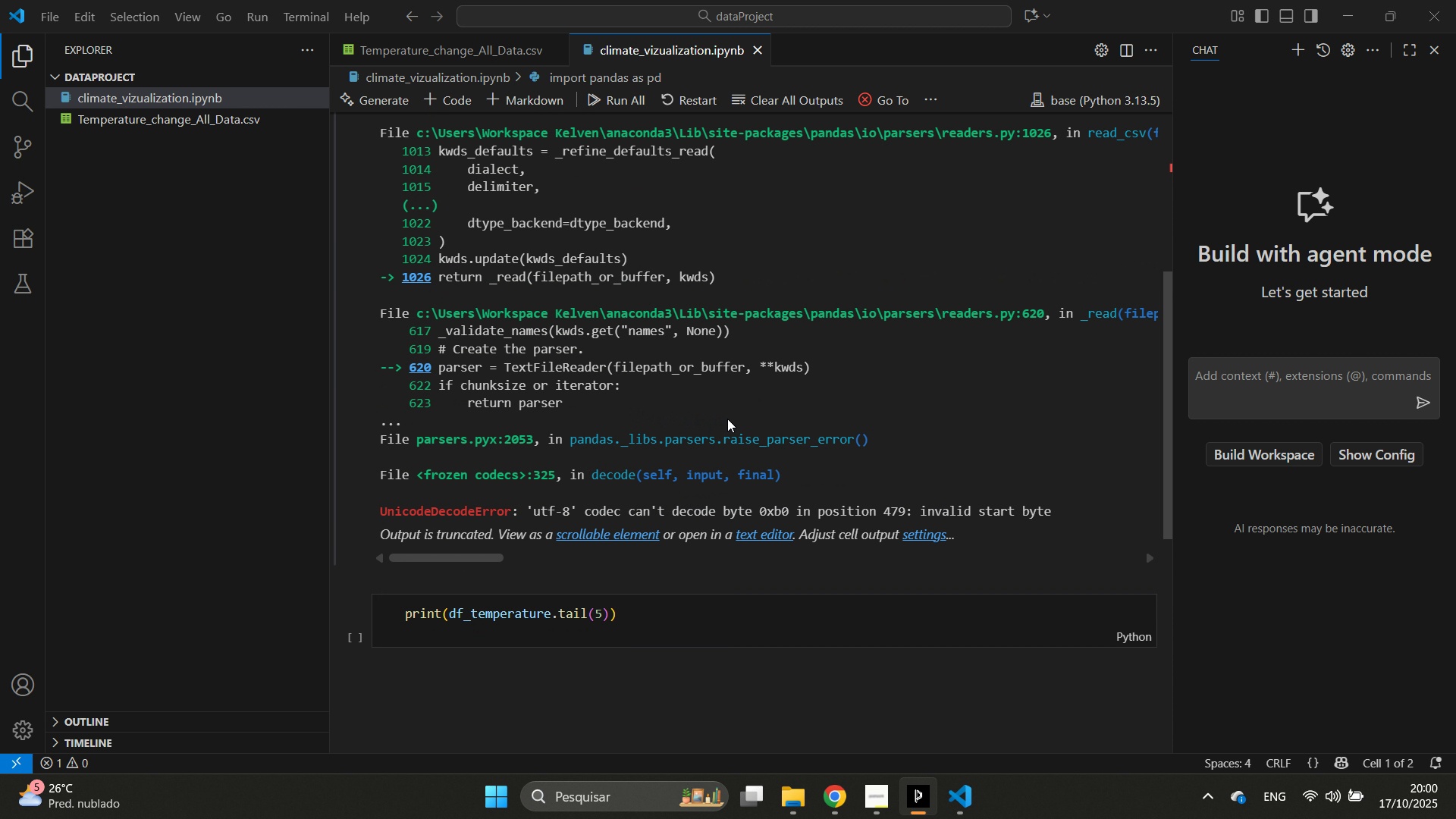 
scroll: coordinate [727, 419], scroll_direction: down, amount: 2.0
 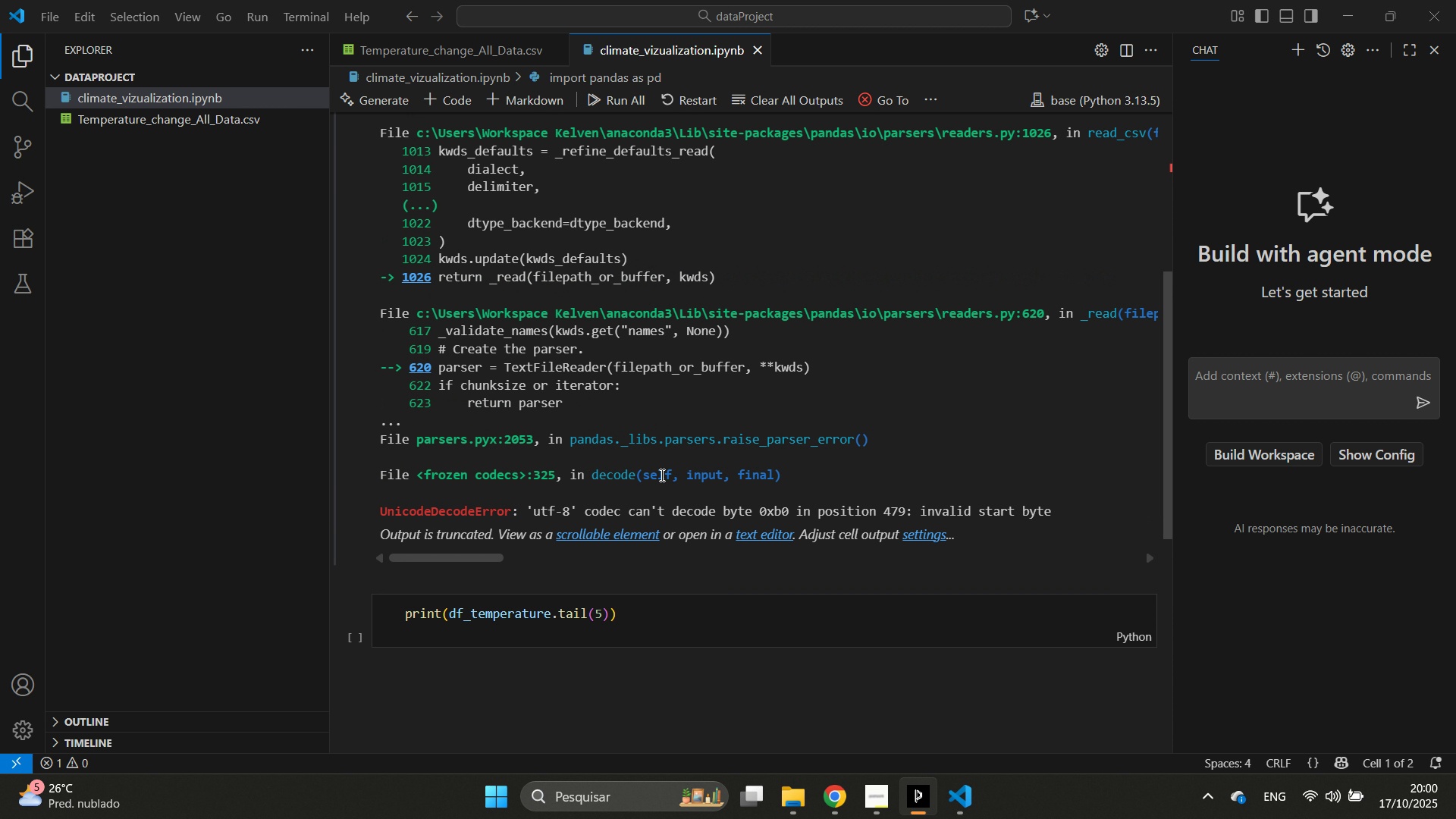 
scroll: coordinate [661, 475], scroll_direction: up, amount: 11.0
 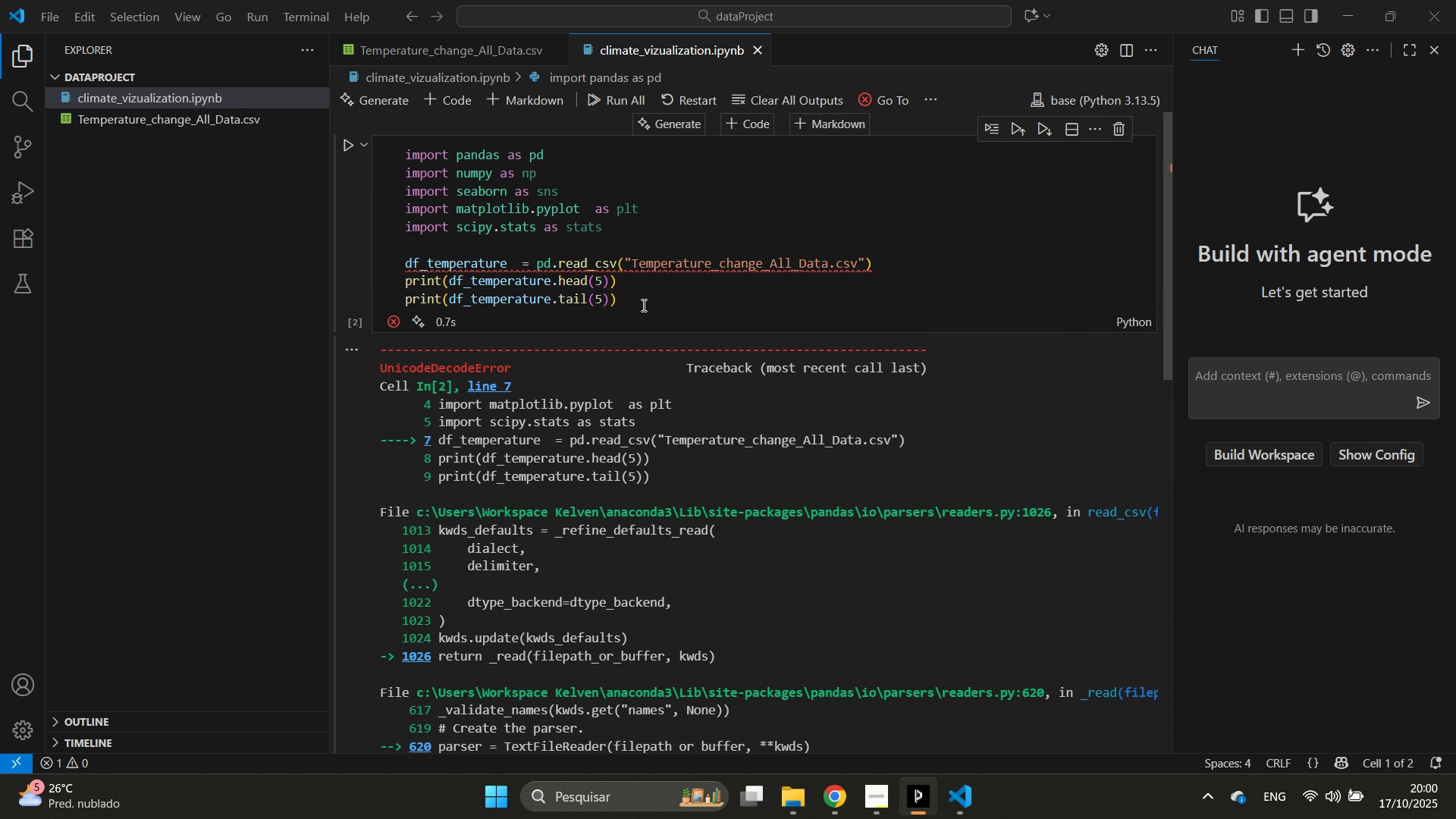 
scroll: coordinate [585, 447], scroll_direction: down, amount: 10.0
 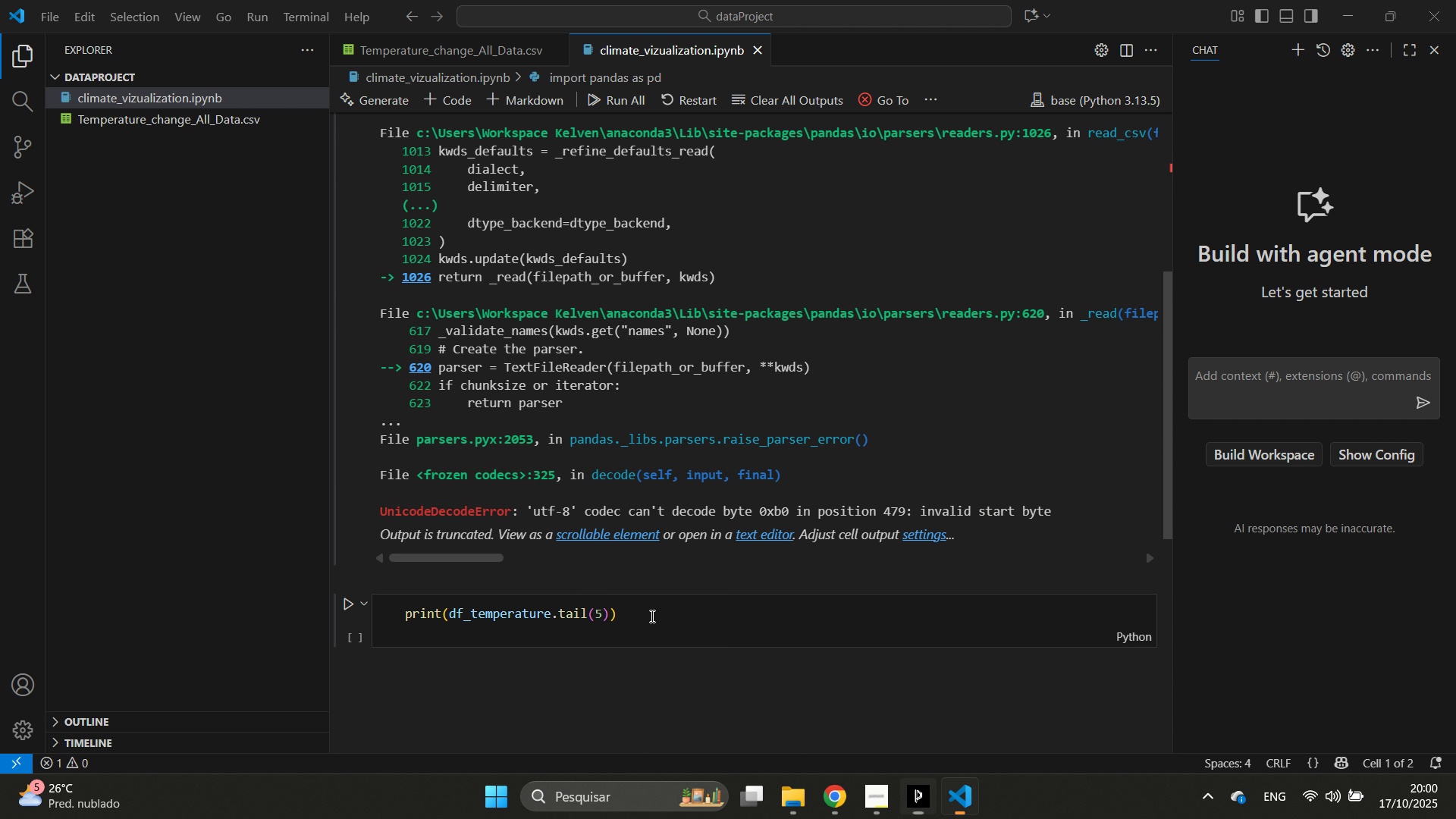 
left_click([651, 616])
 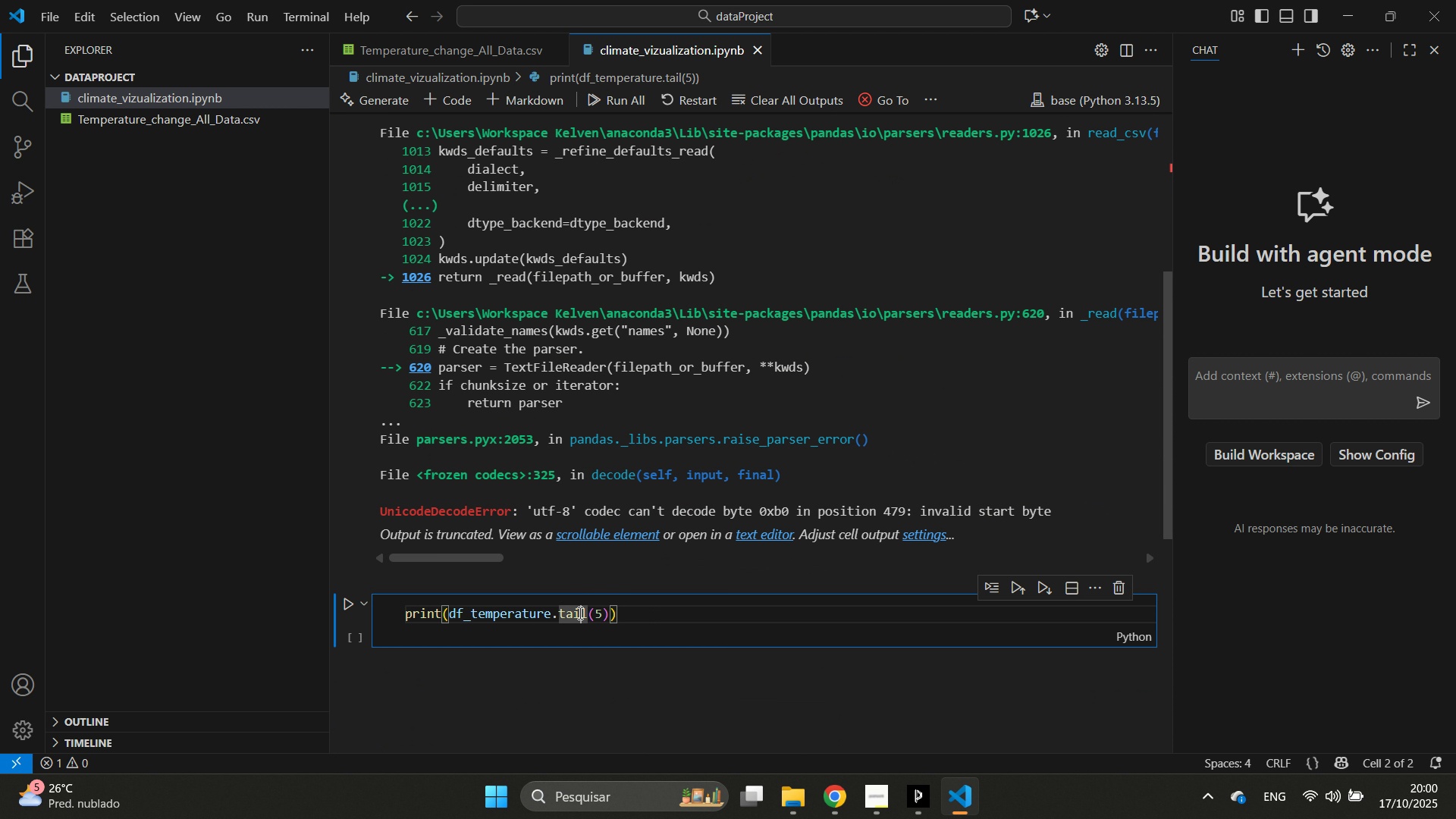 
double_click([579, 613])
 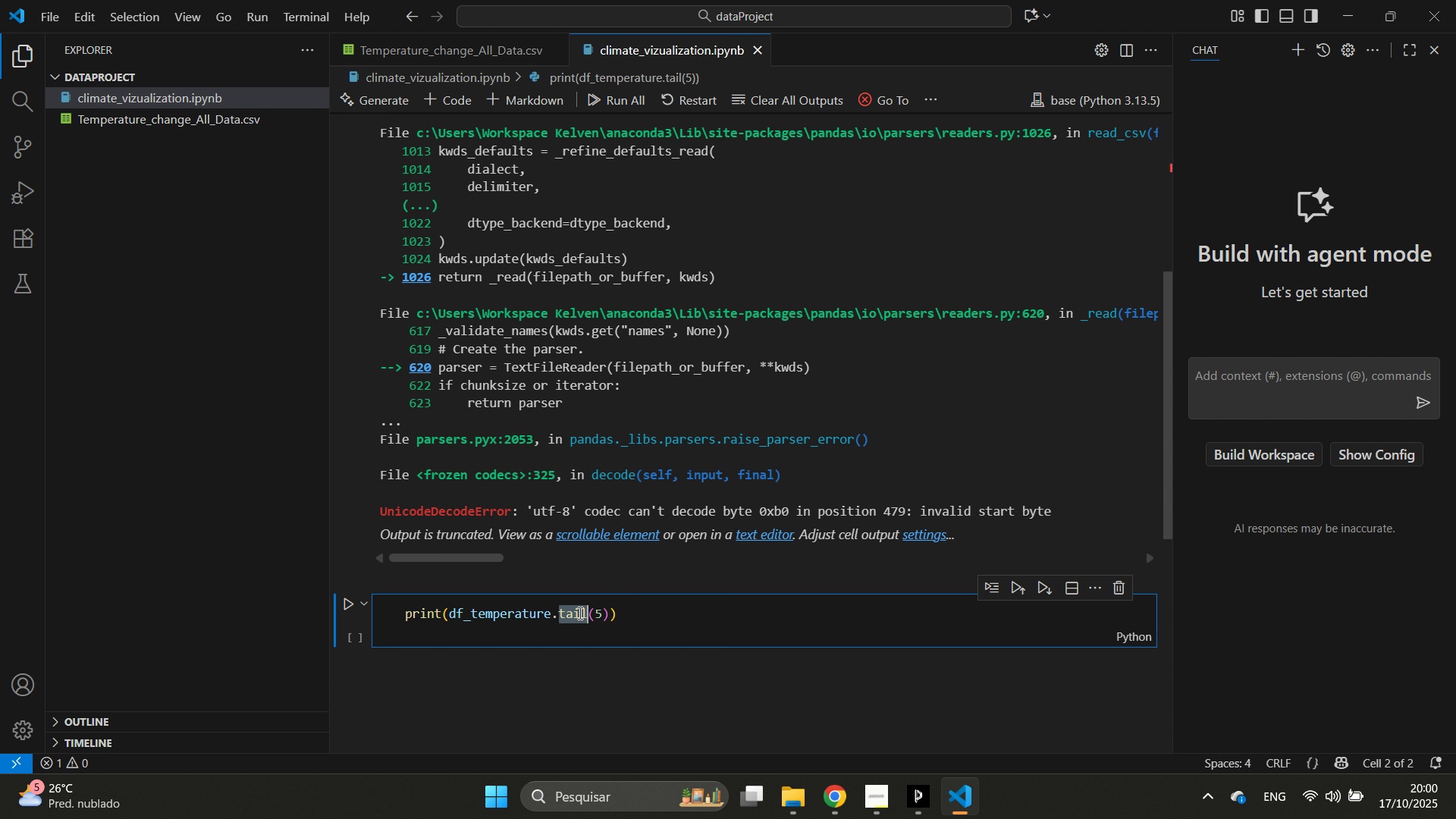 
type(describe)
 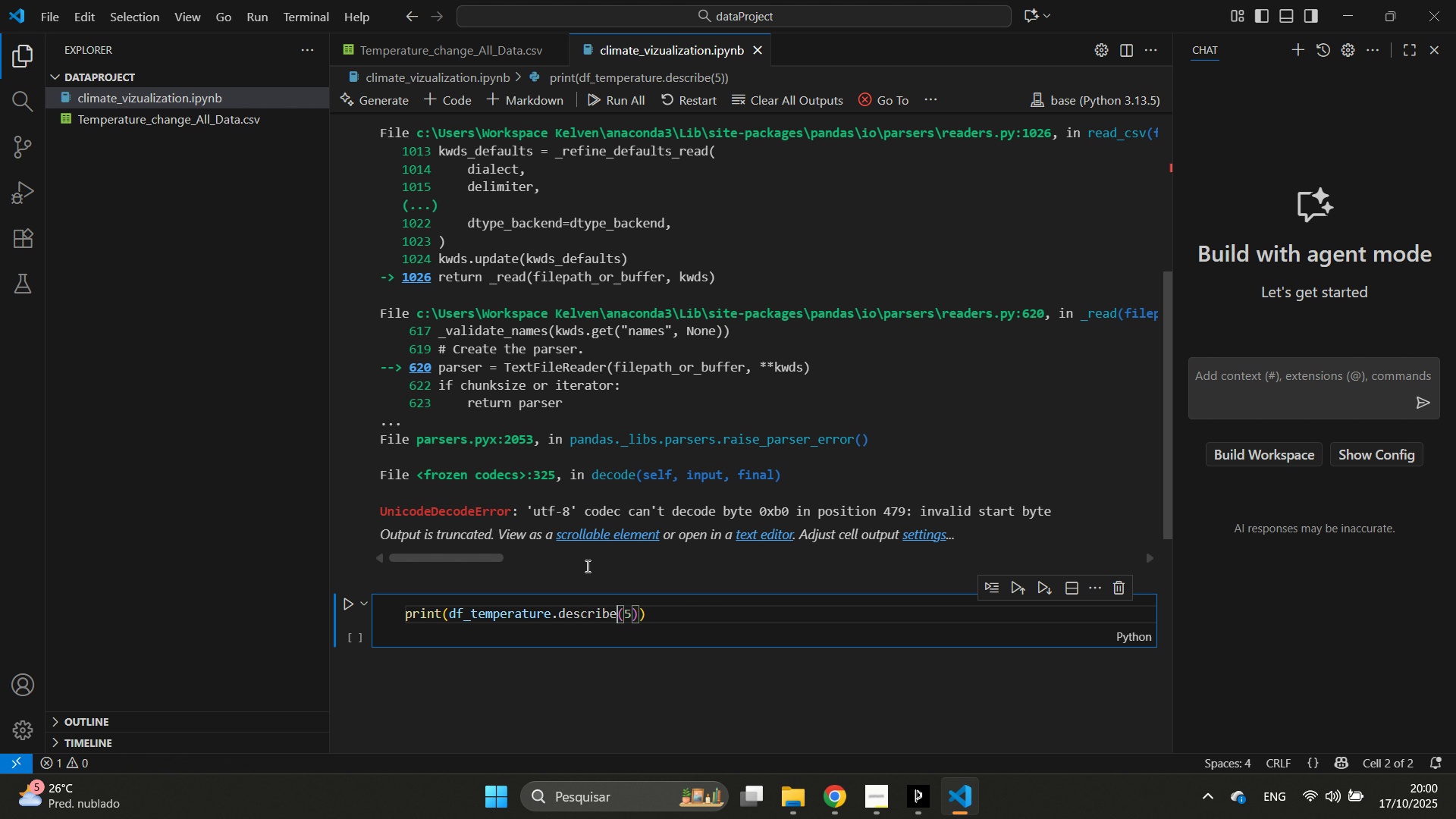 
hold_key(key=ControlLeft, duration=0.36)
 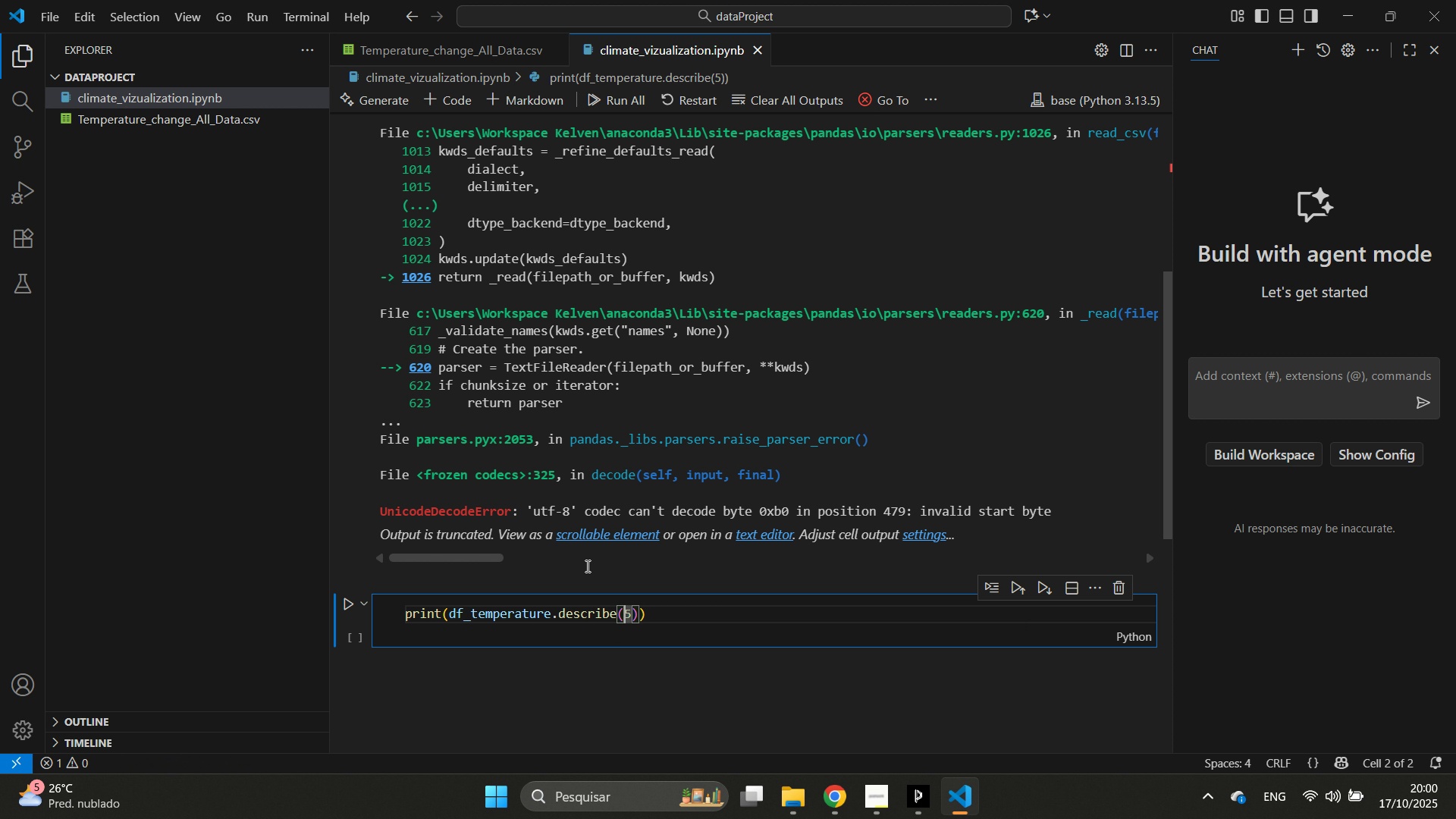 
key(ArrowRight)
 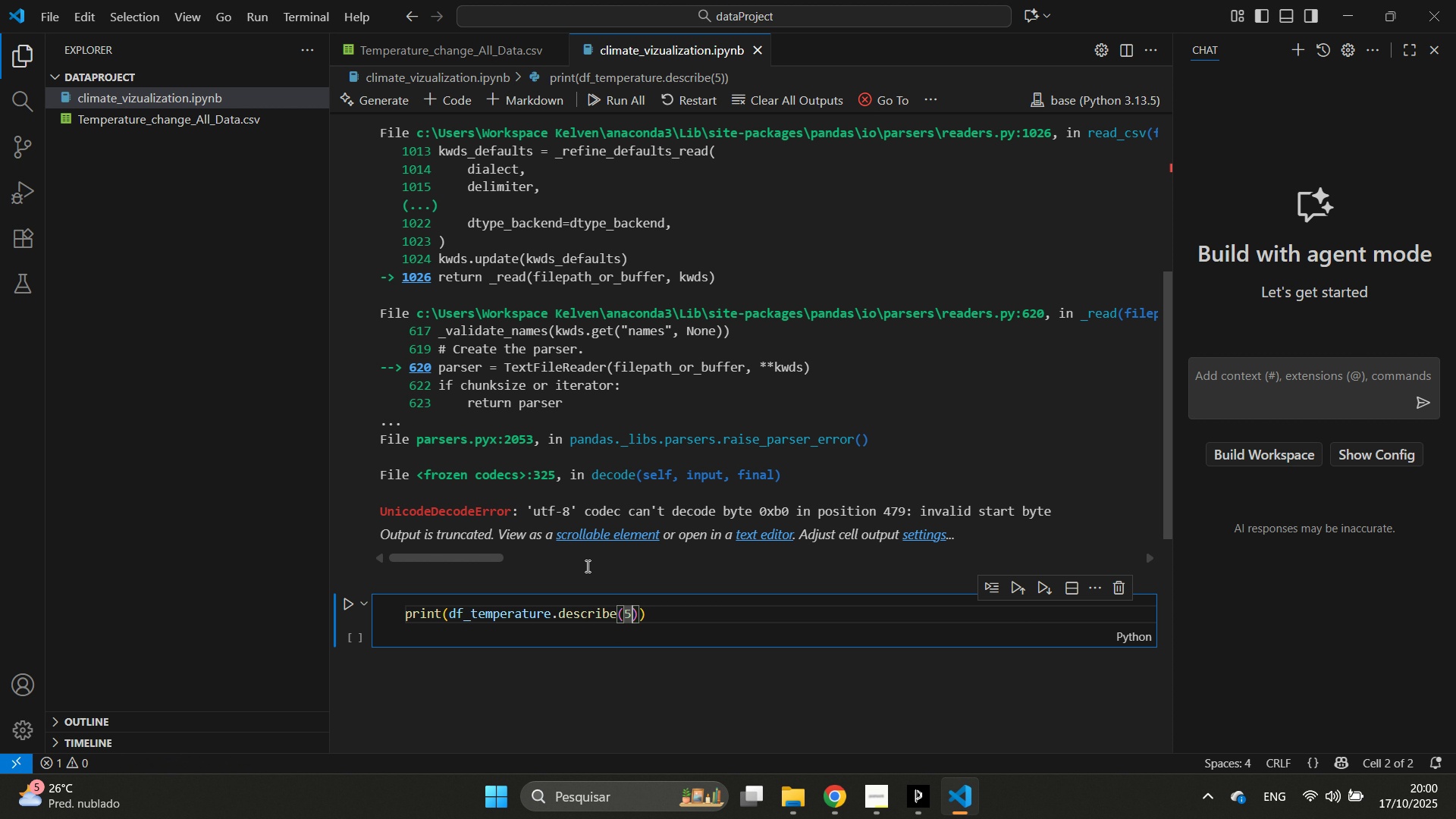 
key(ArrowRight)
 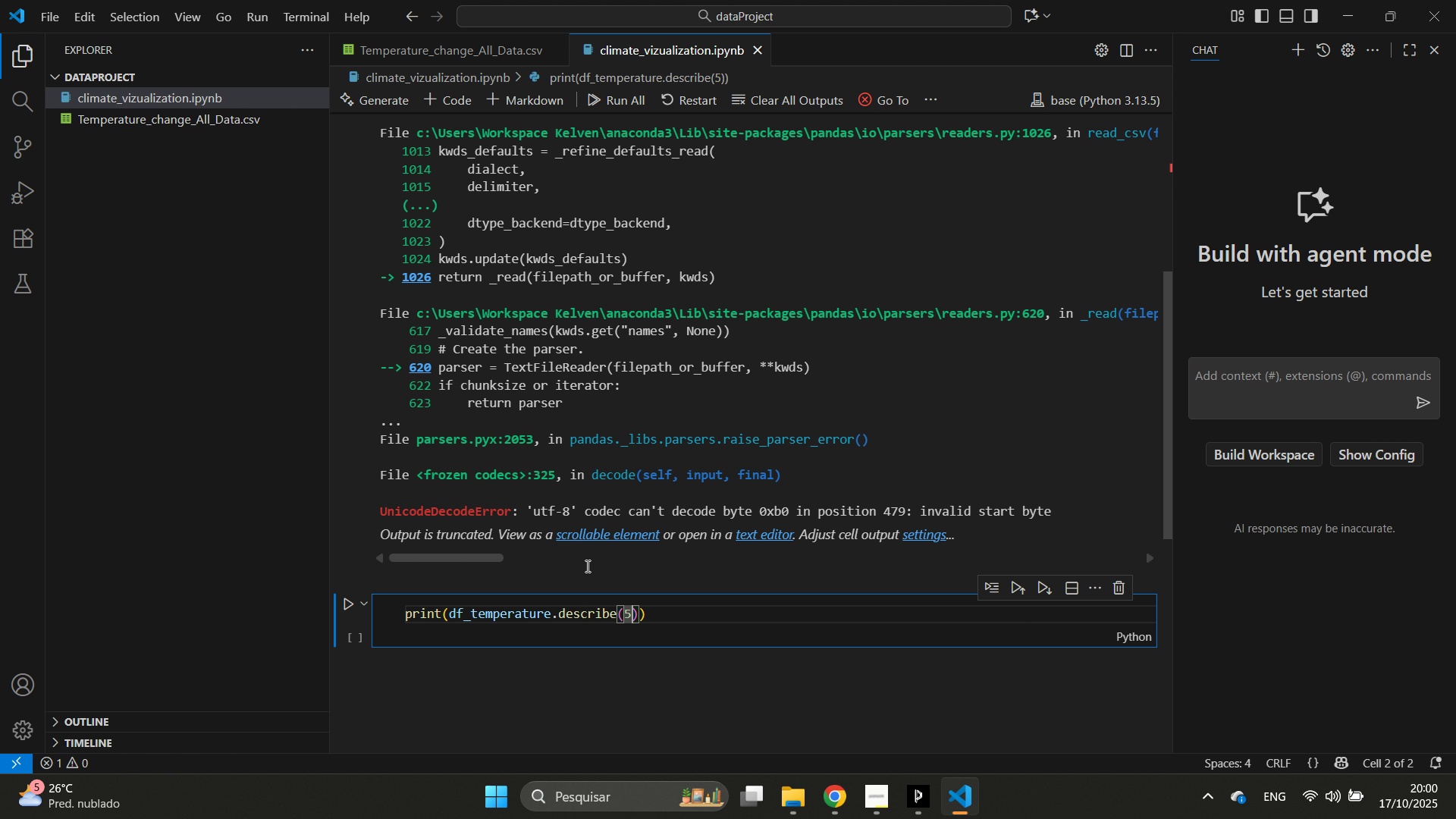 
key(Backspace)
 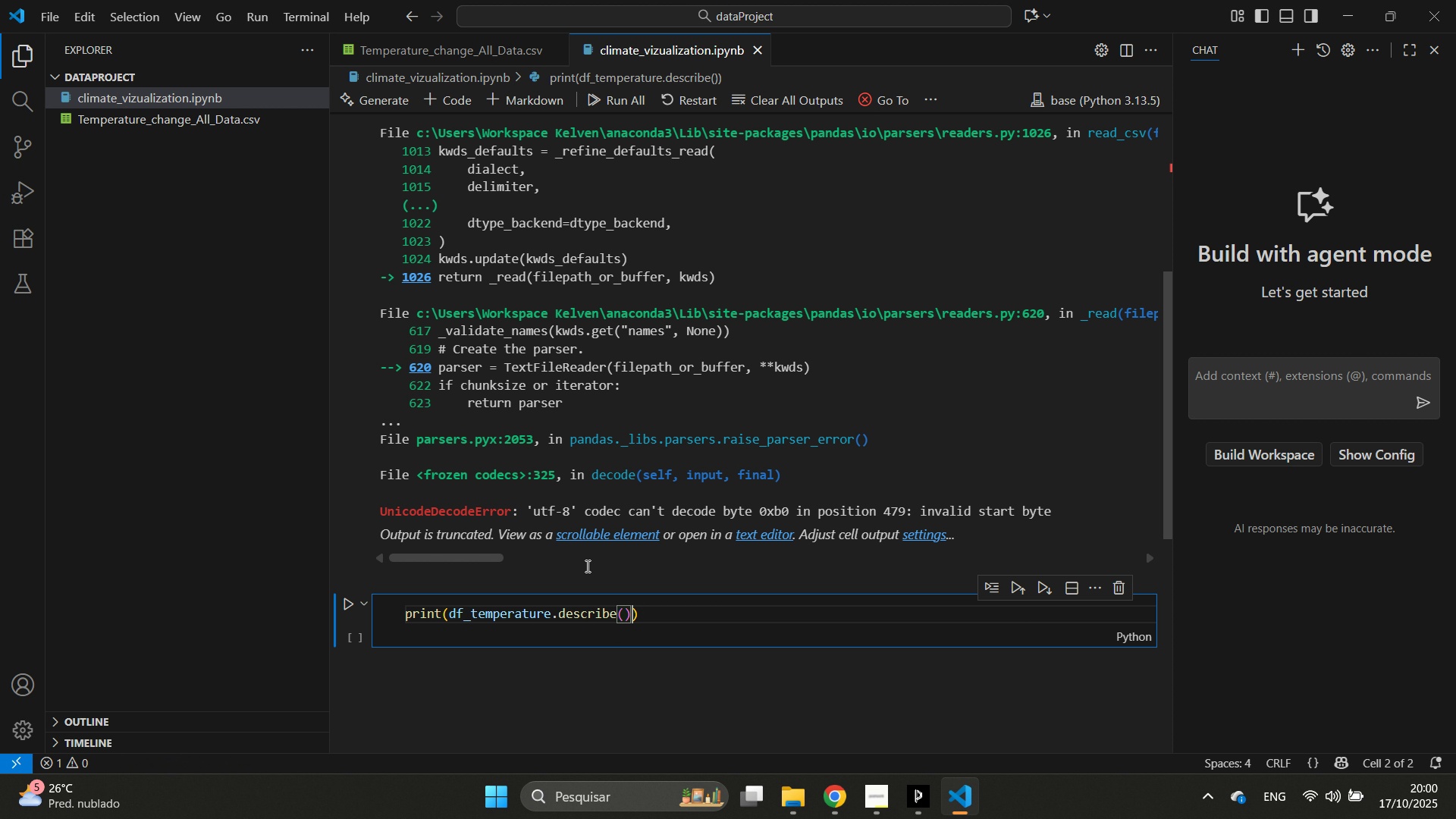 
key(ArrowRight)
 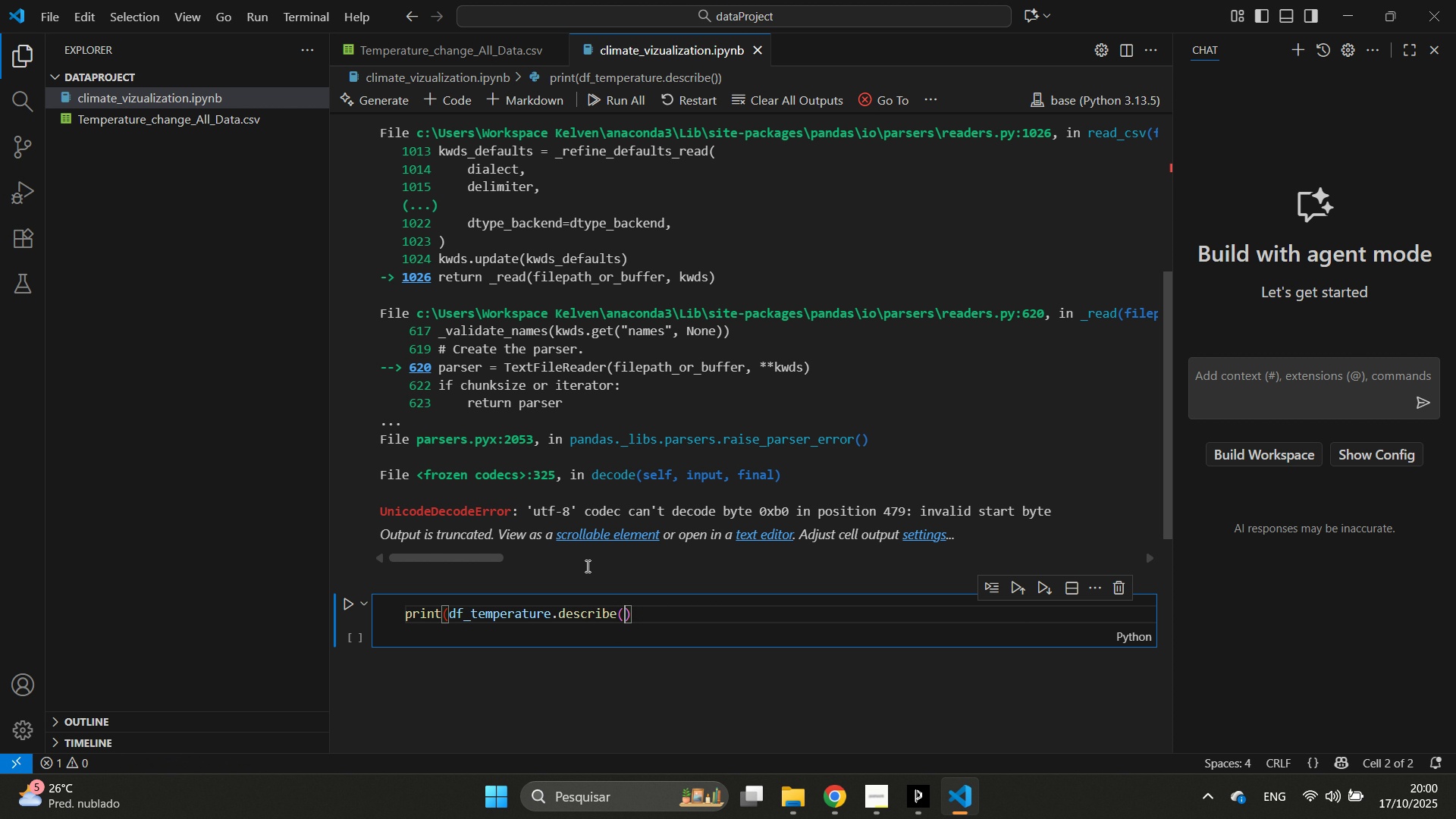 
key(Backspace)
 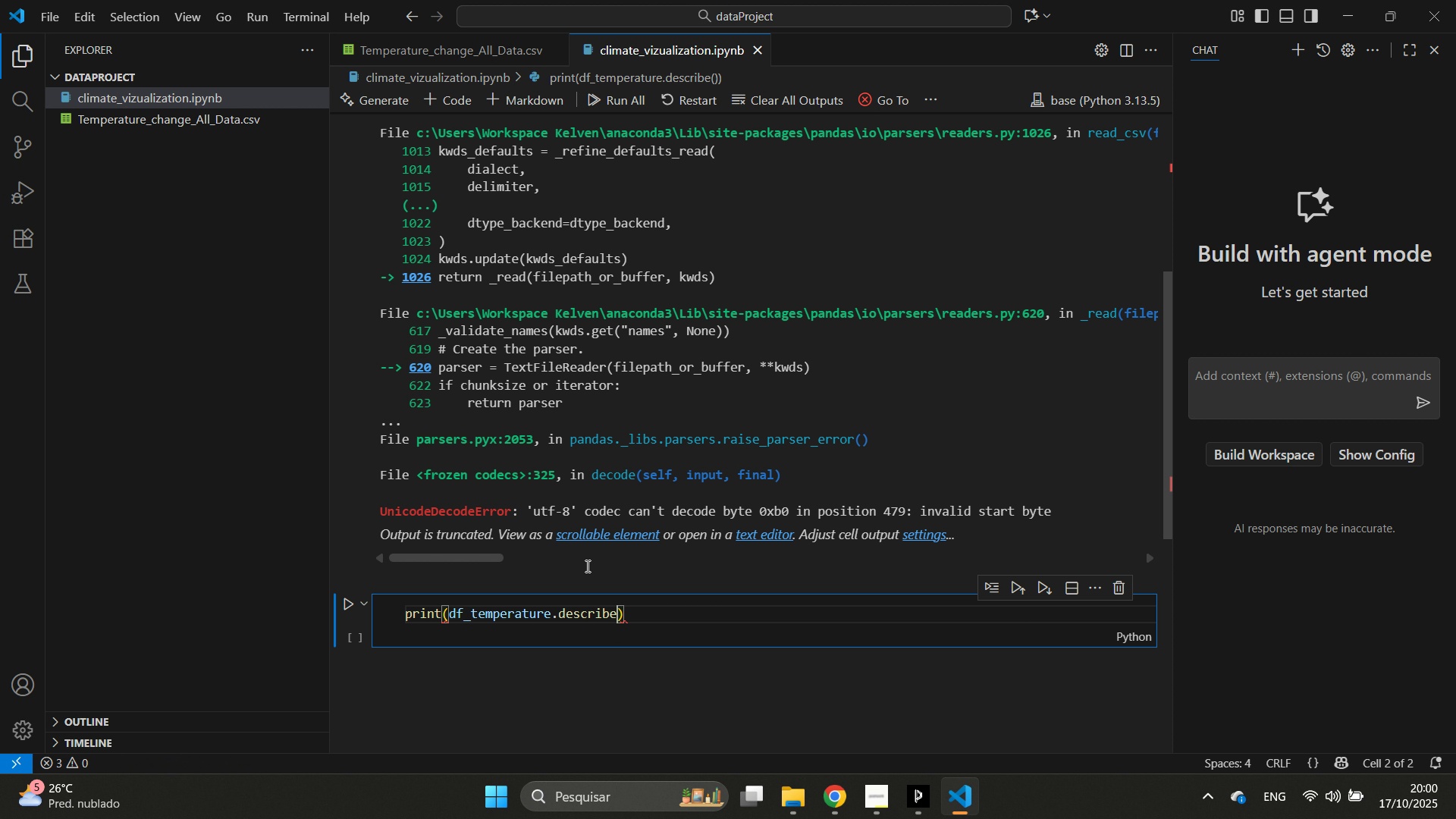 
key(Backspace)
 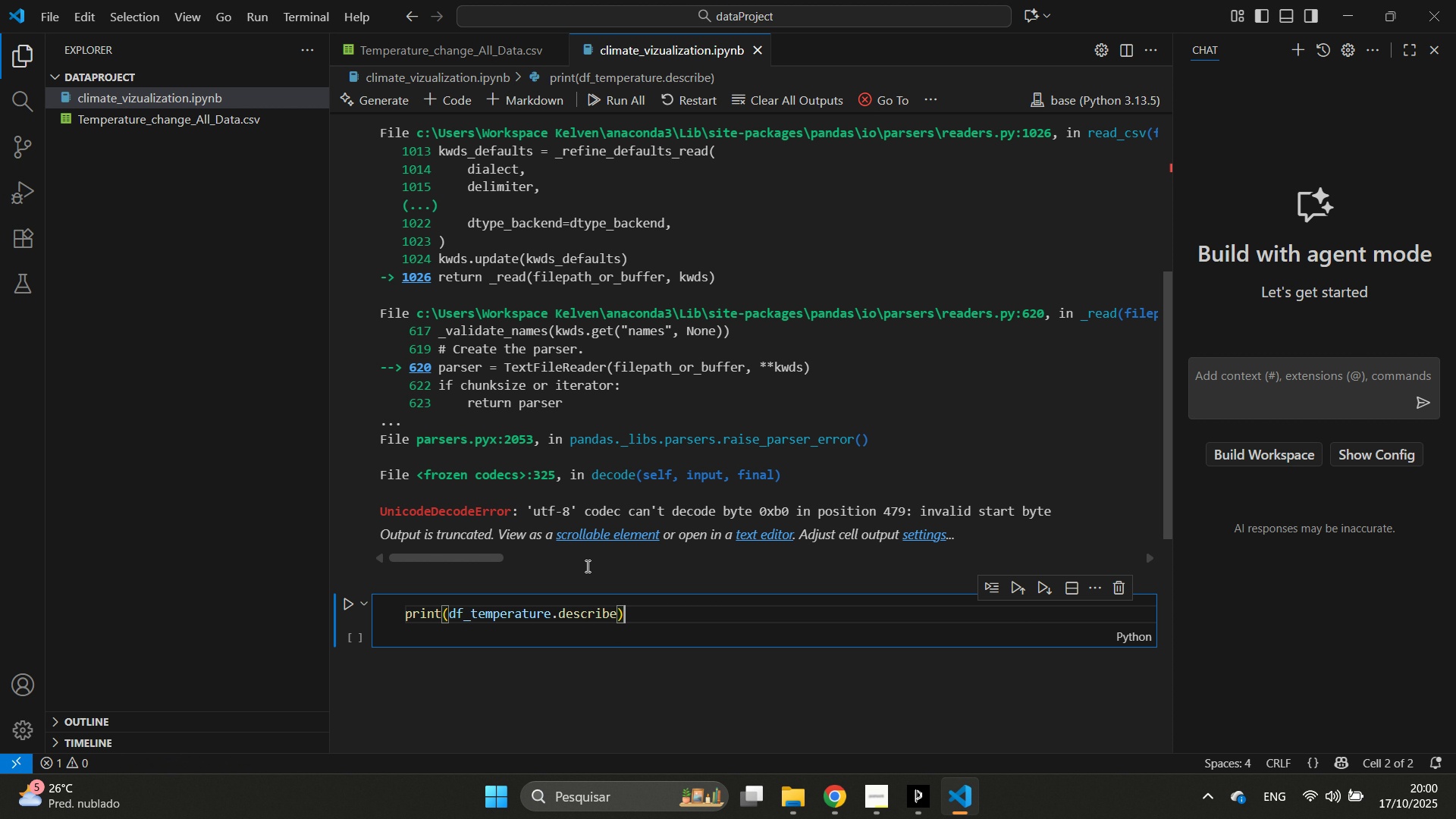 
key(ArrowRight)
 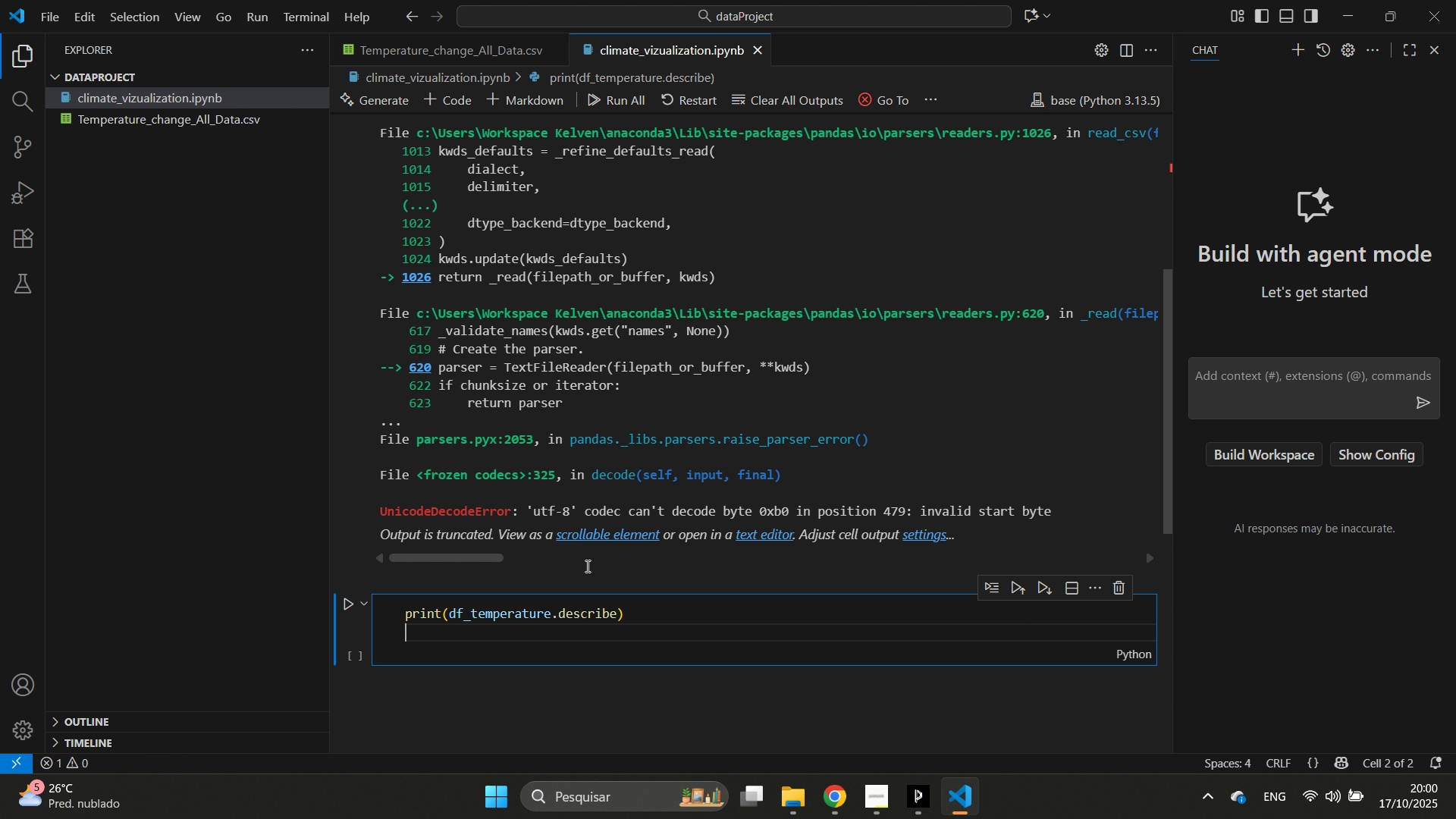 
key(Enter)
 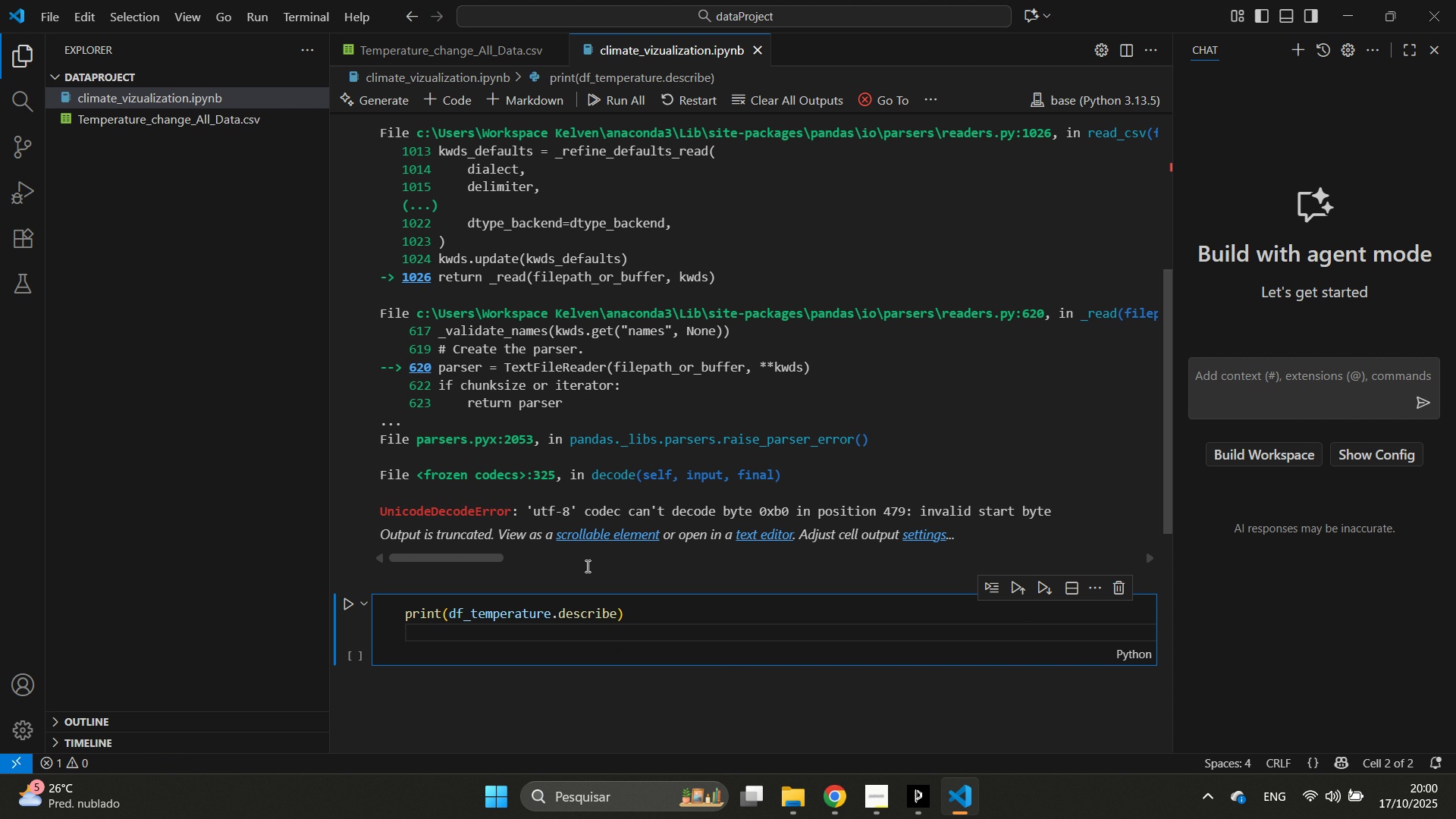 
key(Control+V)
 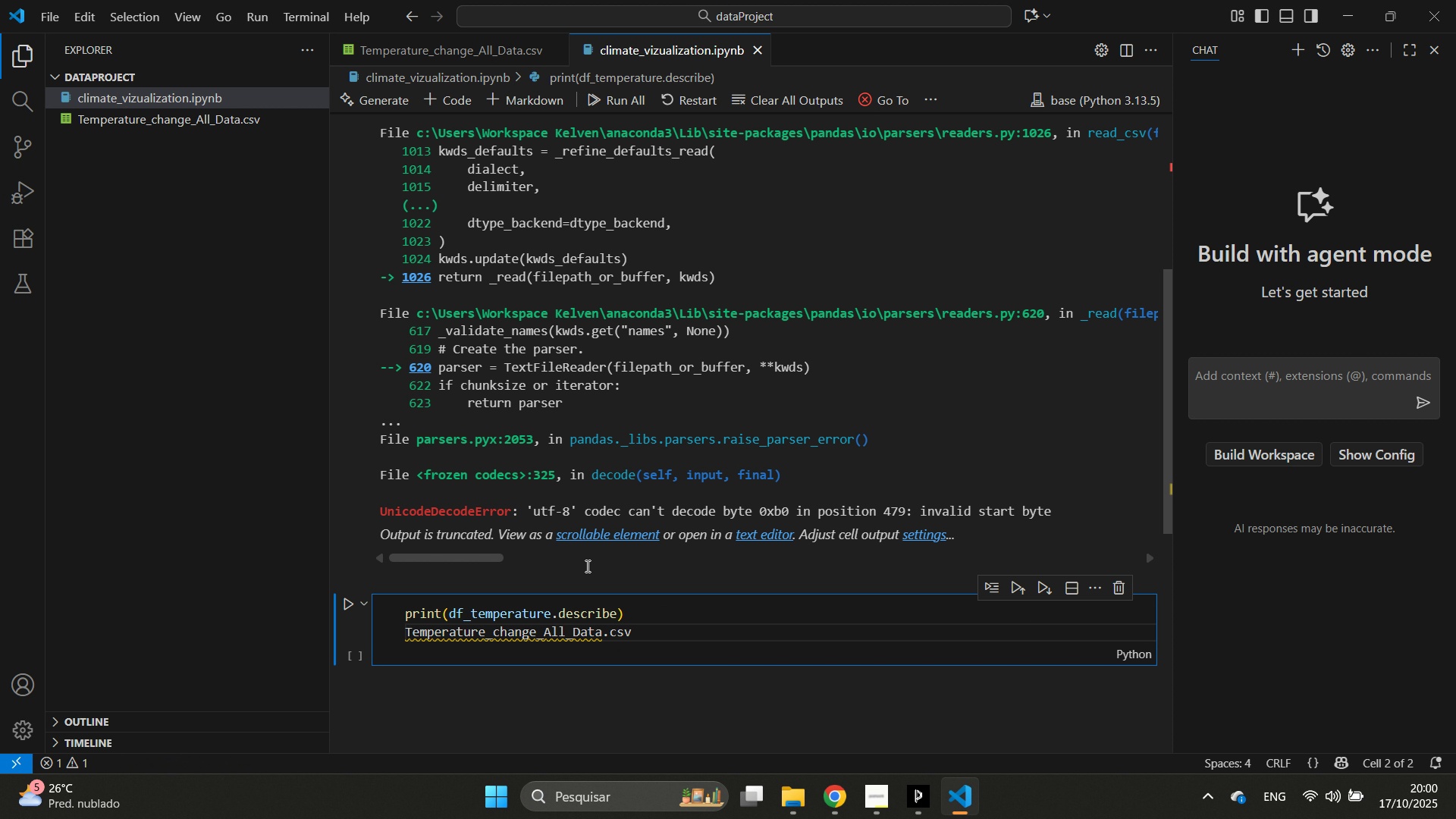 
key(Control+Z)
 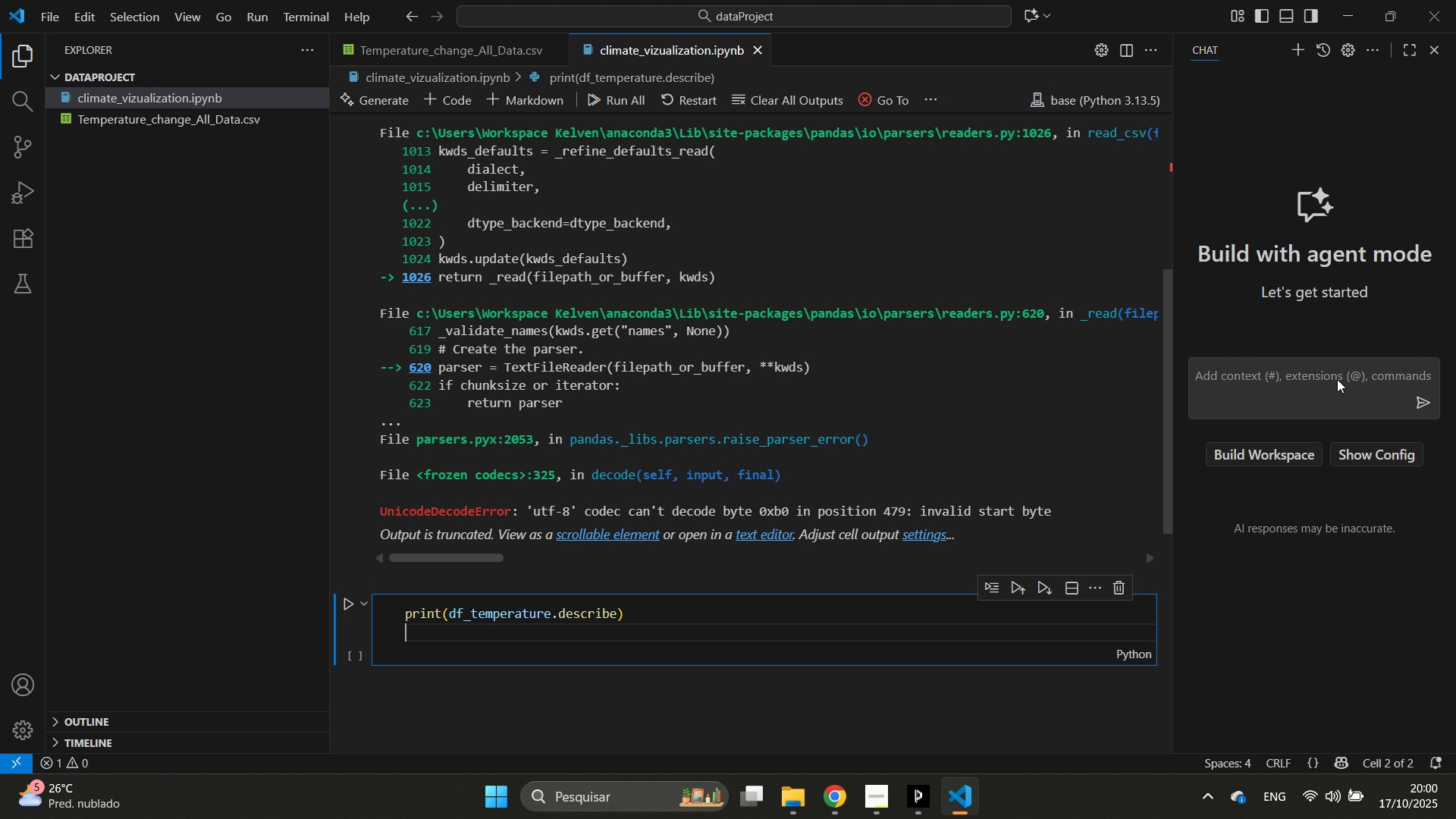 
left_click_drag(start_coordinate=[1319, 329], to_coordinate=[937, 327])
 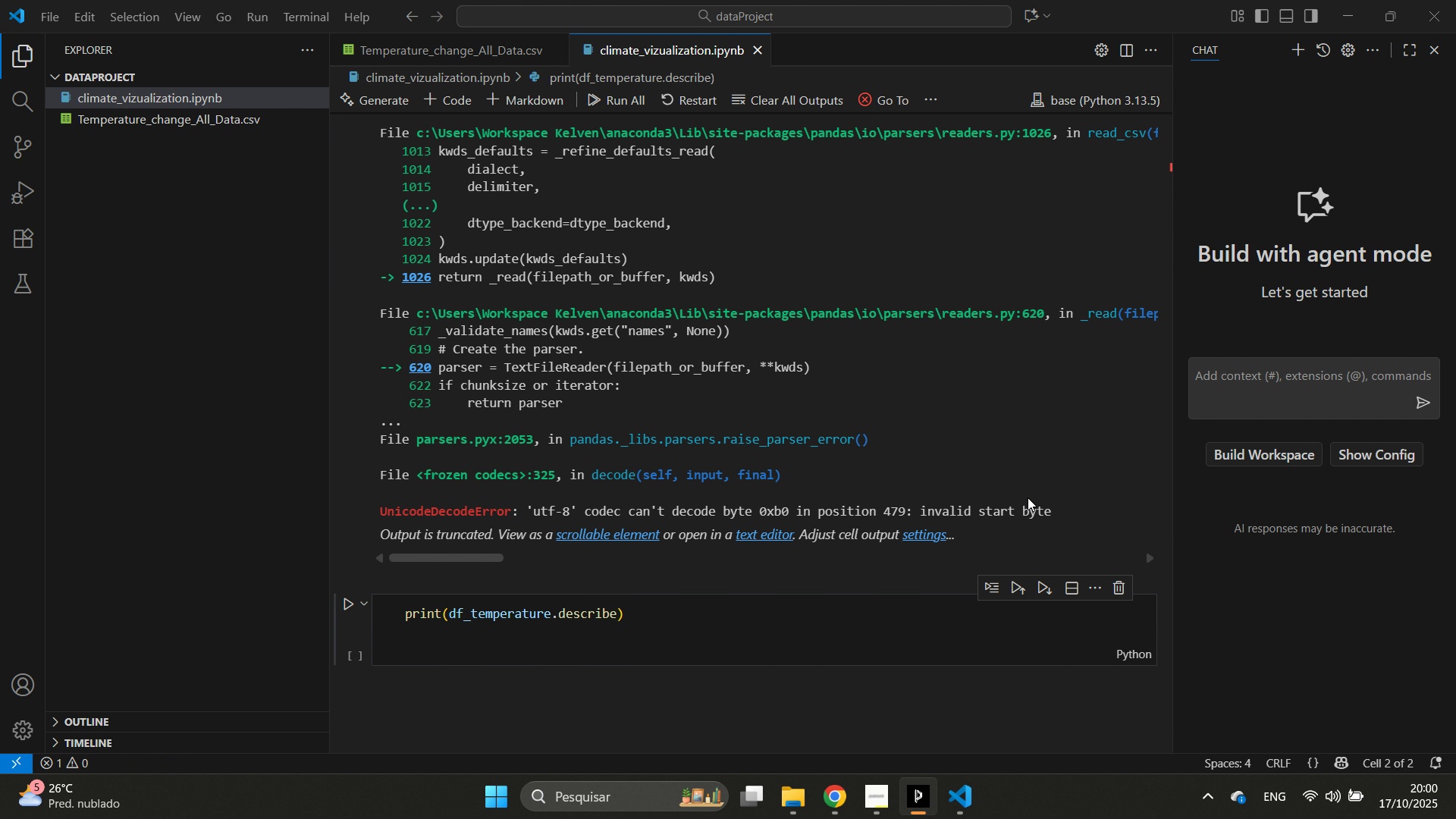 
scroll: coordinate [1028, 499], scroll_direction: down, amount: 29.0
 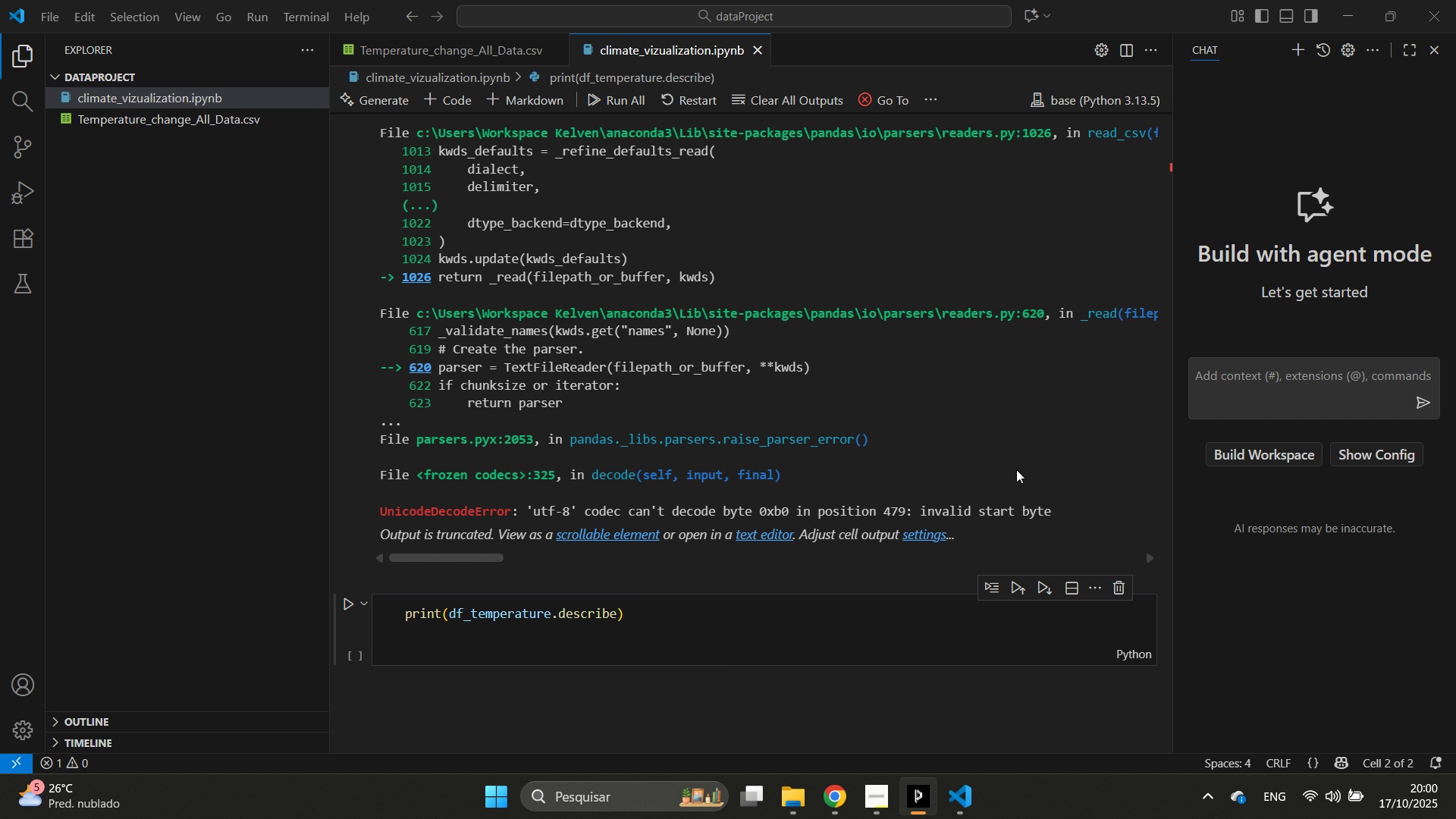 
left_click_drag(start_coordinate=[997, 466], to_coordinate=[1093, 470])
 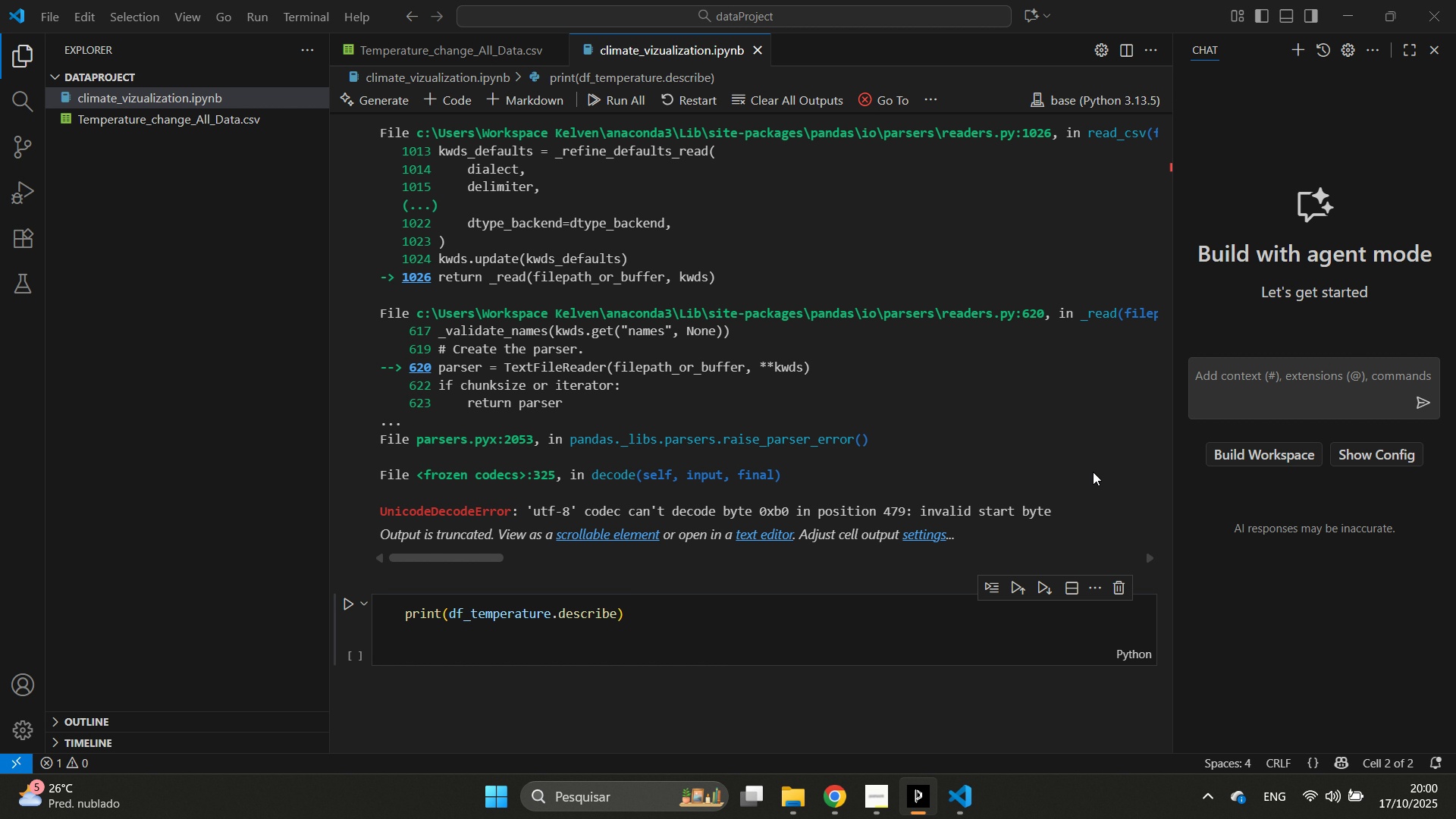 
double_click([1097, 472])
 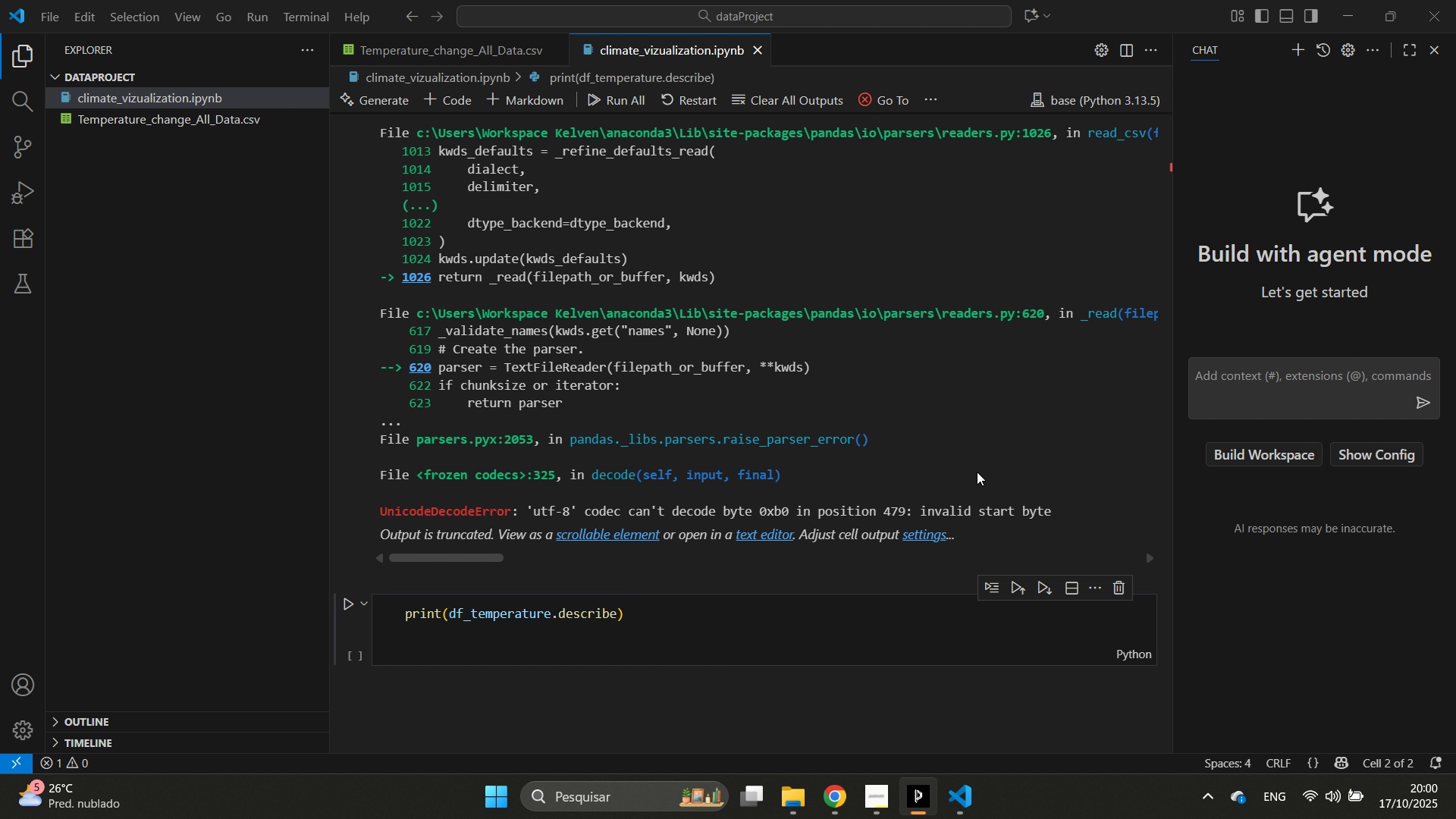 
left_click_drag(start_coordinate=[977, 472], to_coordinate=[1067, 481])
 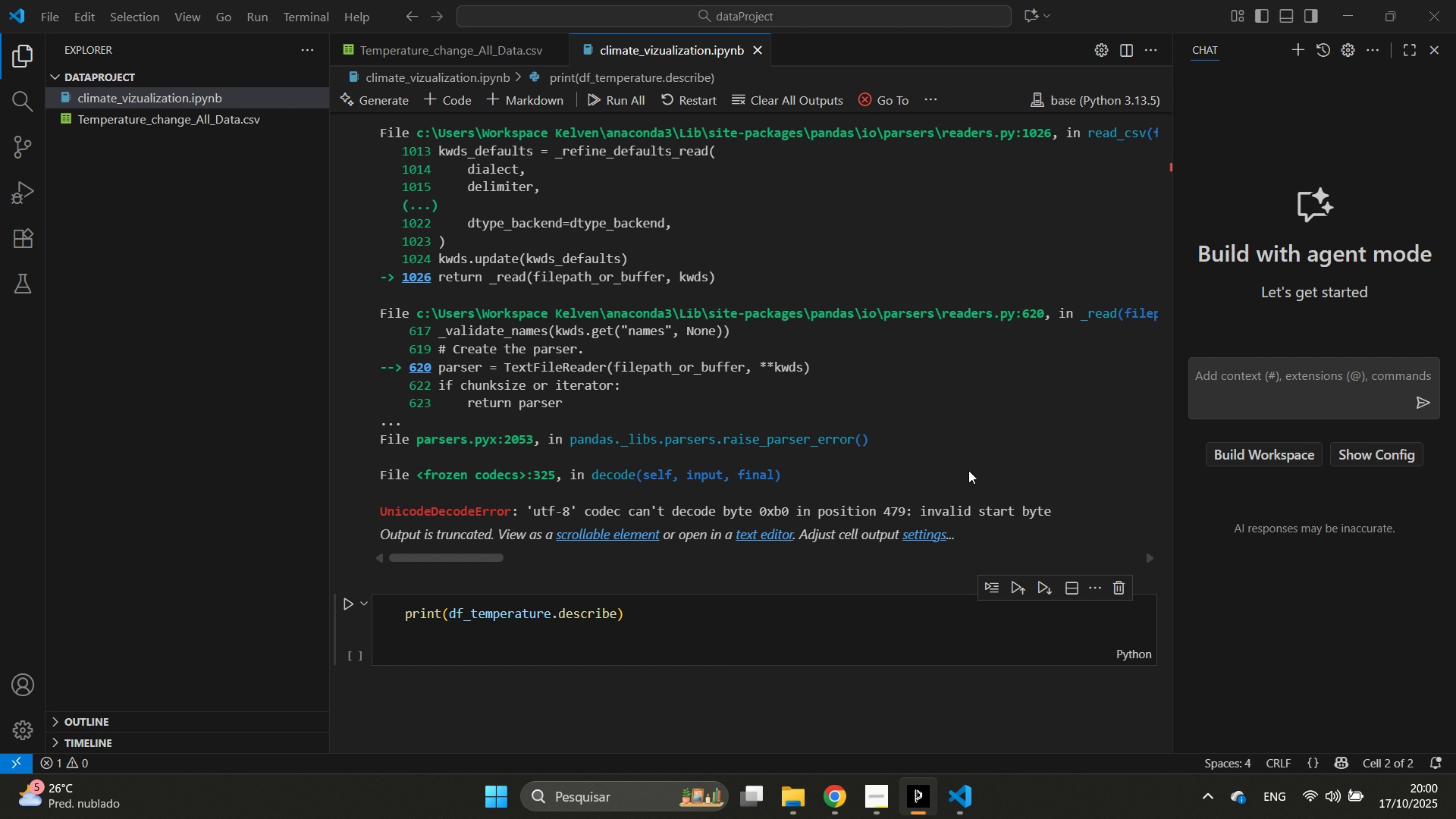 
left_click_drag(start_coordinate=[966, 467], to_coordinate=[1049, 487])
 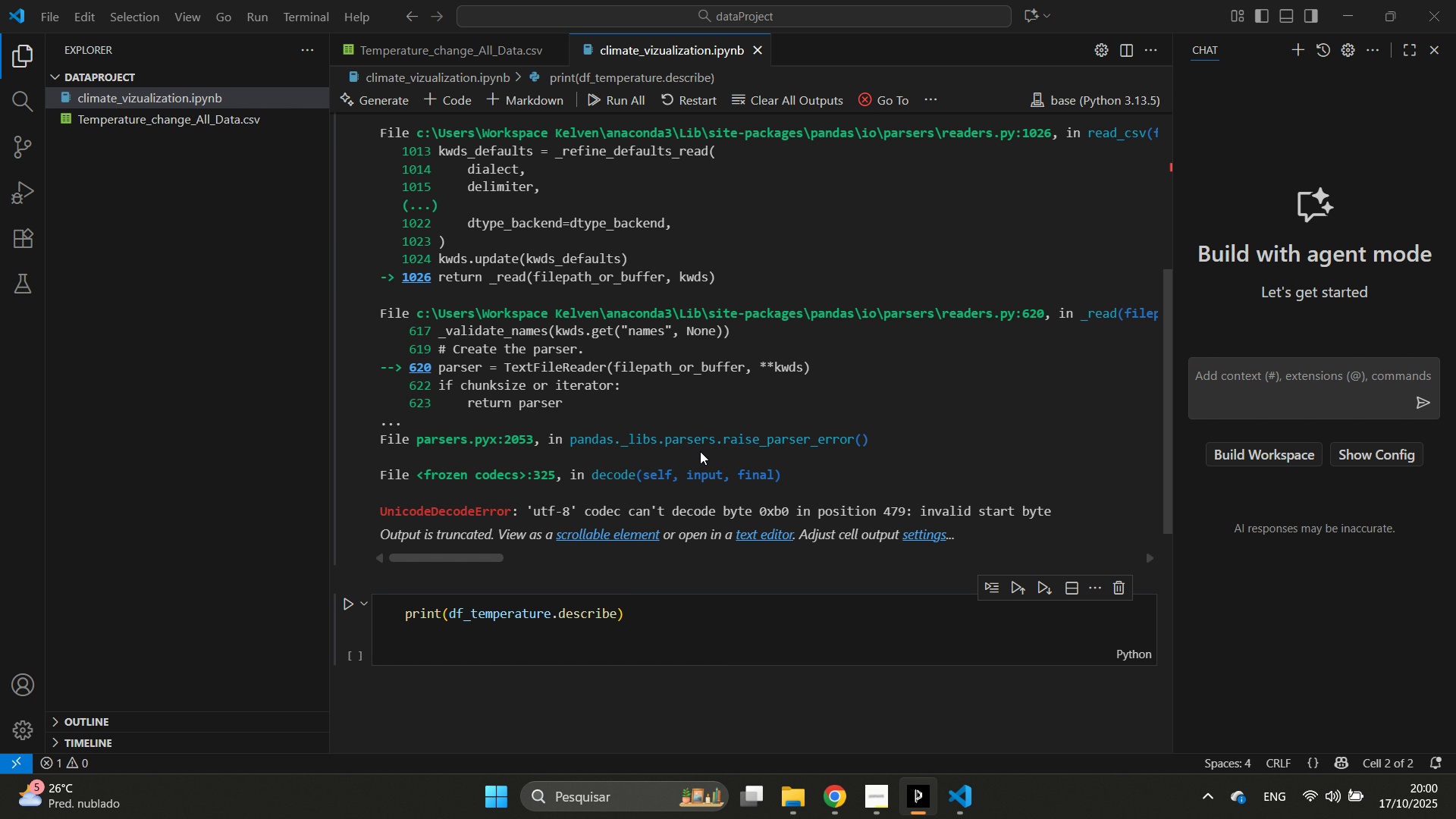 
scroll: coordinate [641, 468], scroll_direction: up, amount: 10.0
 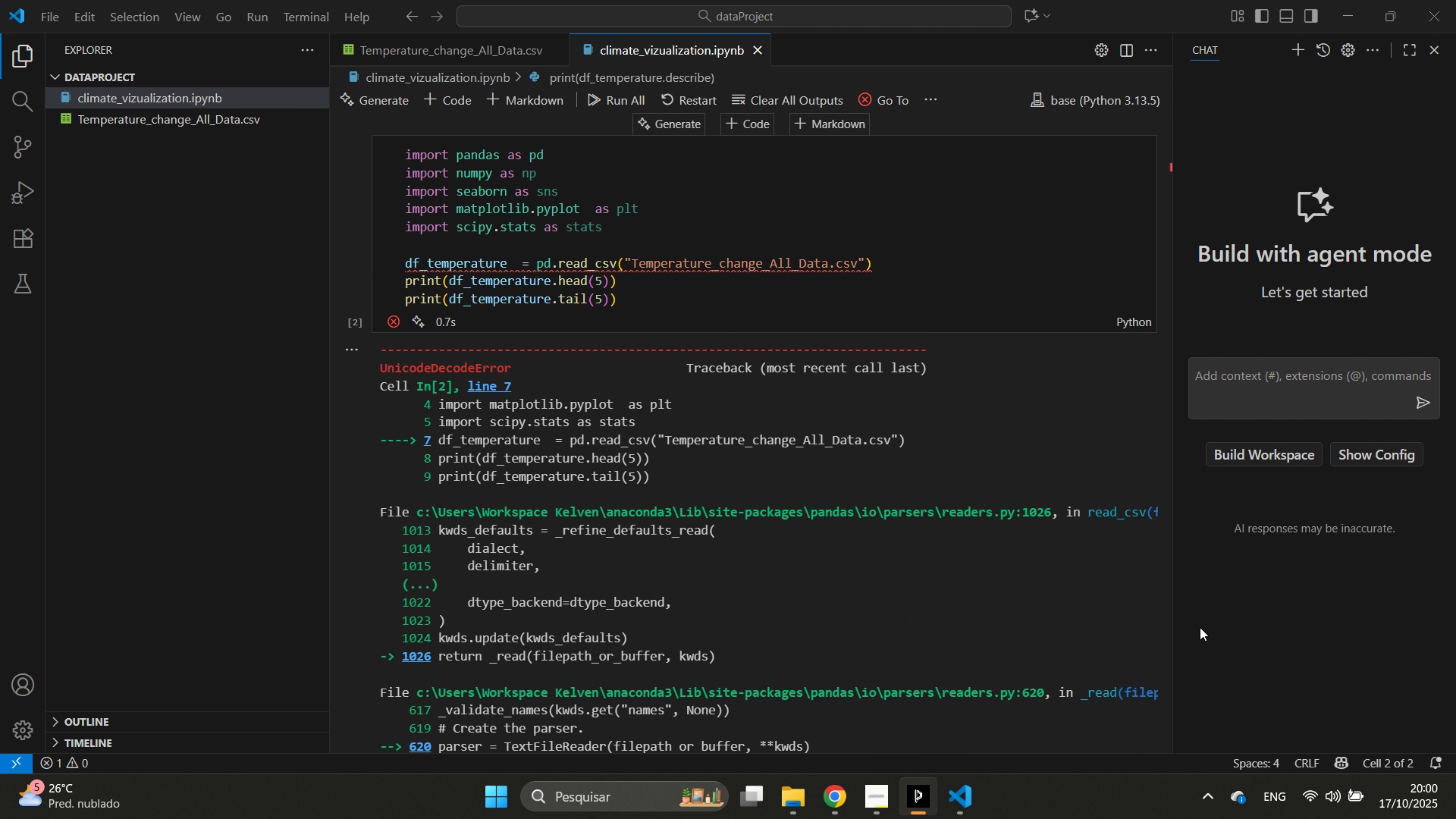 
left_click_drag(start_coordinate=[1200, 680], to_coordinate=[1425, 669])
 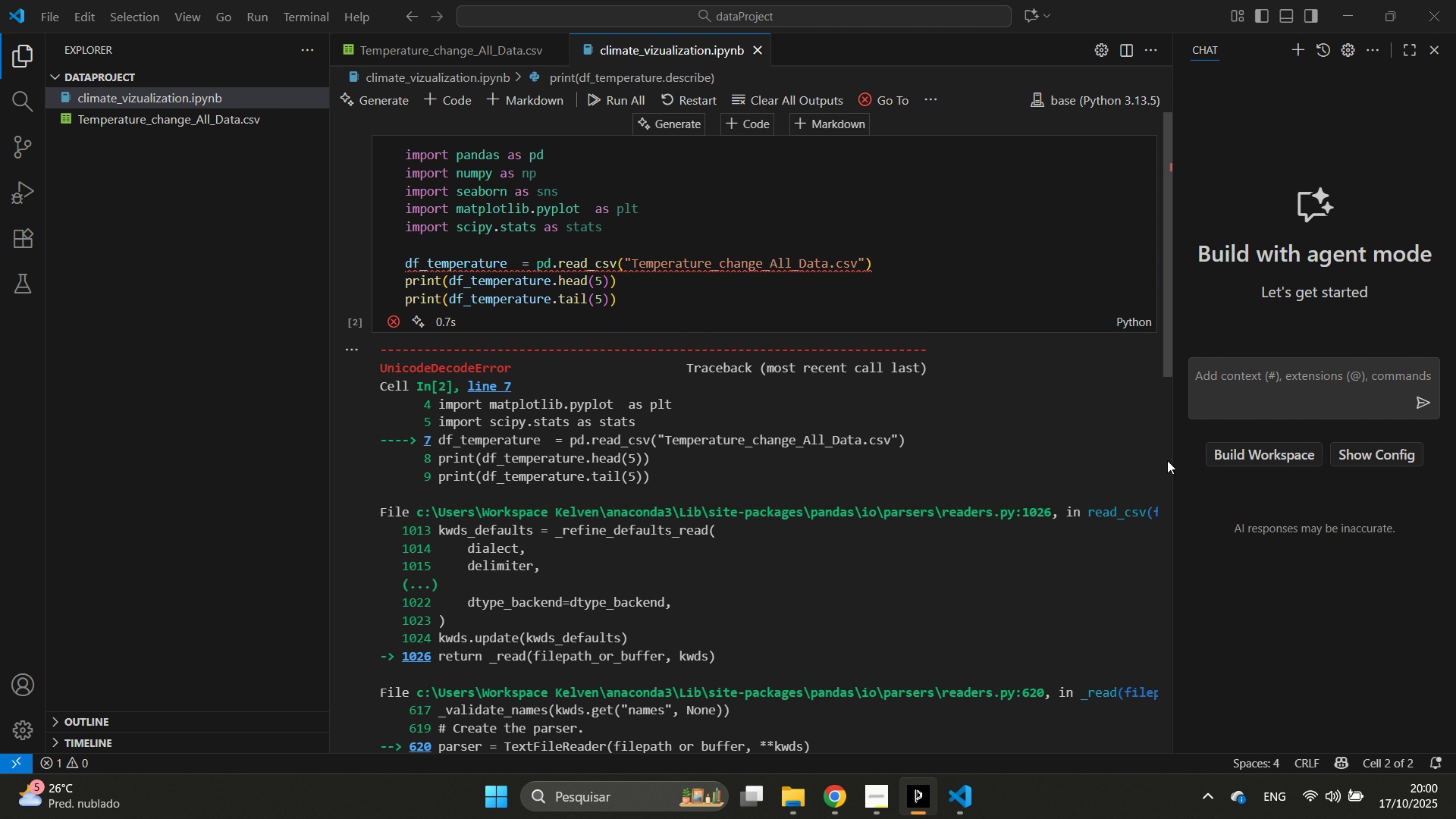 
left_click_drag(start_coordinate=[1146, 476], to_coordinate=[1339, 475])
 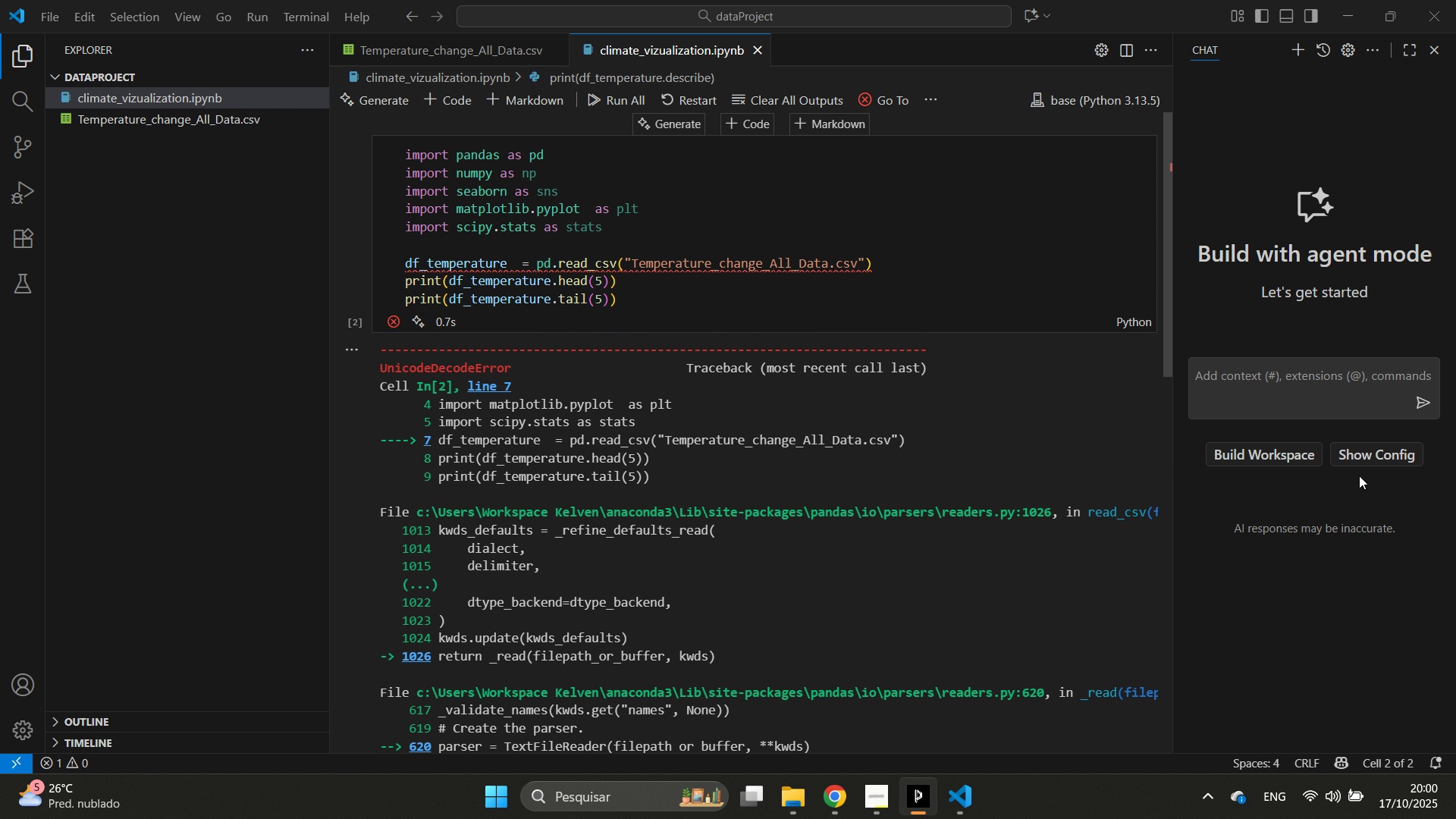 
left_click_drag(start_coordinate=[1345, 469], to_coordinate=[1357, 475])
 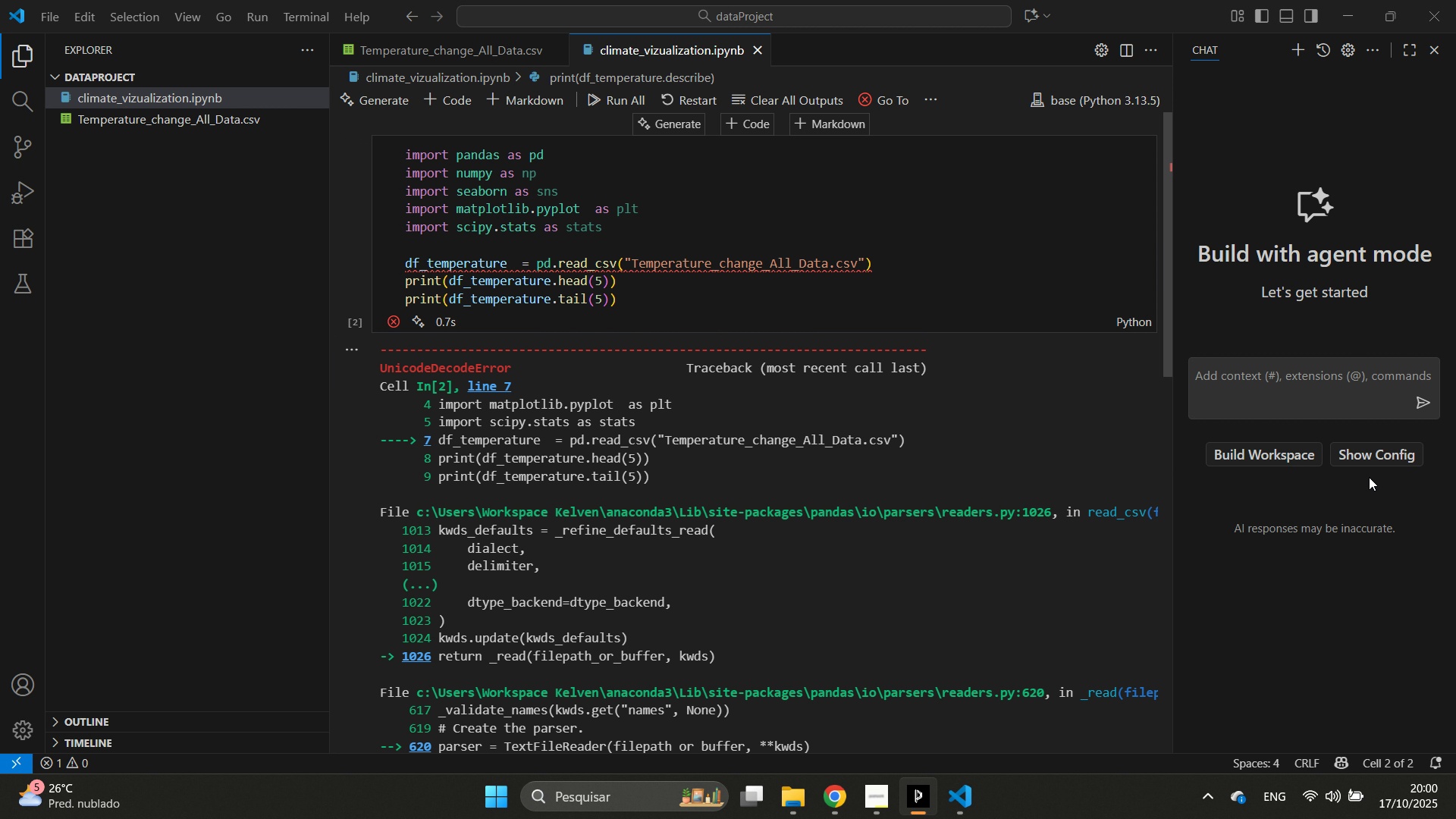 
left_click_drag(start_coordinate=[1359, 476], to_coordinate=[1366, 477])
 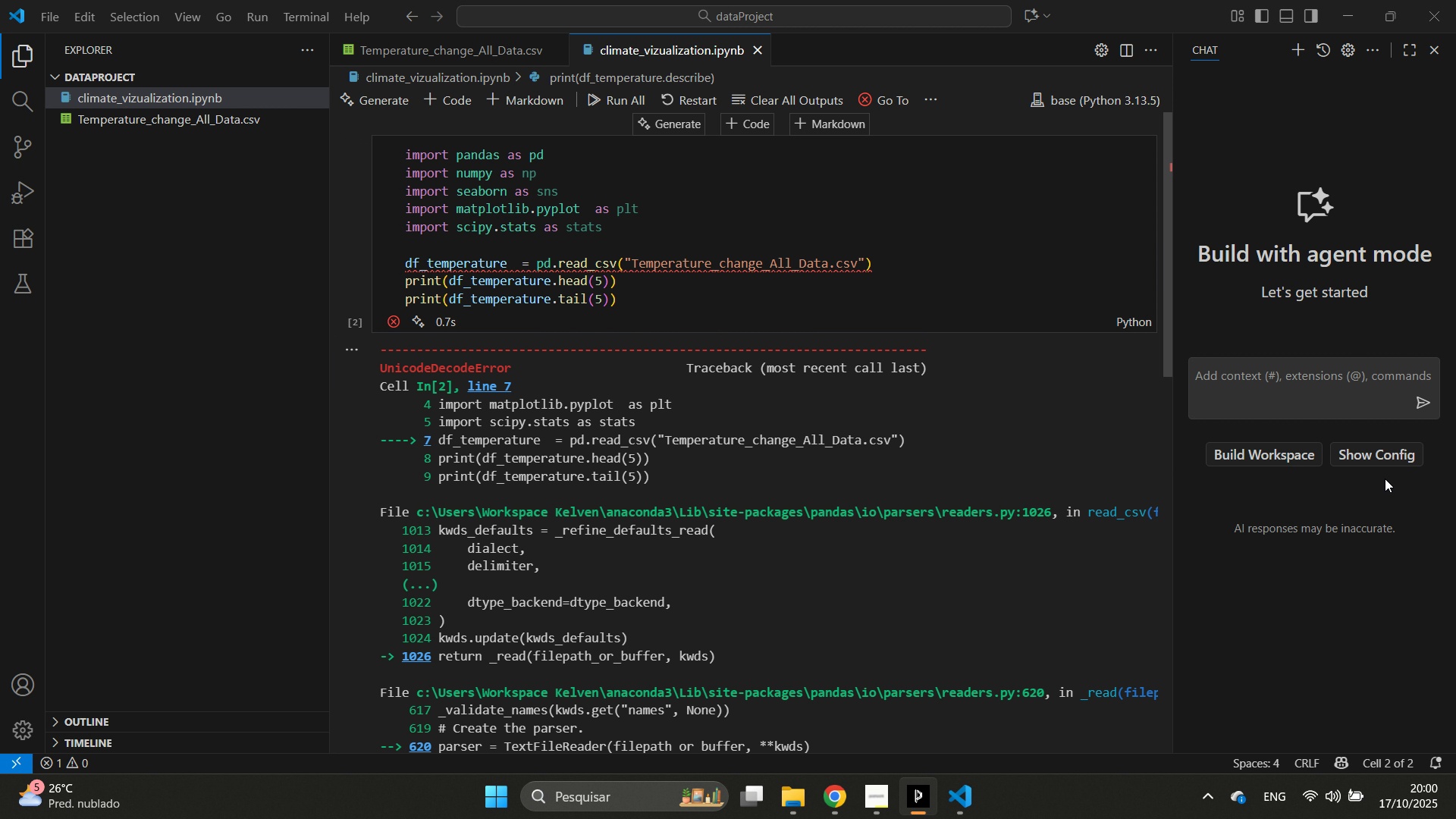 
left_click_drag(start_coordinate=[1383, 479], to_coordinate=[1389, 482])
 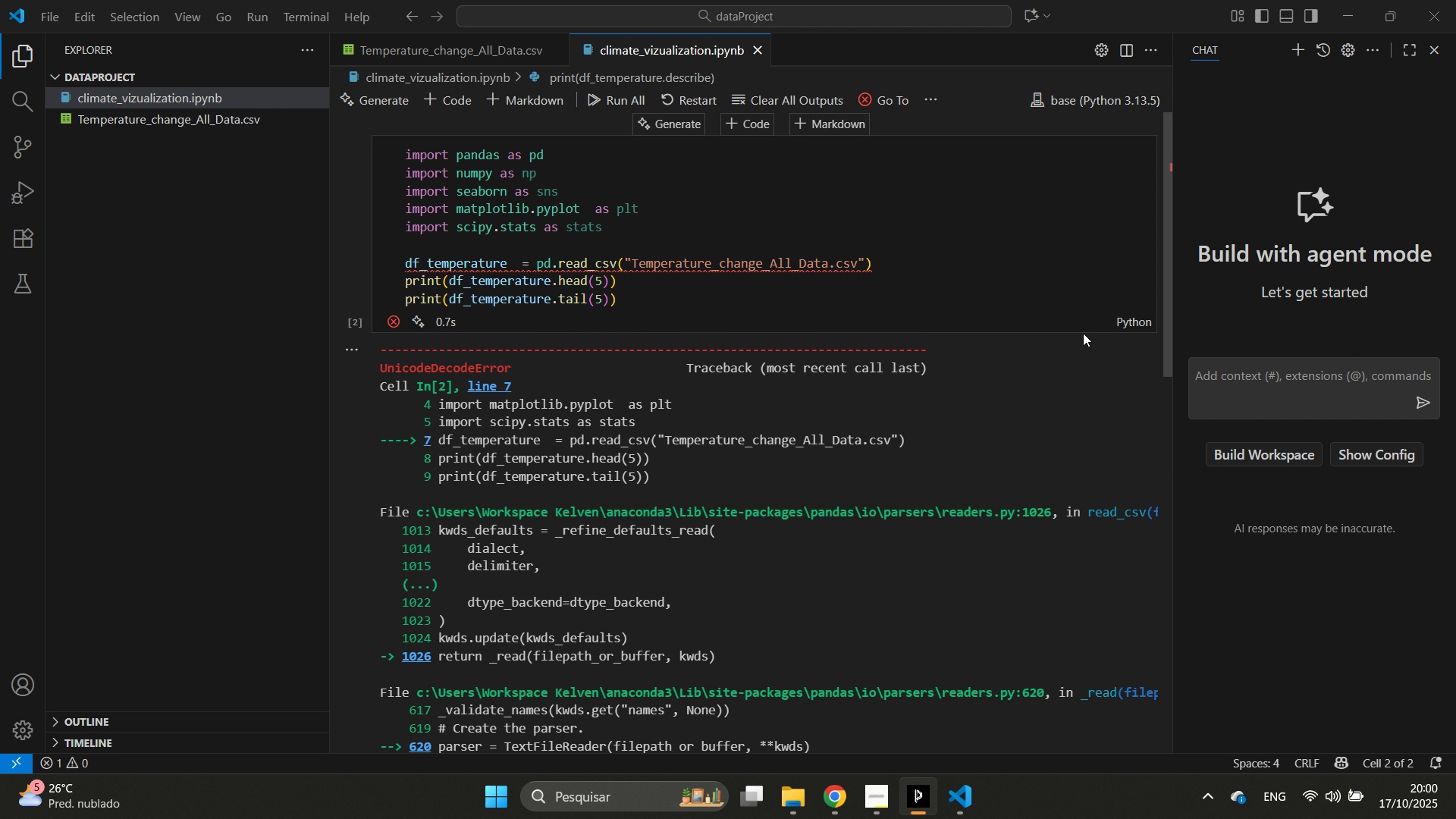 
left_click_drag(start_coordinate=[1089, 332], to_coordinate=[221, 115])
 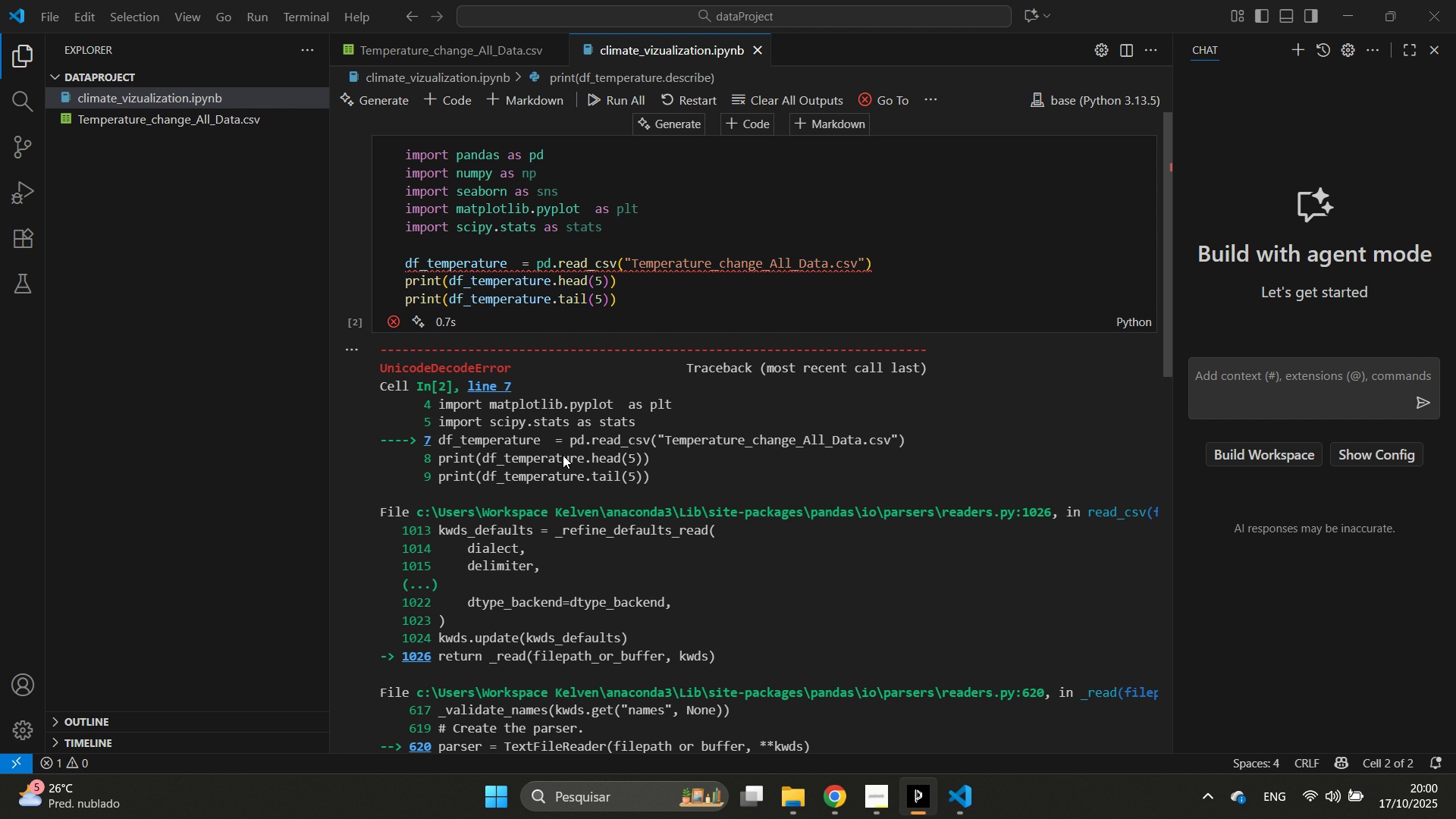 
left_click_drag(start_coordinate=[563, 454], to_coordinate=[344, 323])
 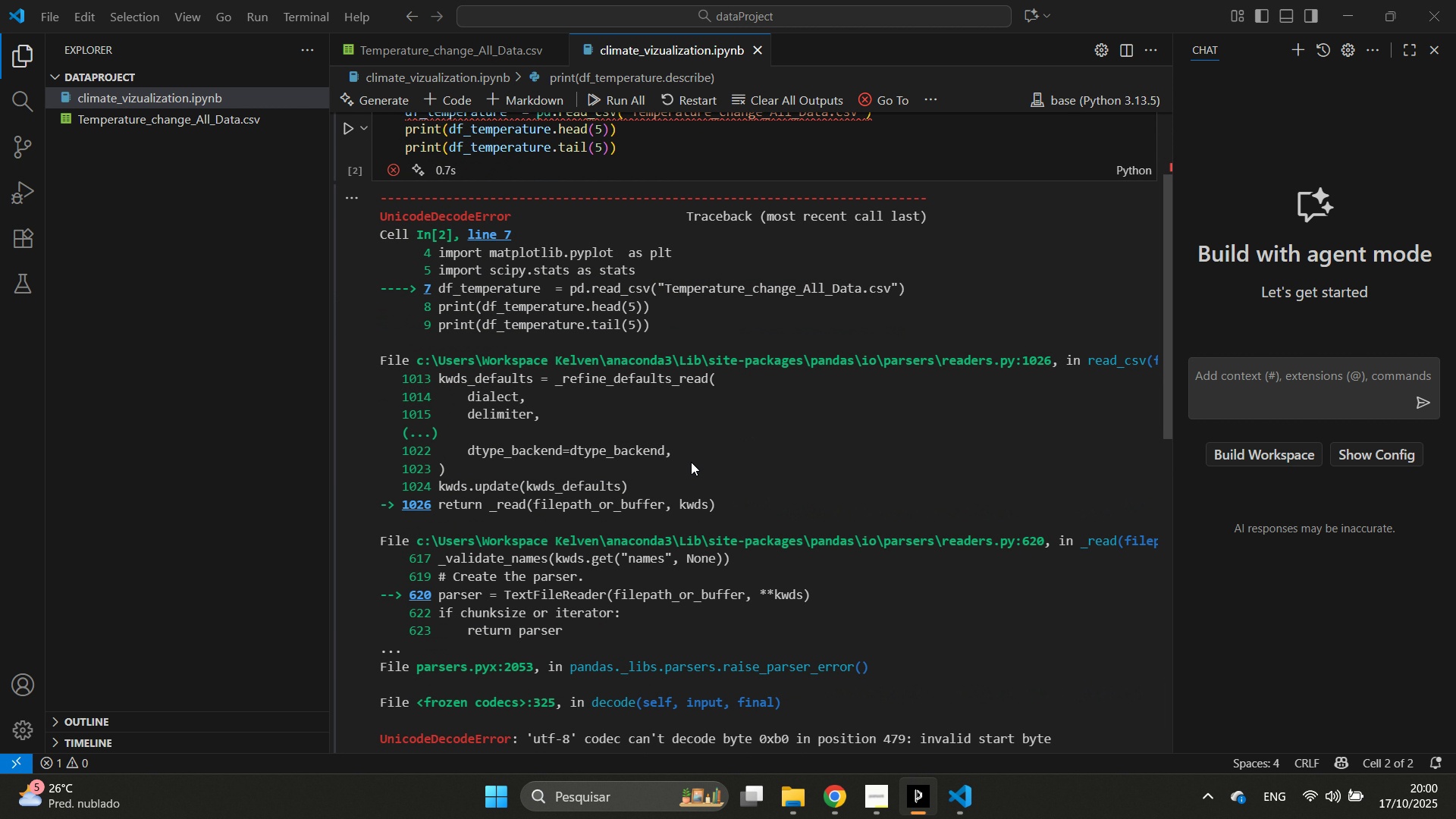 
scroll: coordinate [683, 459], scroll_direction: down, amount: 7.0
 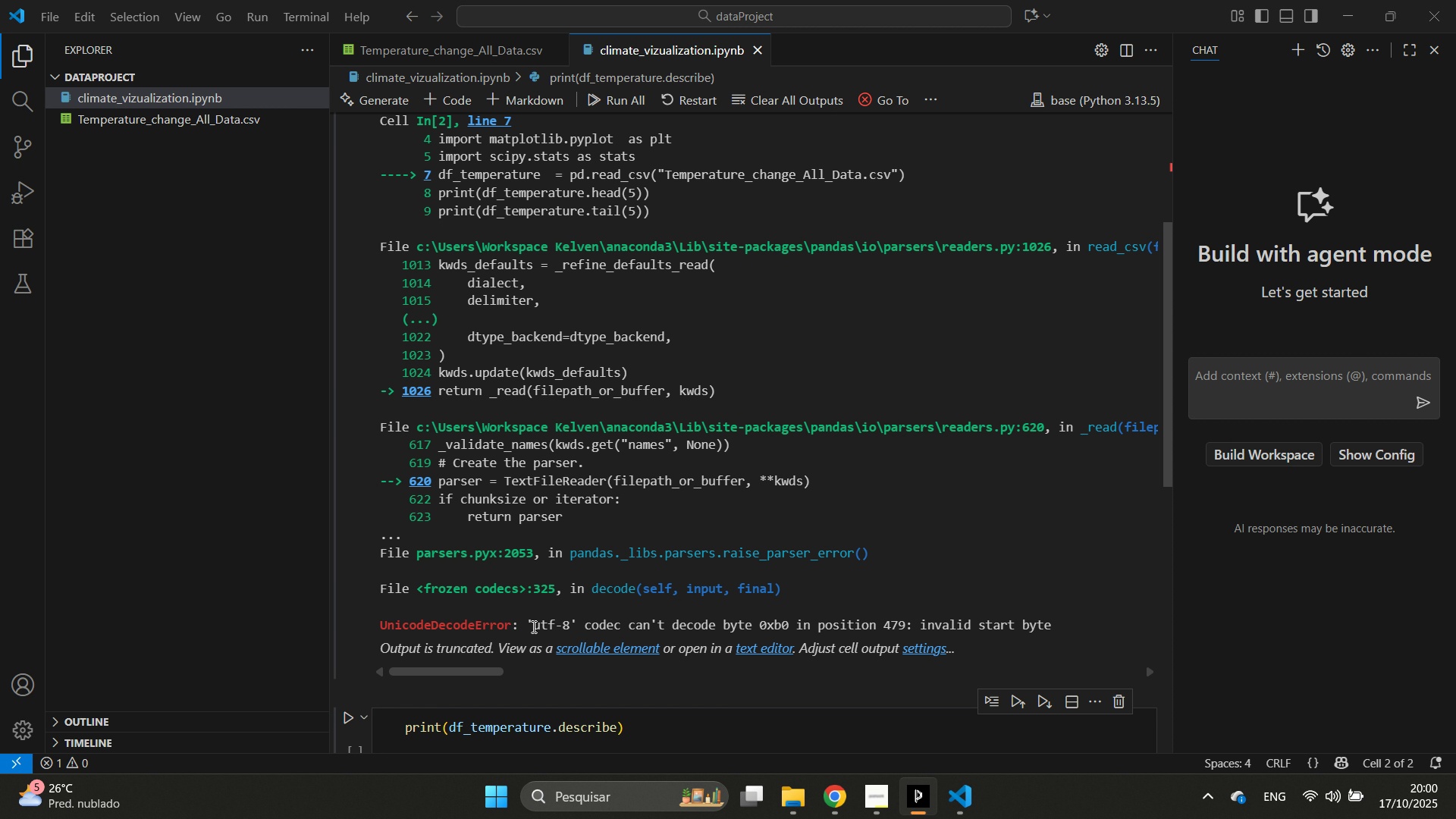 
left_click_drag(start_coordinate=[532, 626], to_coordinate=[572, 629])
 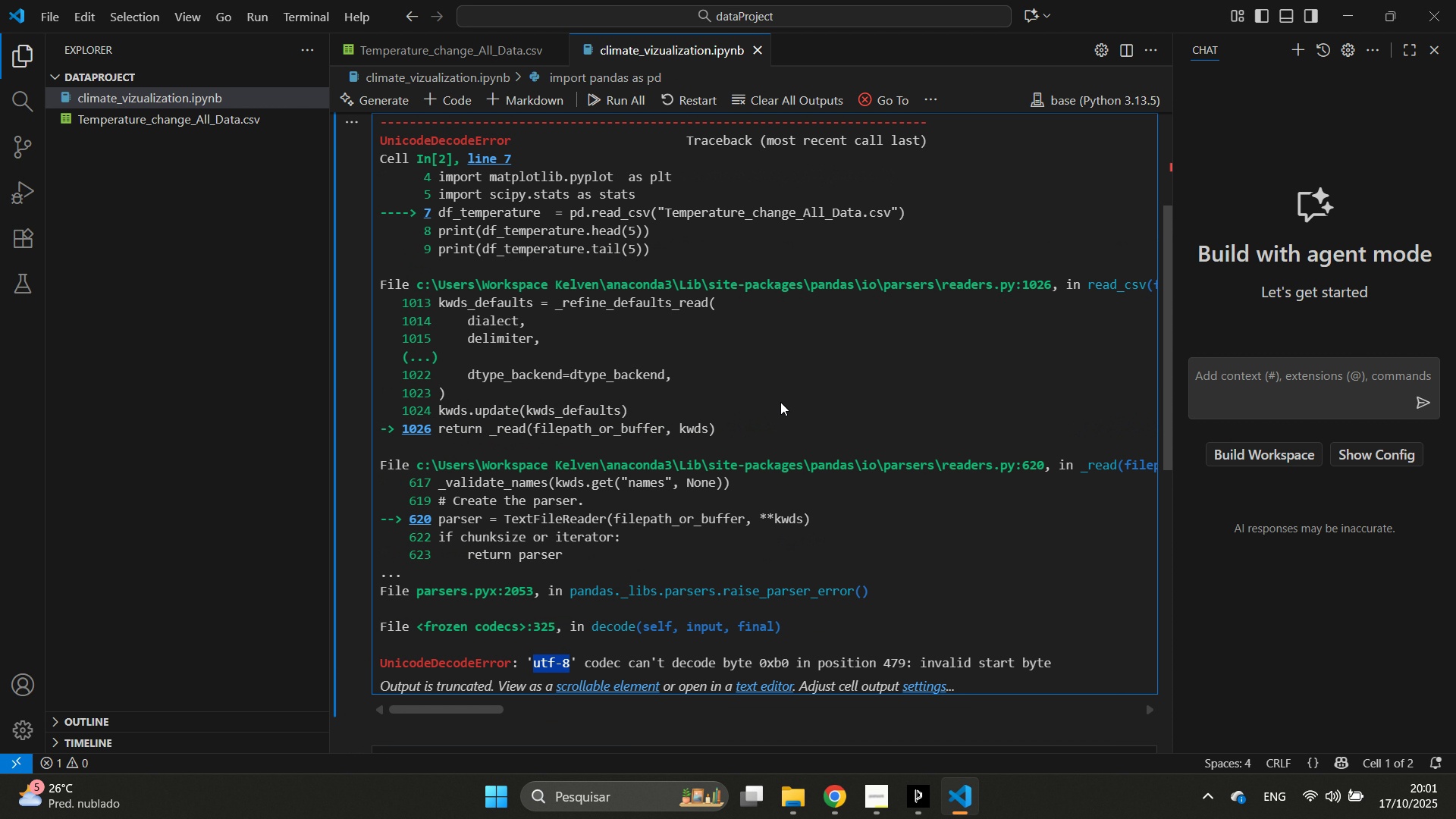 
key(Control+C)
 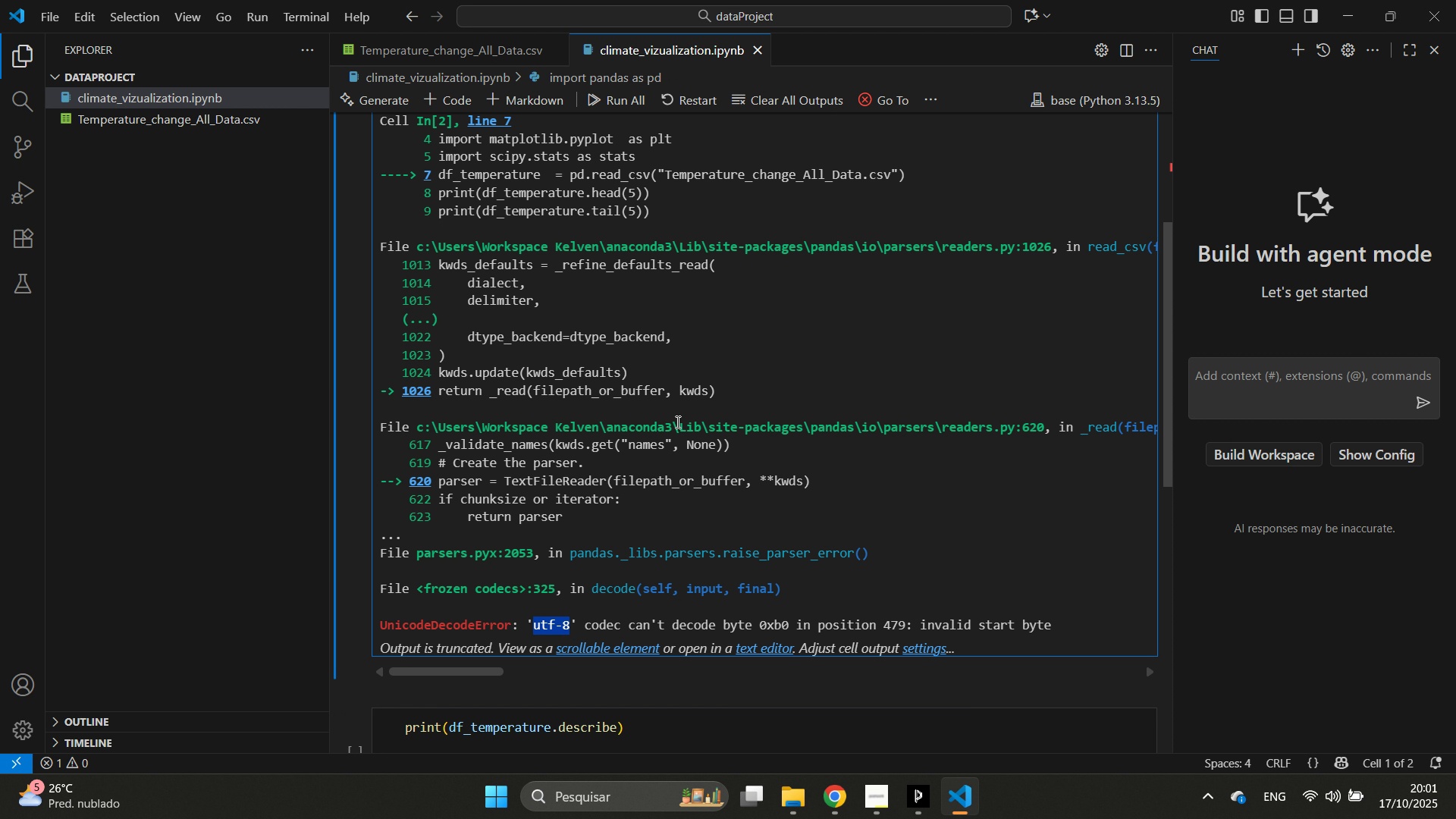 
key(Control+C)
 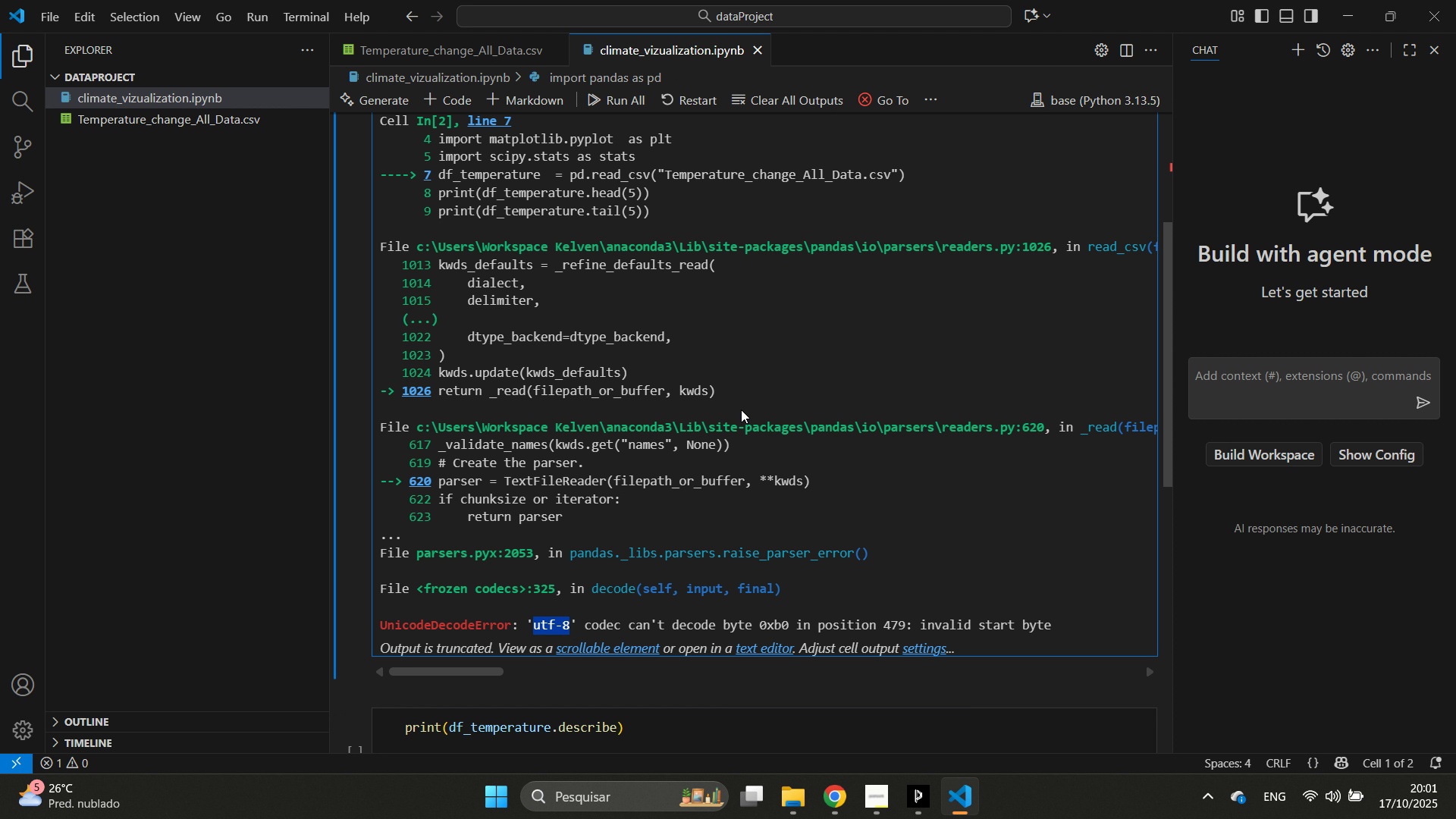 
key(Control+C)
 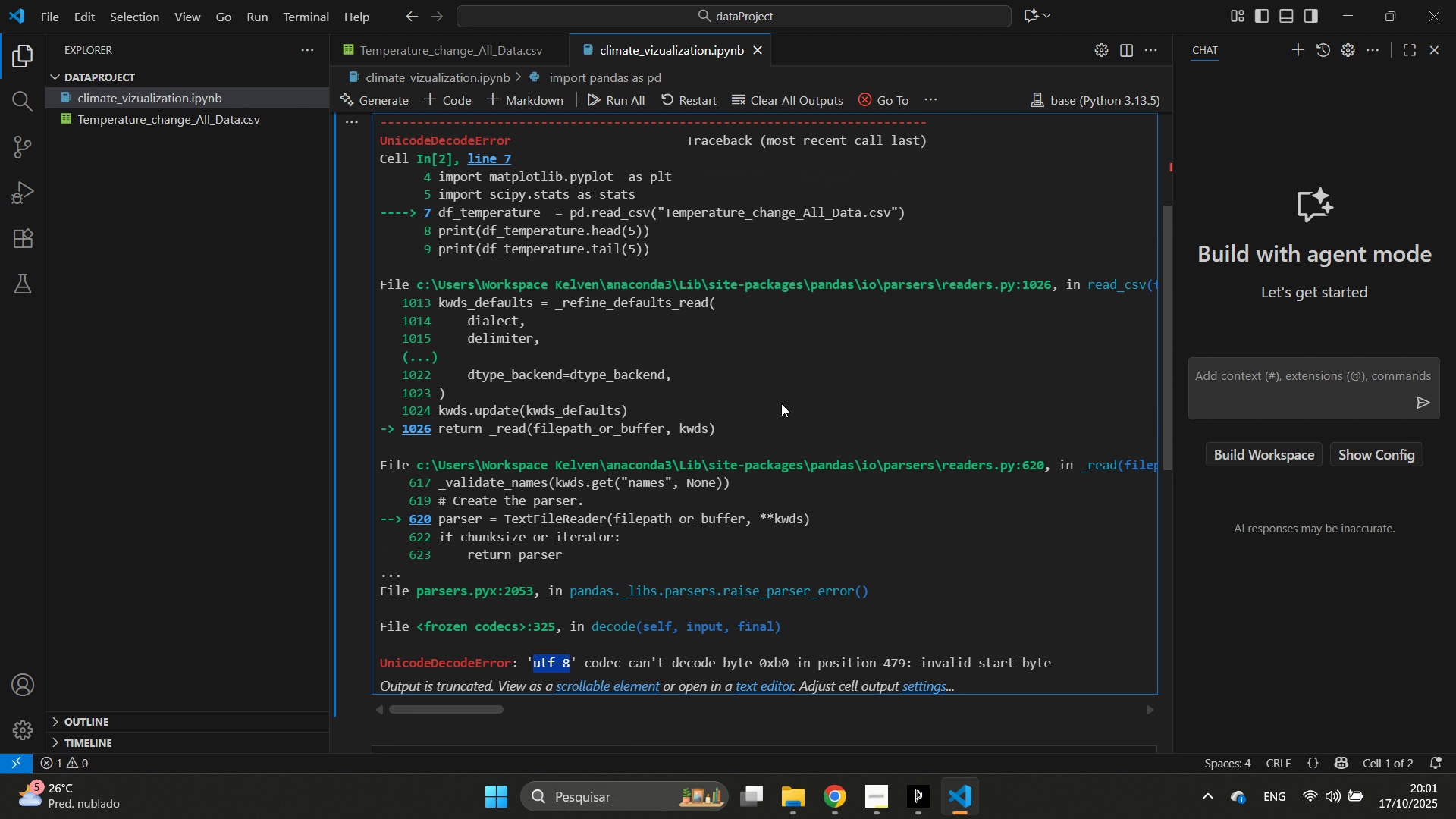 
scroll: coordinate [782, 410], scroll_direction: up, amount: 10.0
 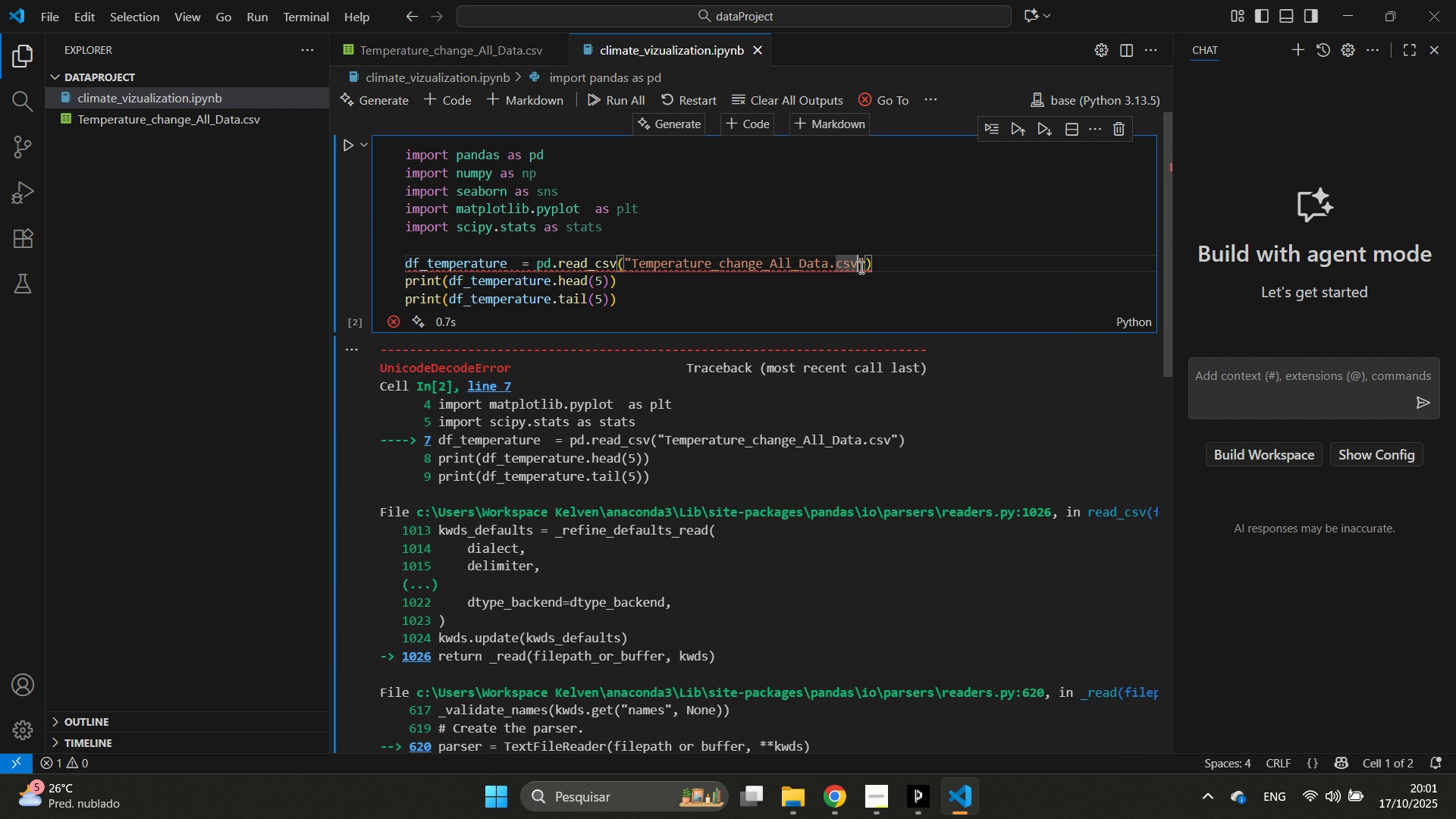 
double_click([863, 262])
 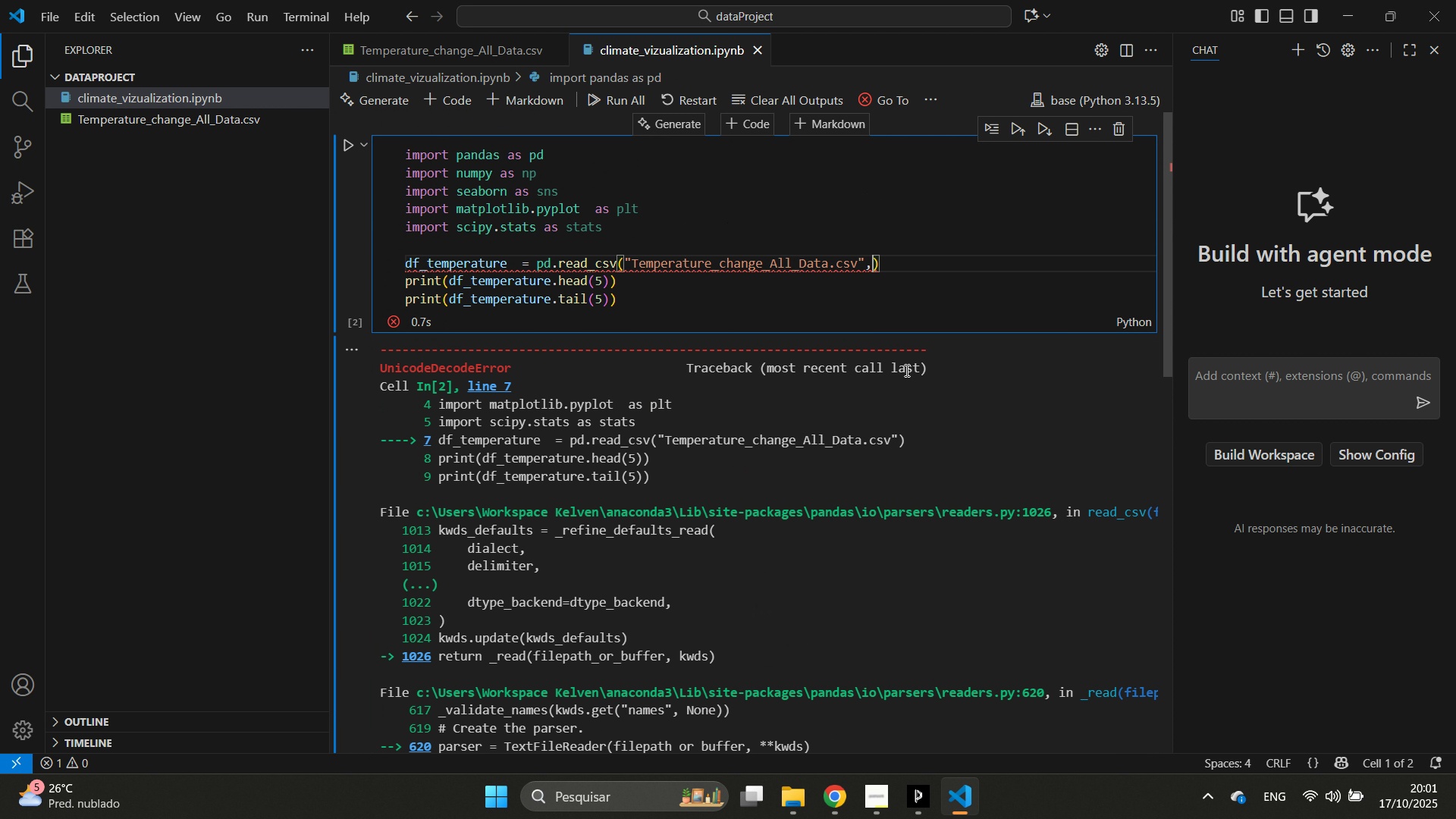 
type(,encp)
key(Backspace)
key(Backspace)
type(coding='')
 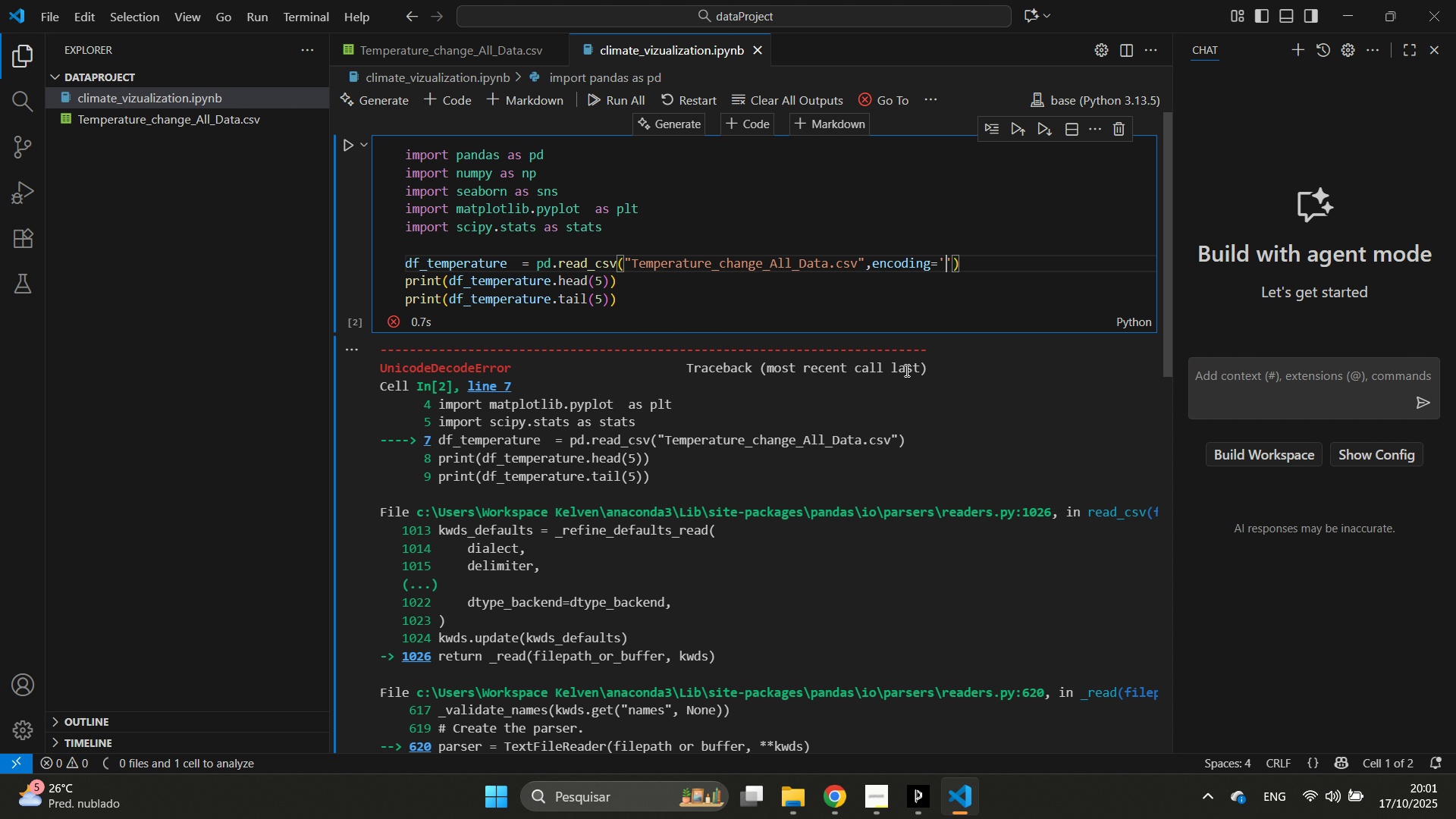 
key(ArrowLeft)
 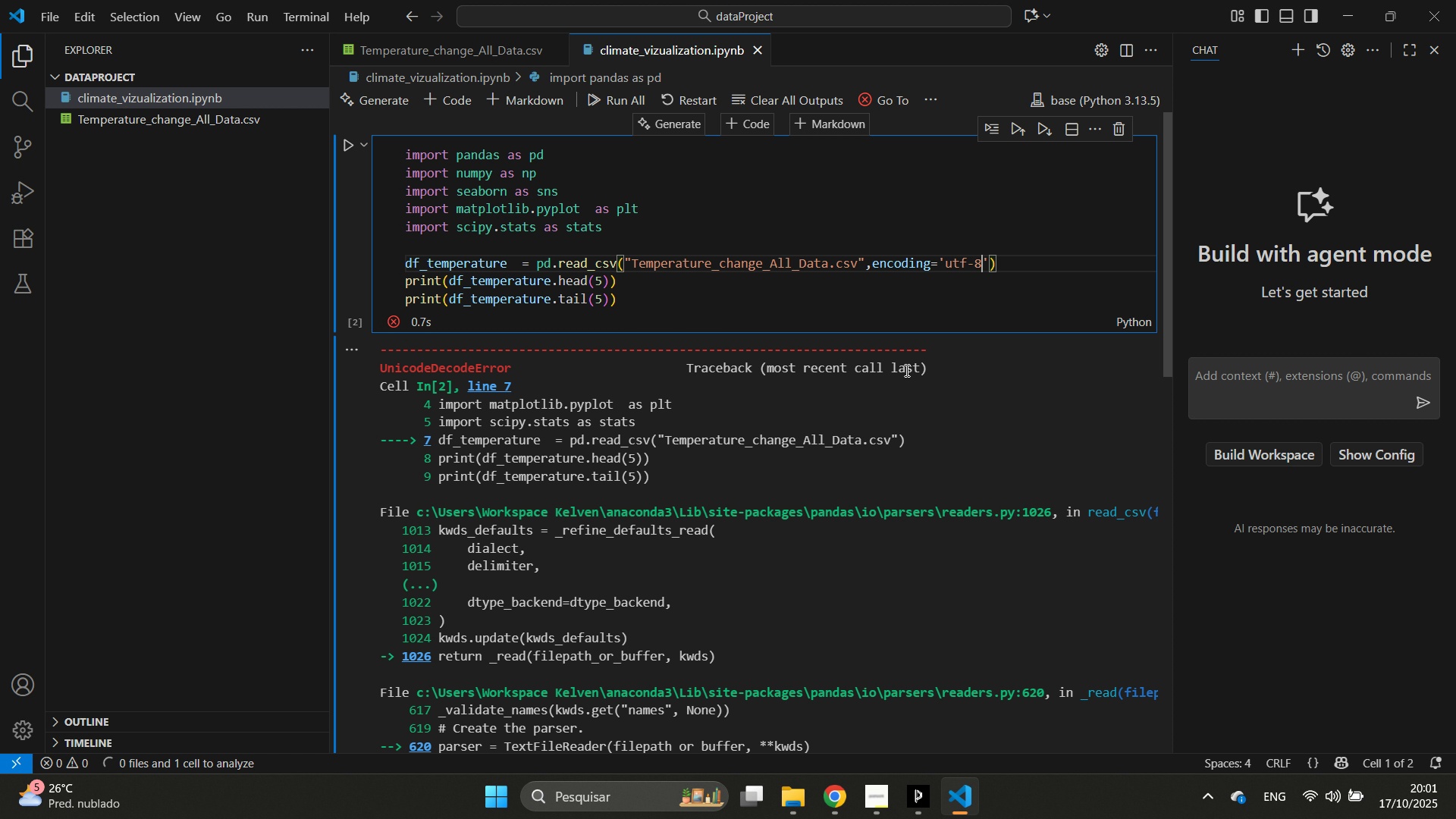 
key(Control+V)
 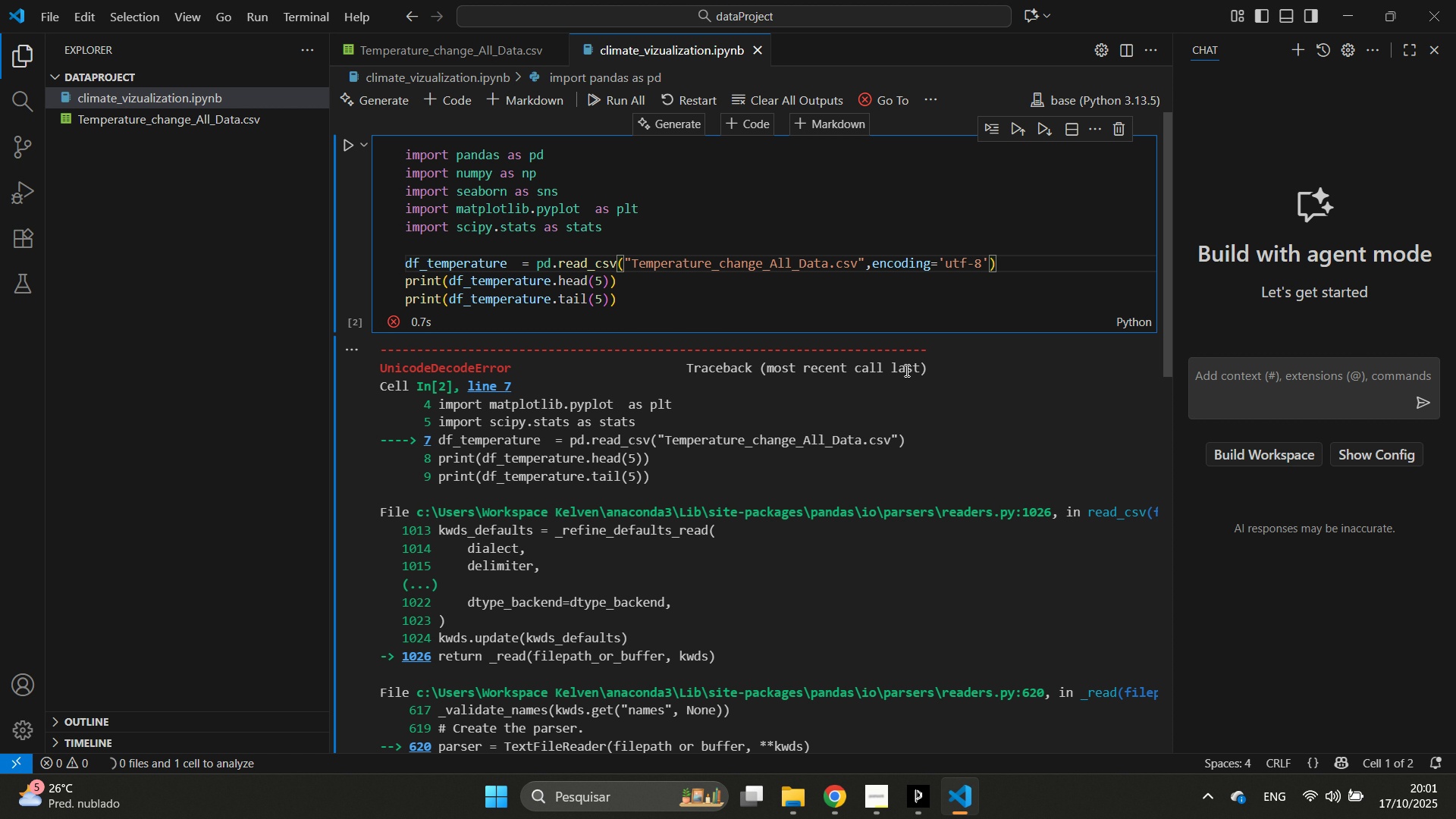 
key(Control+Enter)
 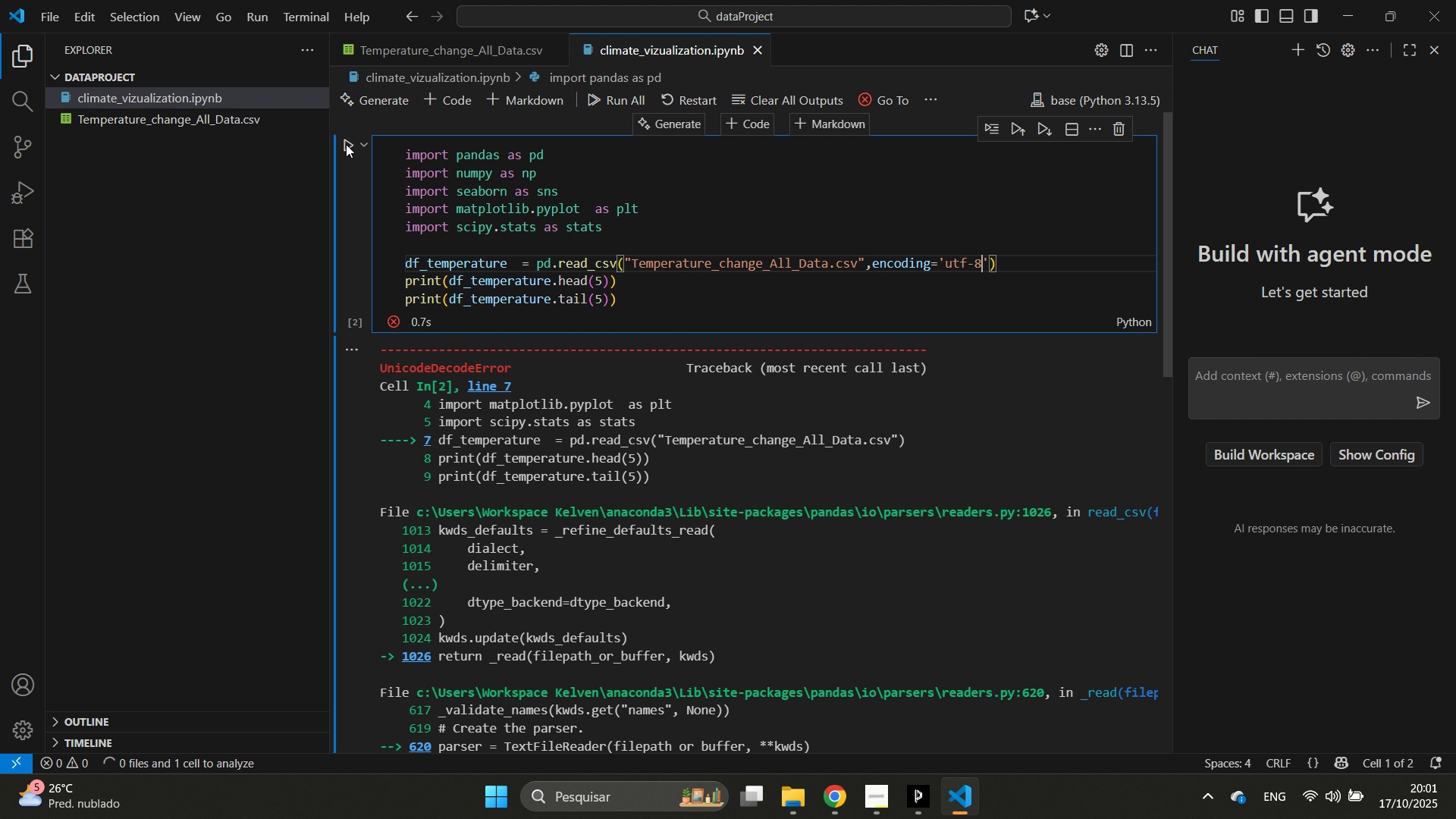 
left_click([350, 146])
 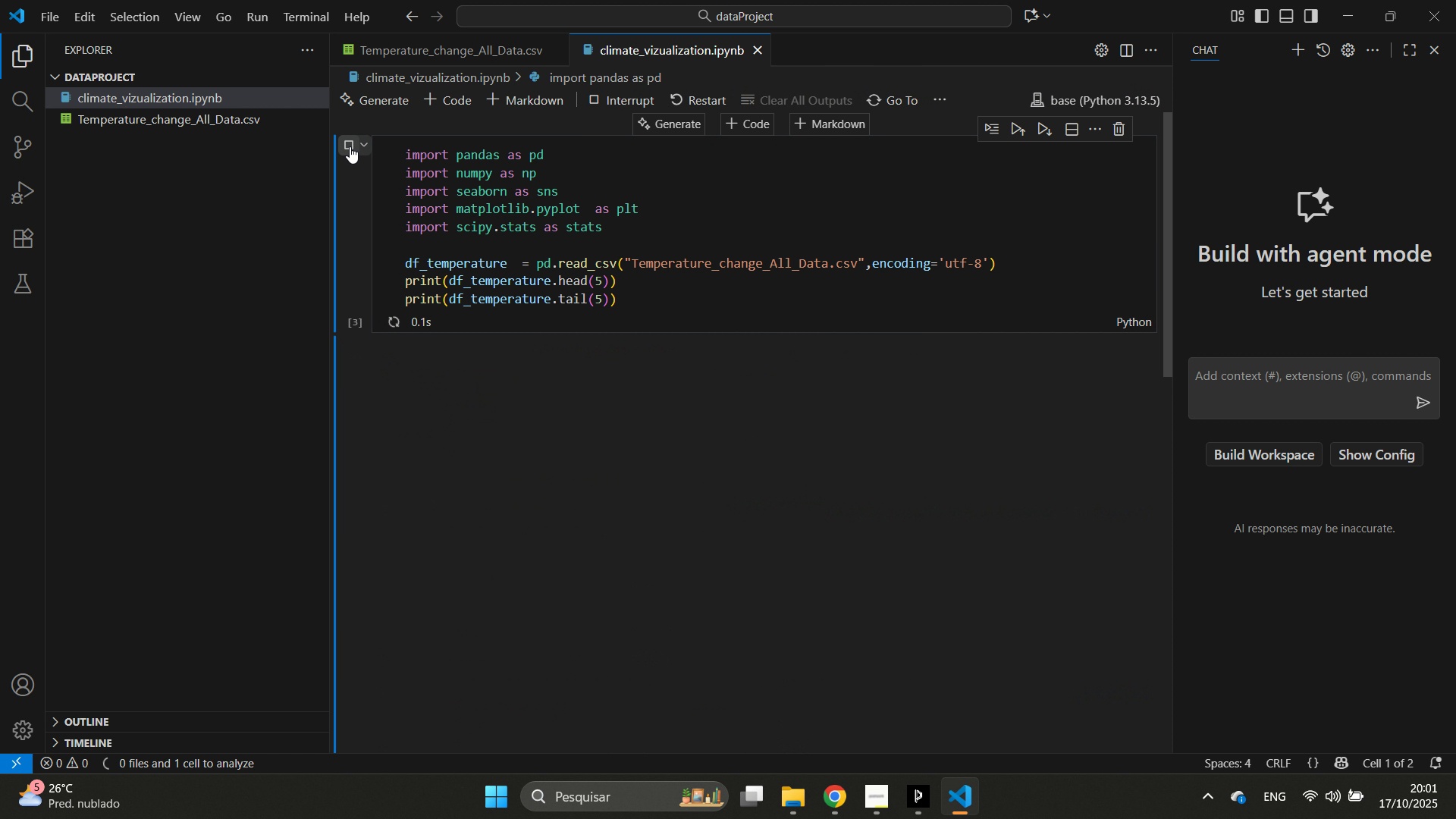 
right_click([350, 146])
 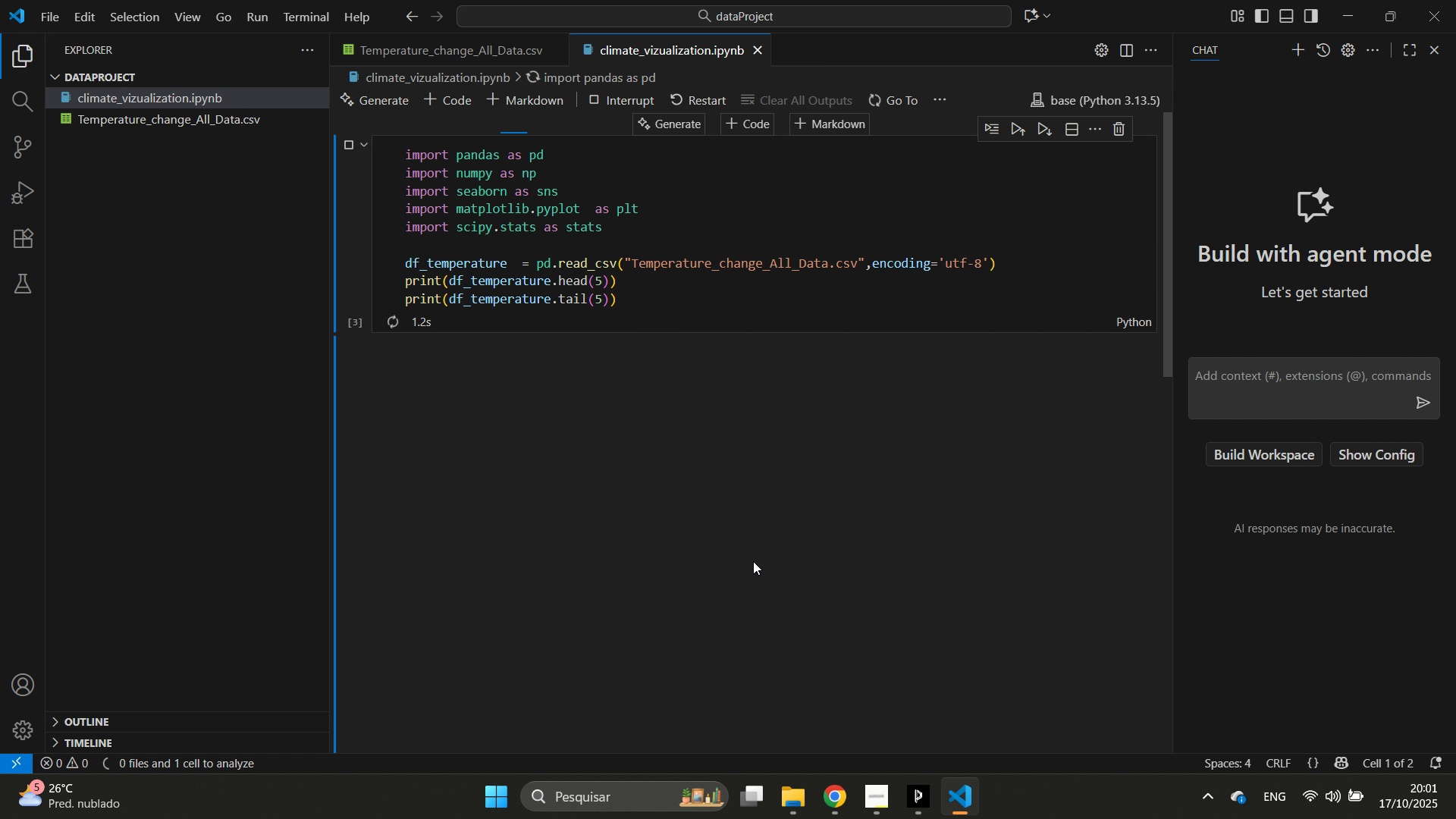 
scroll: coordinate [742, 530], scroll_direction: down, amount: 13.0
 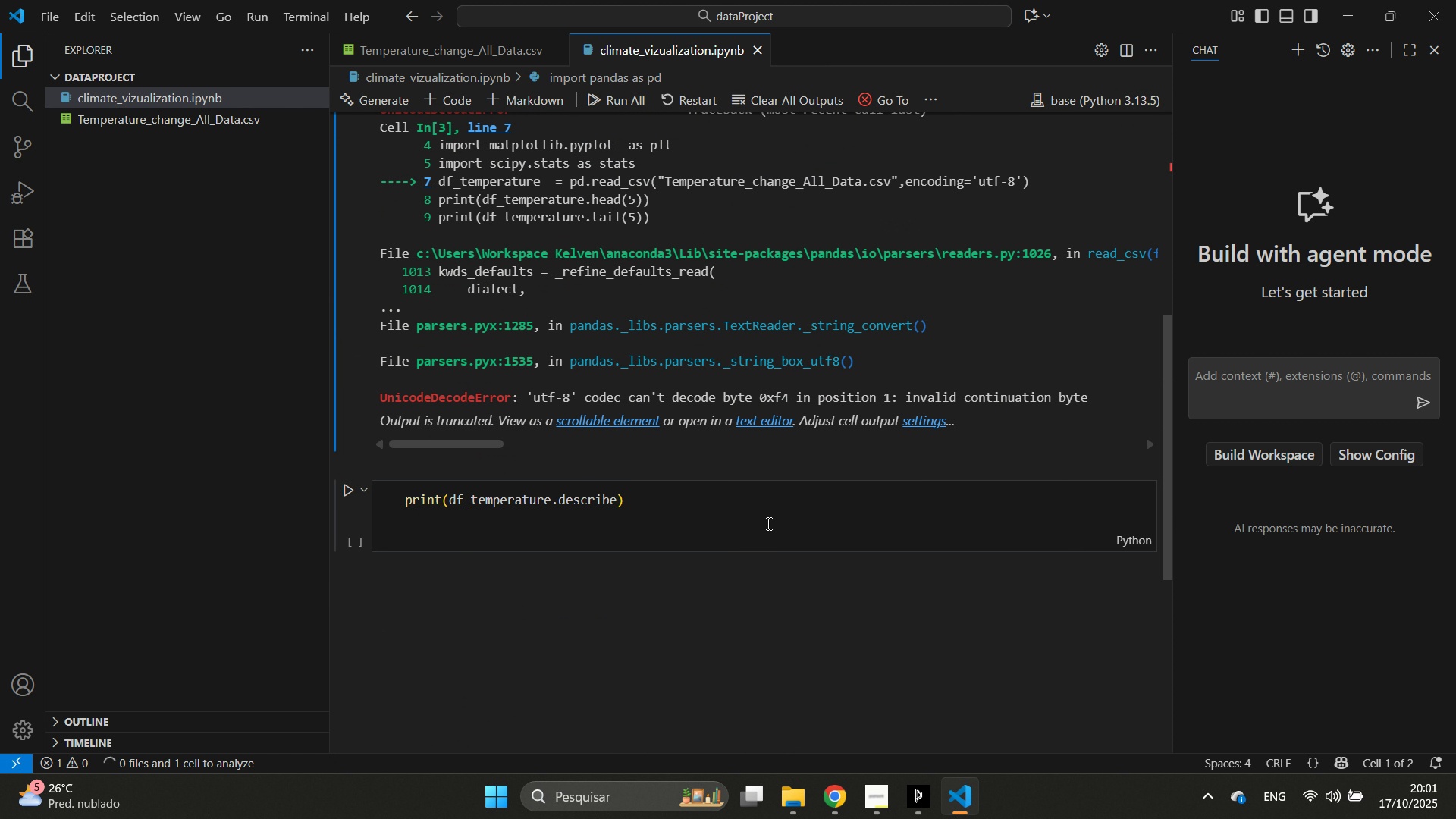 
scroll: coordinate [770, 524], scroll_direction: up, amount: 1.0
 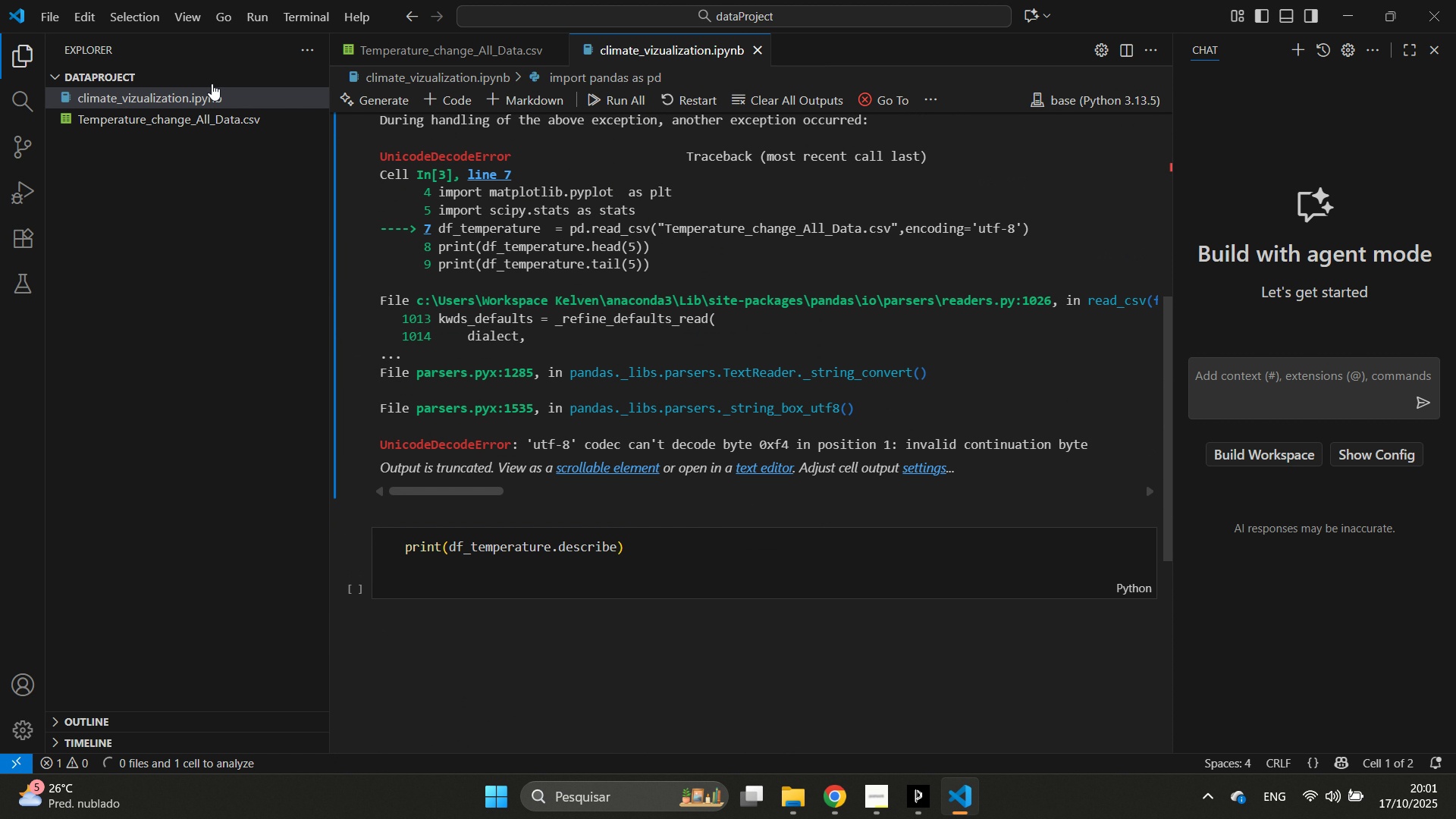 
left_click_drag(start_coordinate=[193, 114], to_coordinate=[820, 266])
 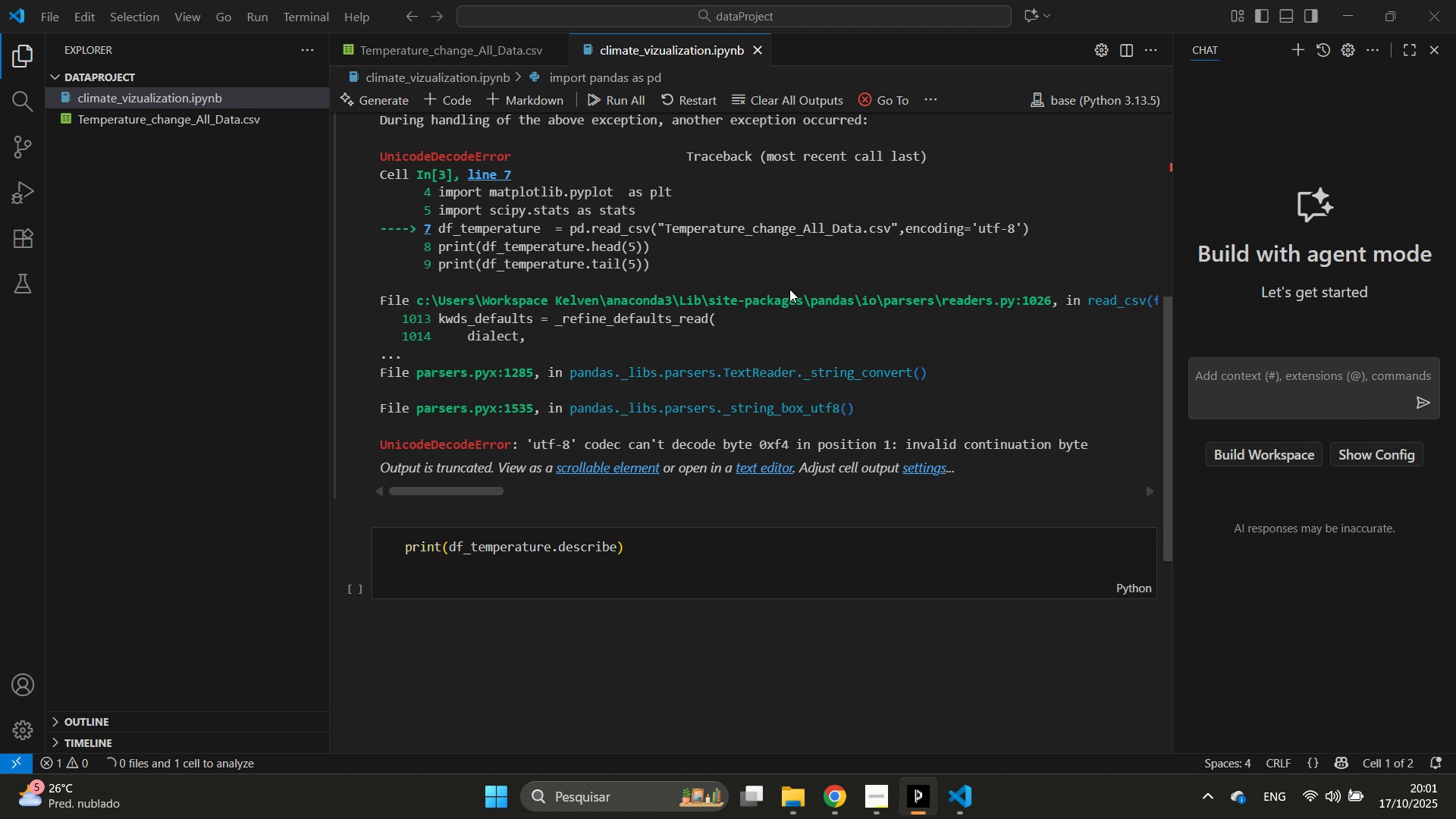 
left_click_drag(start_coordinate=[784, 280], to_coordinate=[1235, 606])
 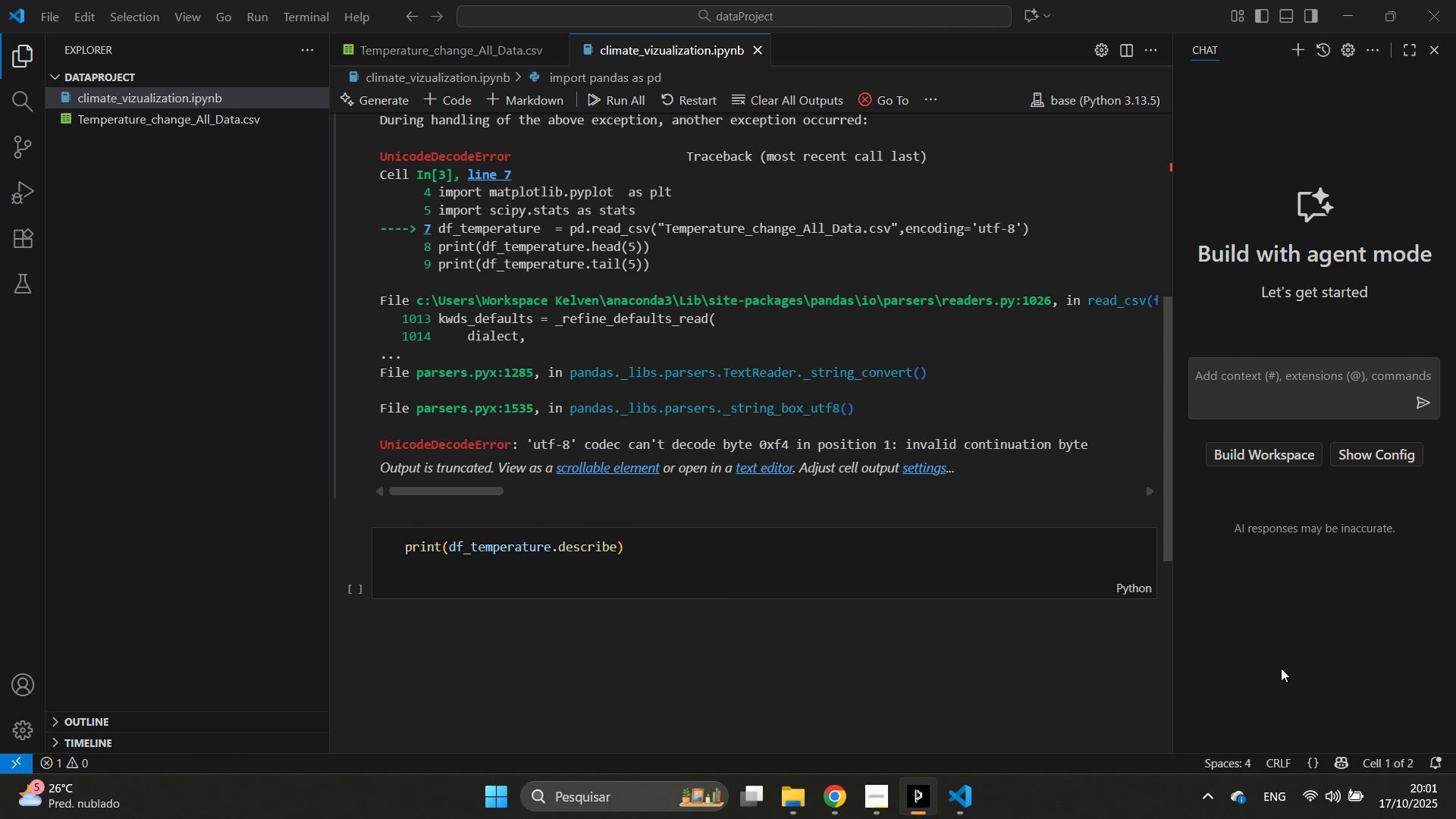 
scroll: coordinate [1292, 643], scroll_direction: down, amount: 8.0
 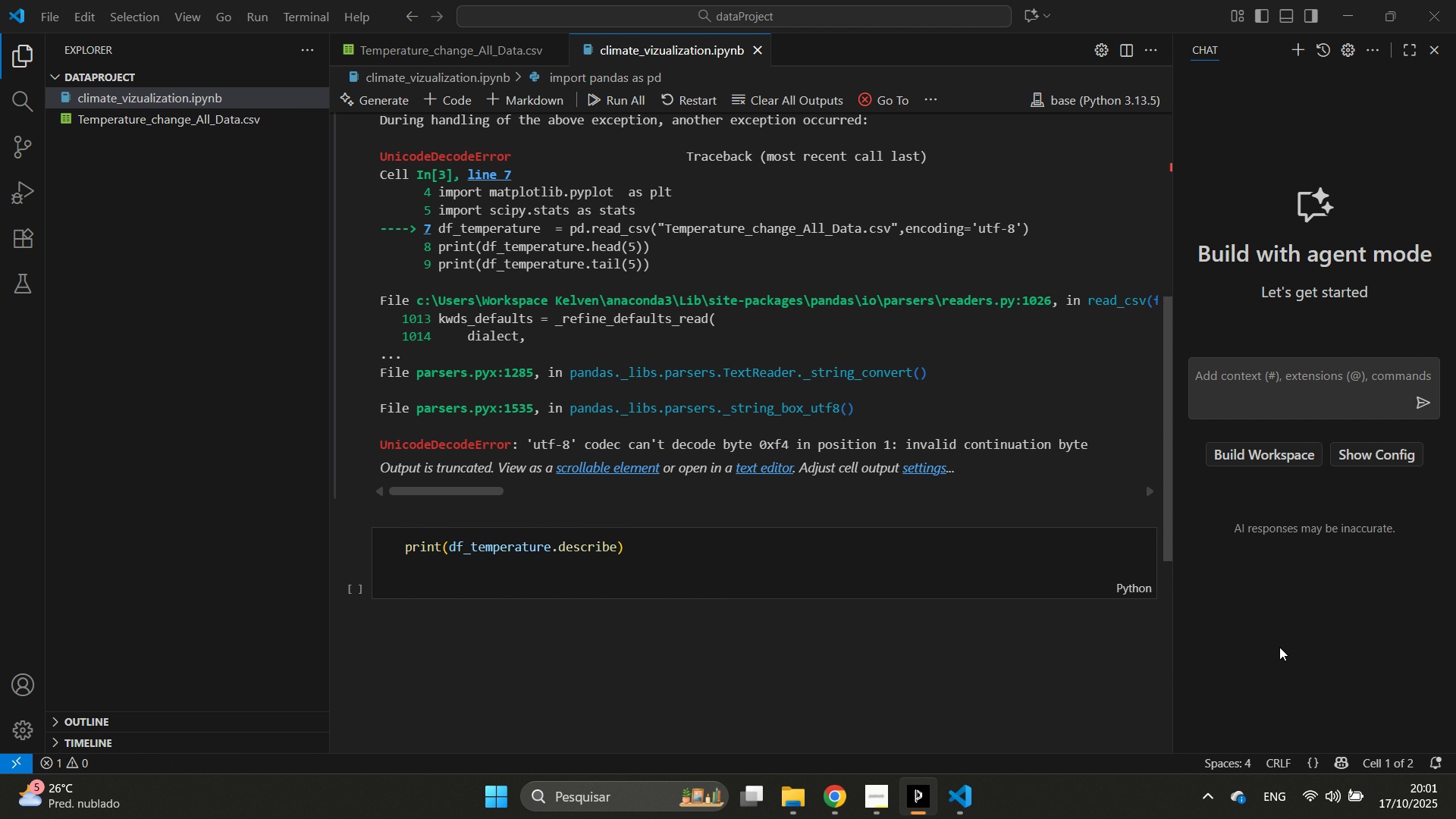 
scroll: coordinate [1372, 670], scroll_direction: up, amount: 5.0
 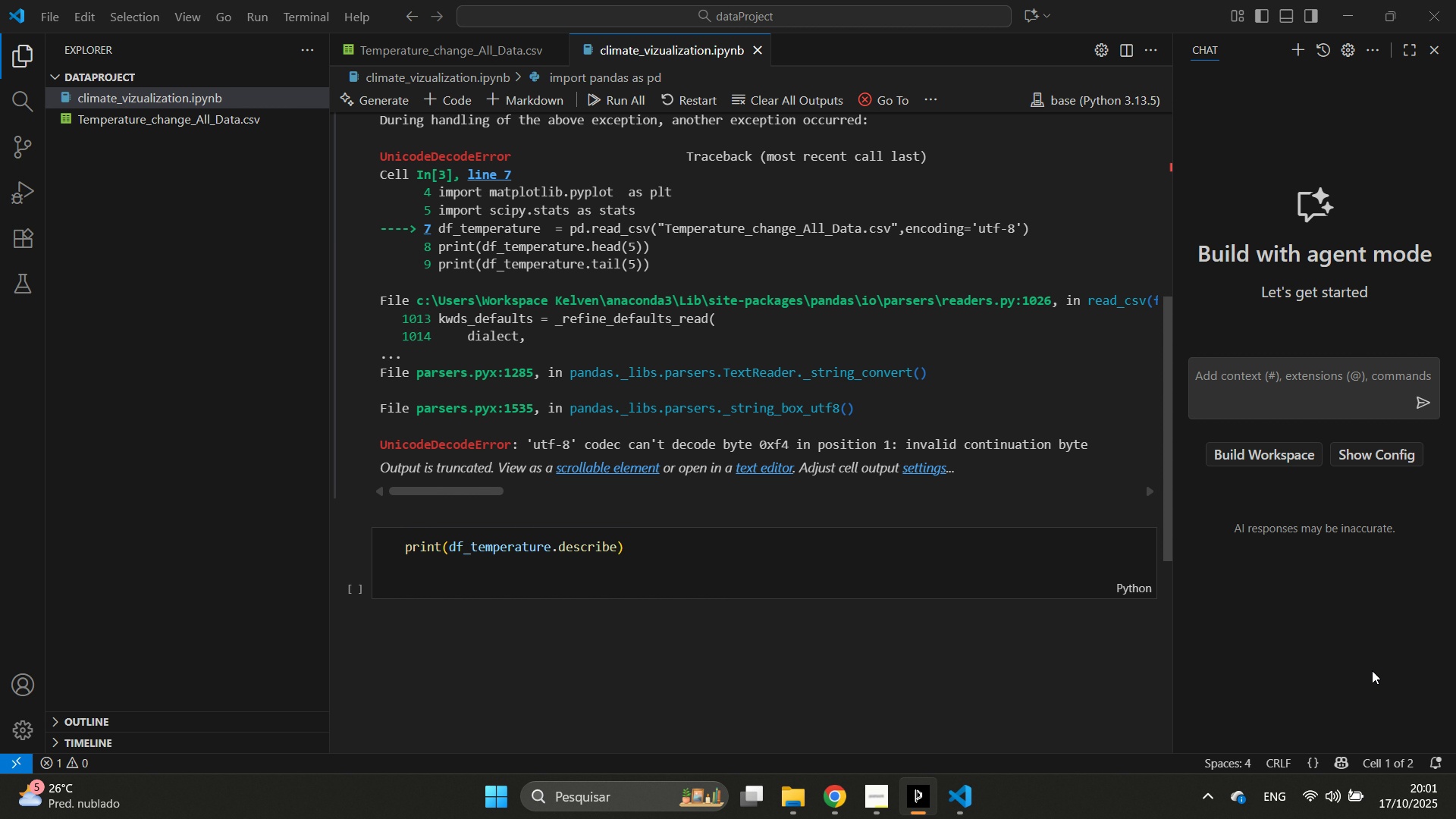 
scroll: coordinate [1385, 648], scroll_direction: down, amount: 5.0
 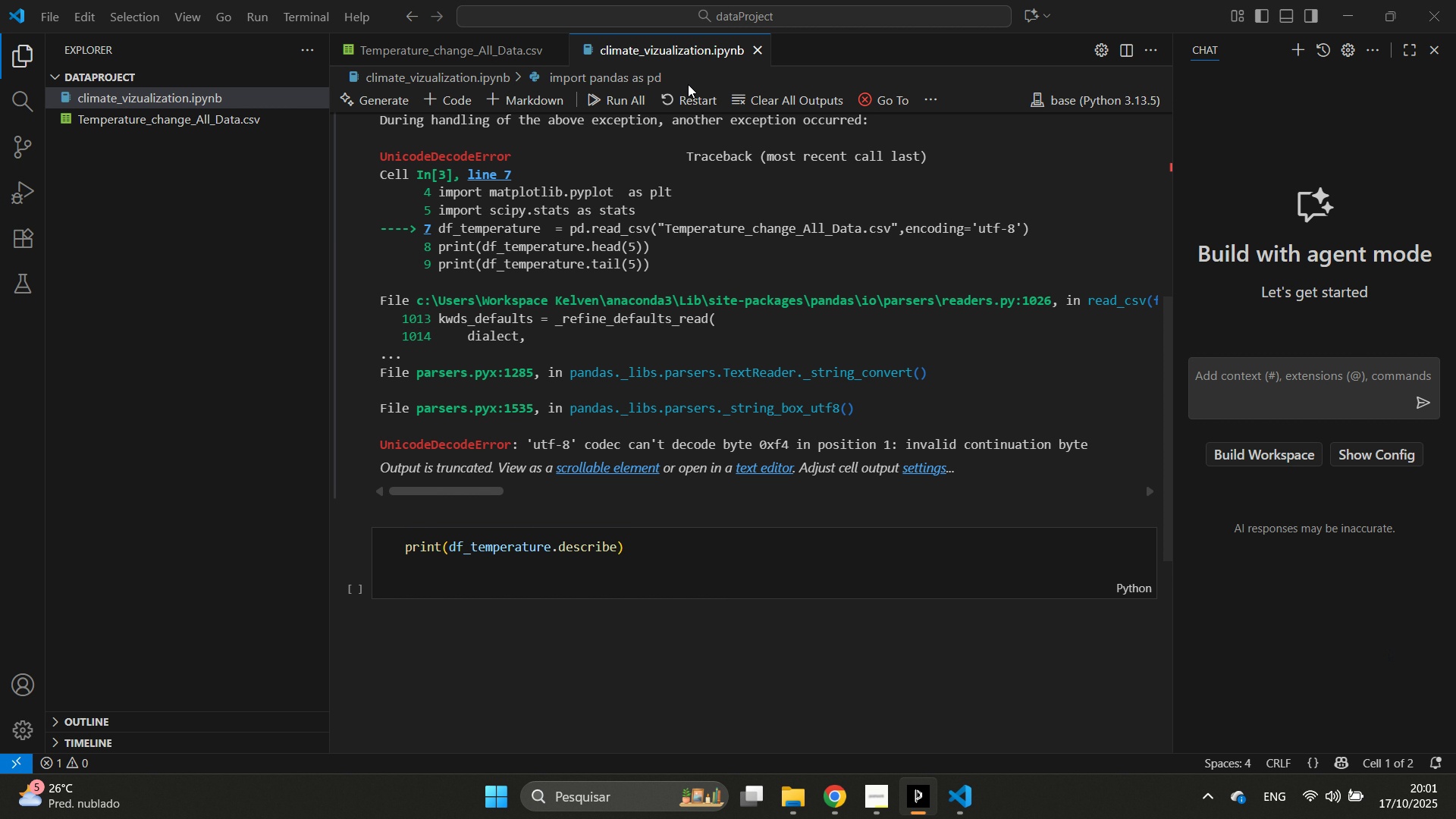 
double_click([697, 80])
 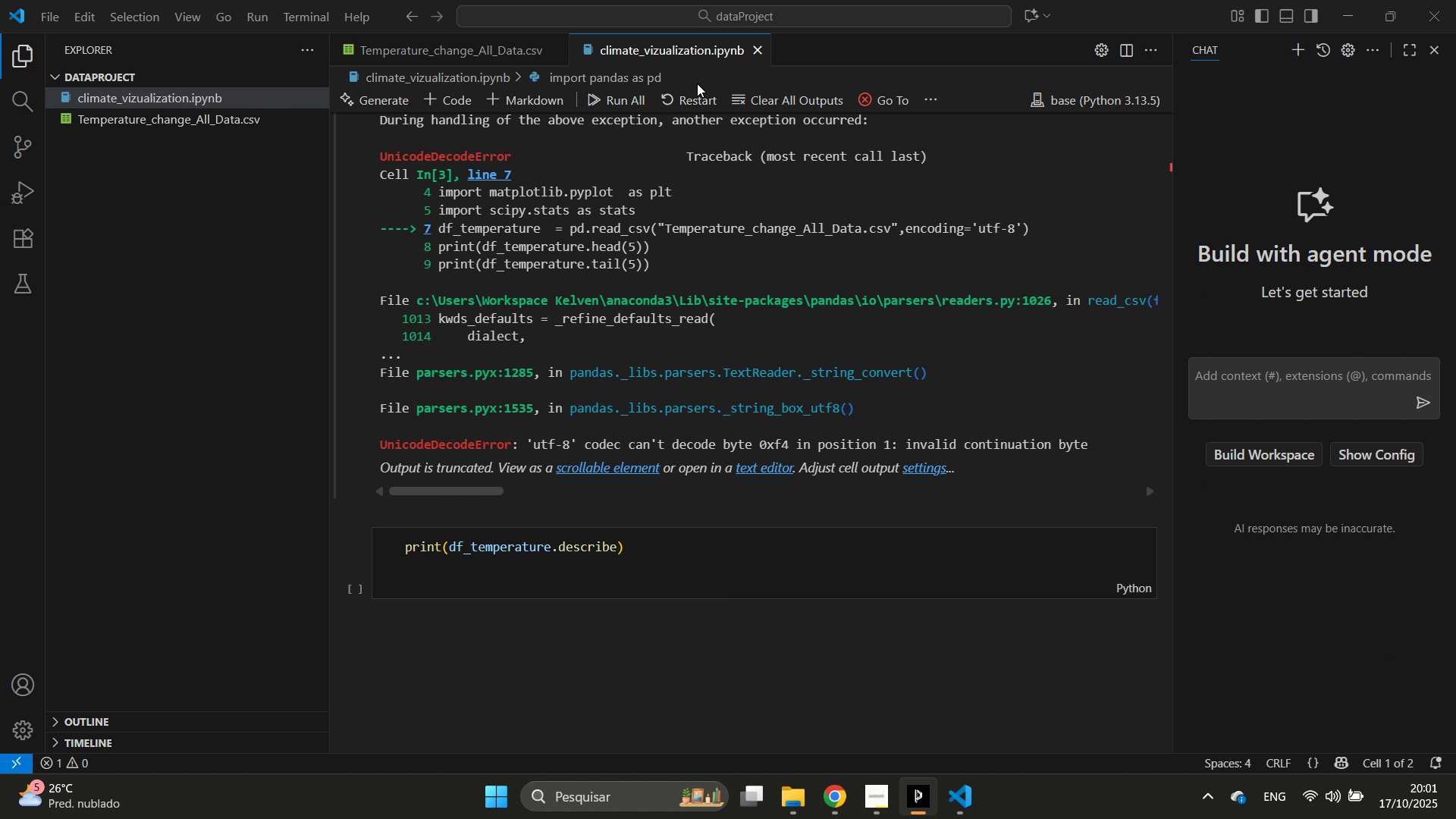 
type(e como saber o encoid)
key(Backspace)
key(Backspace)
type(ding correto?)
 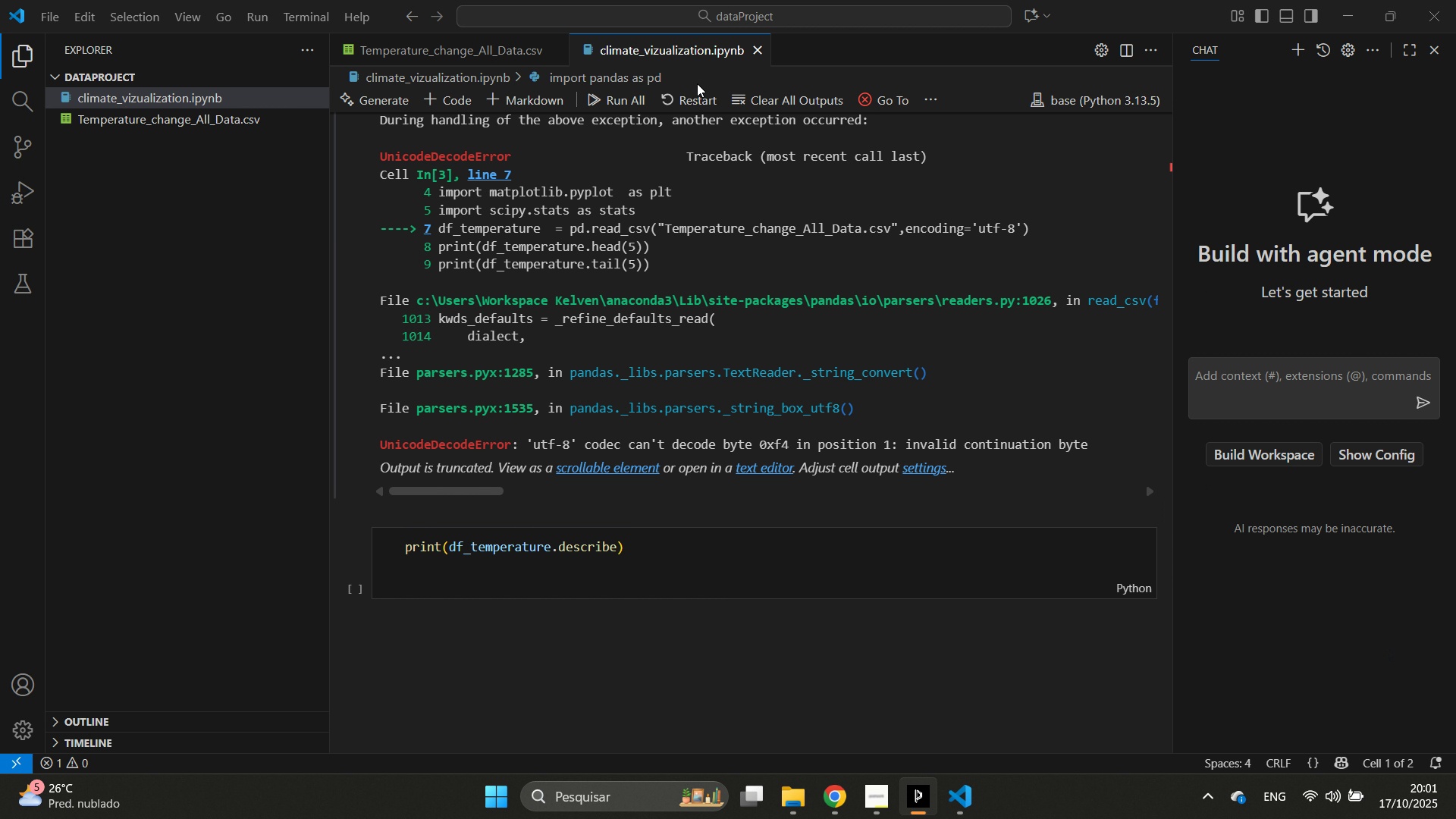 
 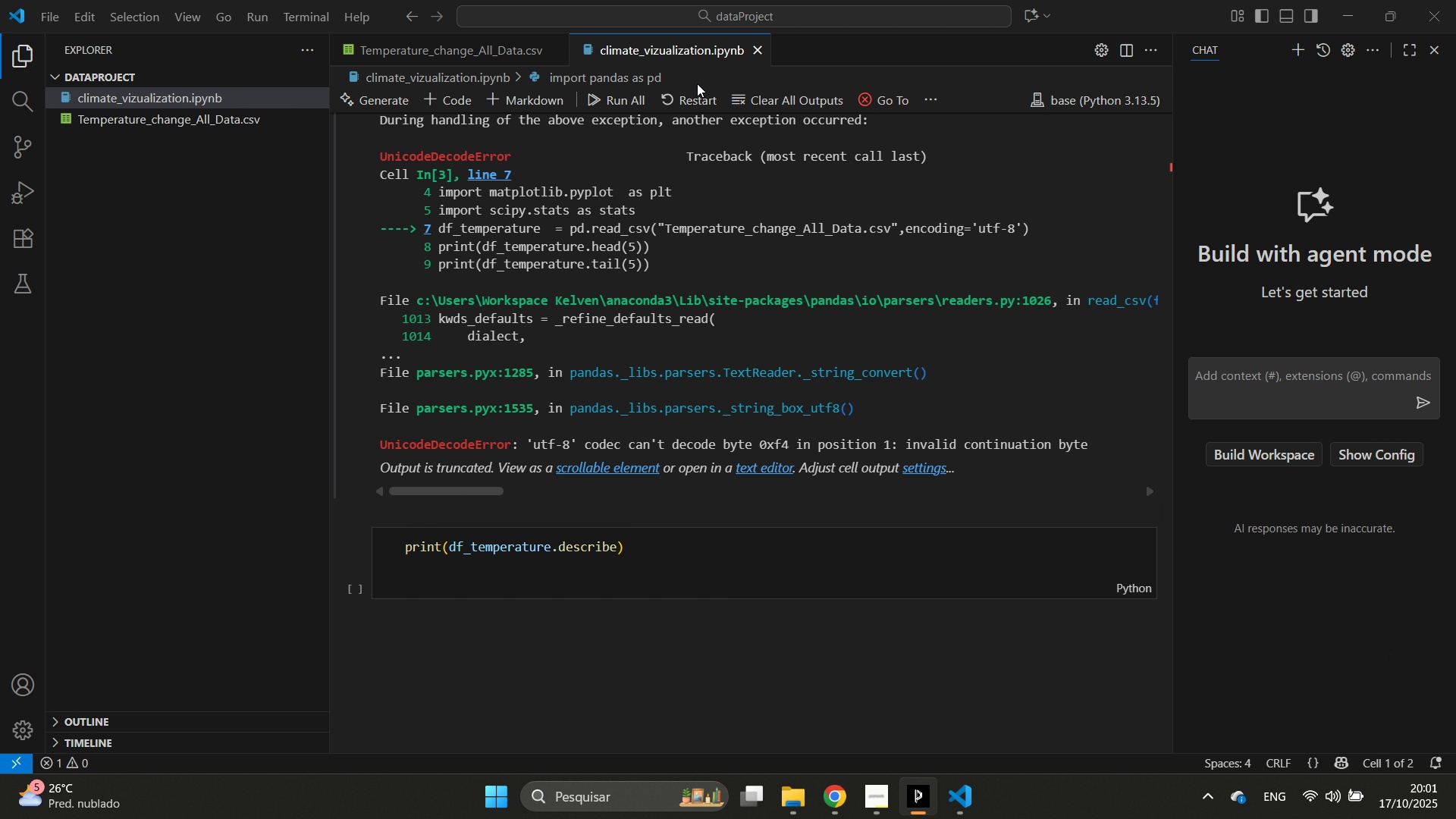 
key(Enter)
 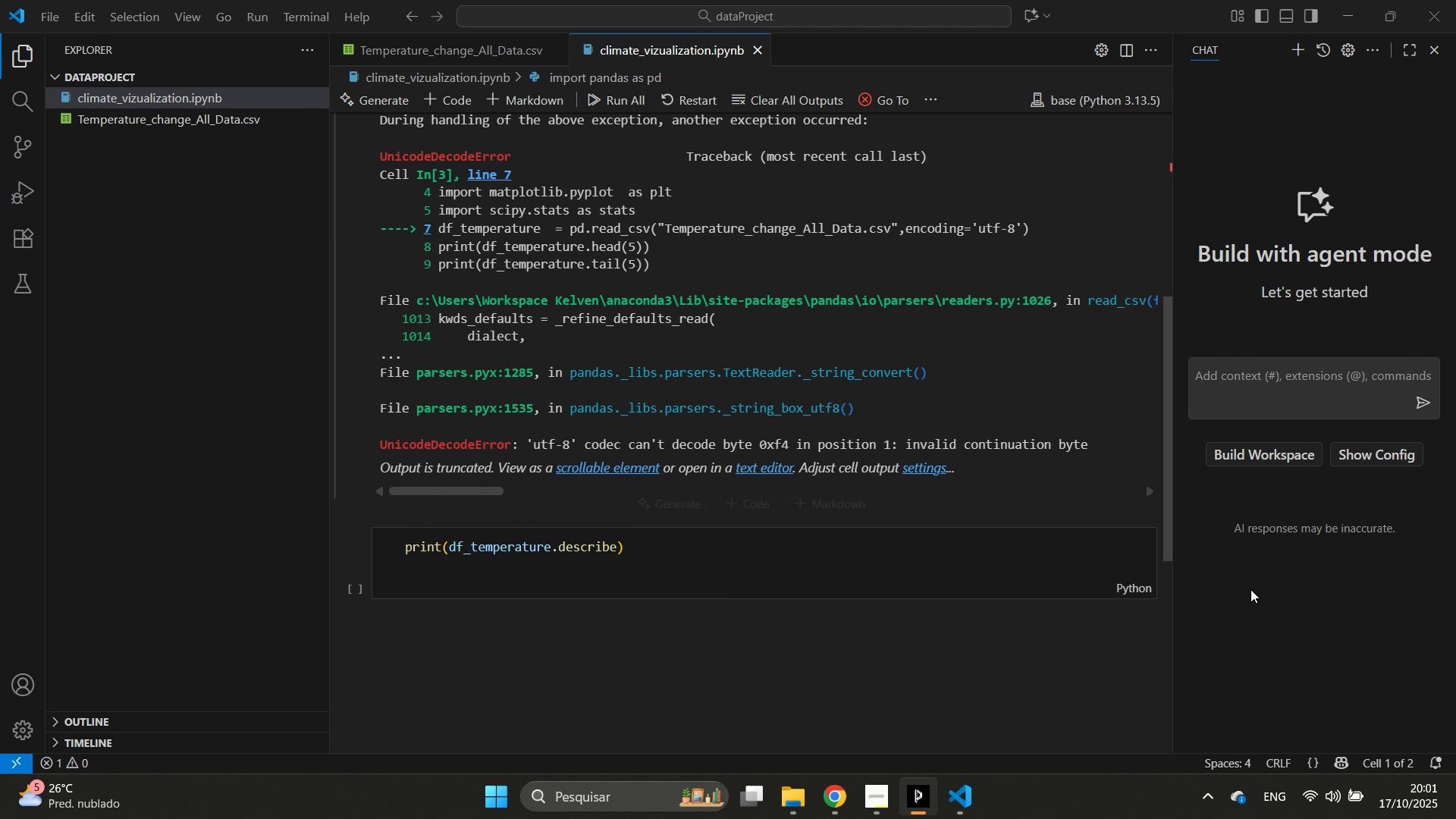 
left_click_drag(start_coordinate=[1257, 588], to_coordinate=[1158, 224])
 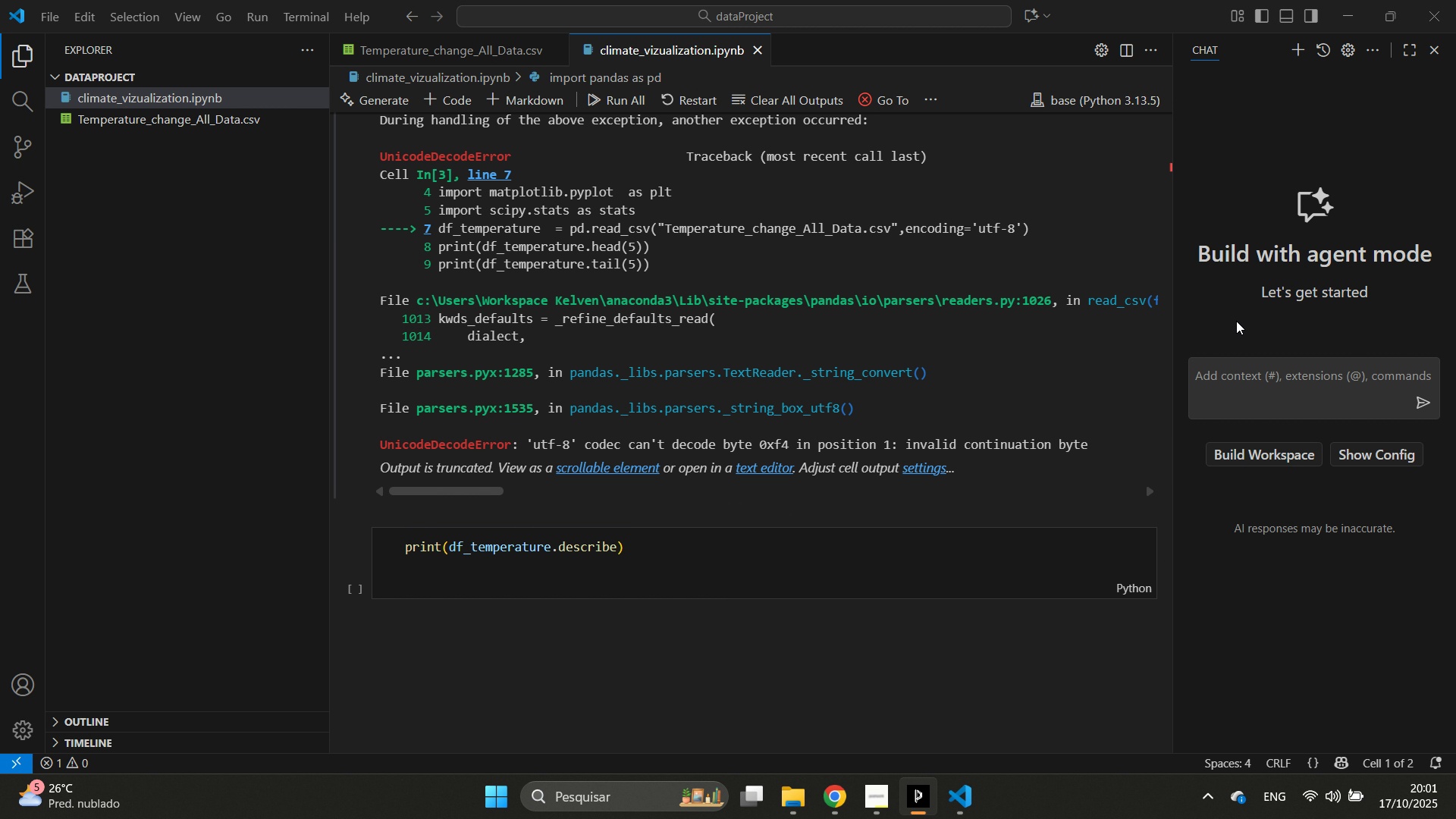 
scroll: coordinate [1236, 321], scroll_direction: down, amount: 3.0
 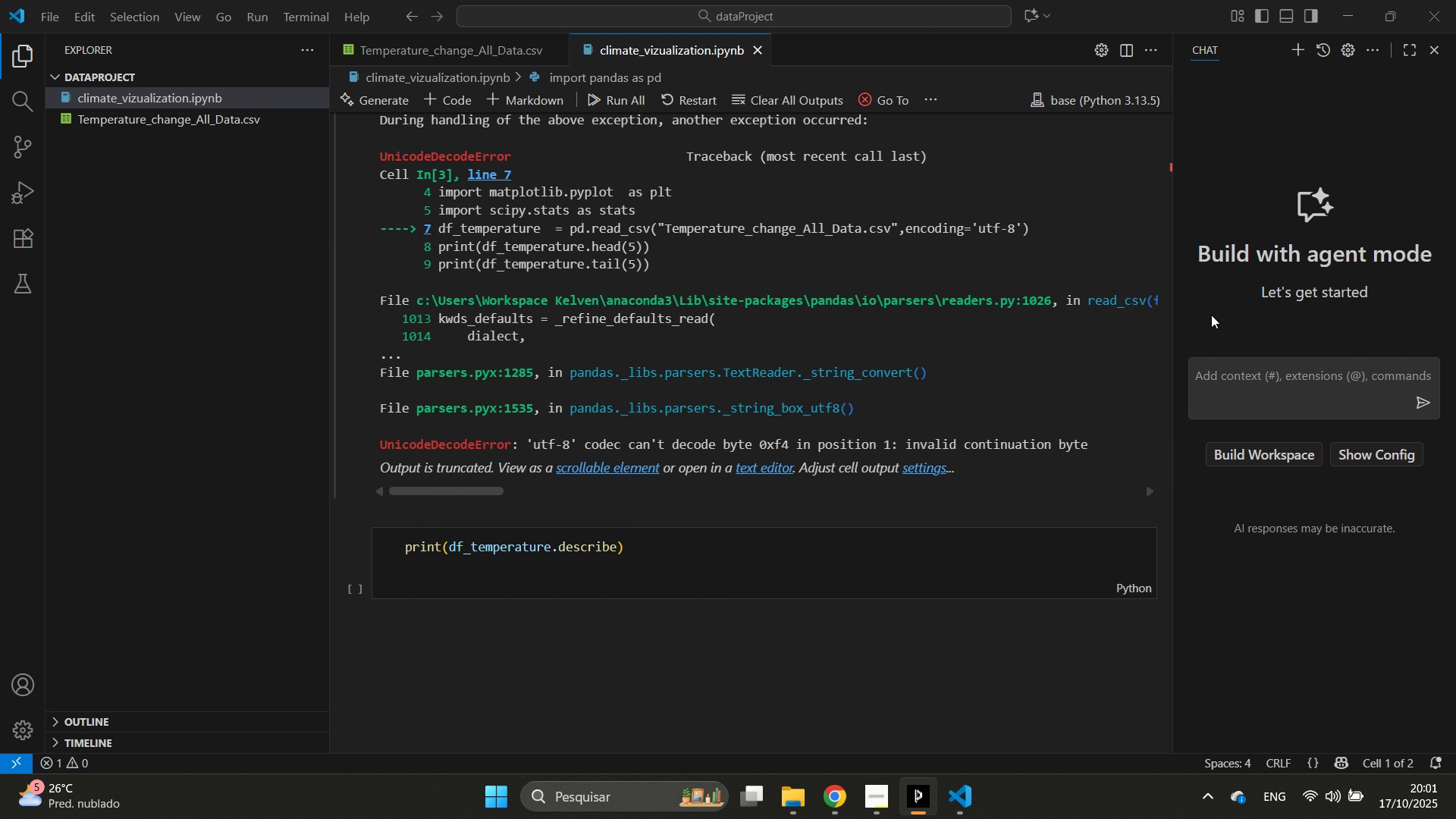 
scroll: coordinate [1203, 311], scroll_direction: up, amount: 2.0
 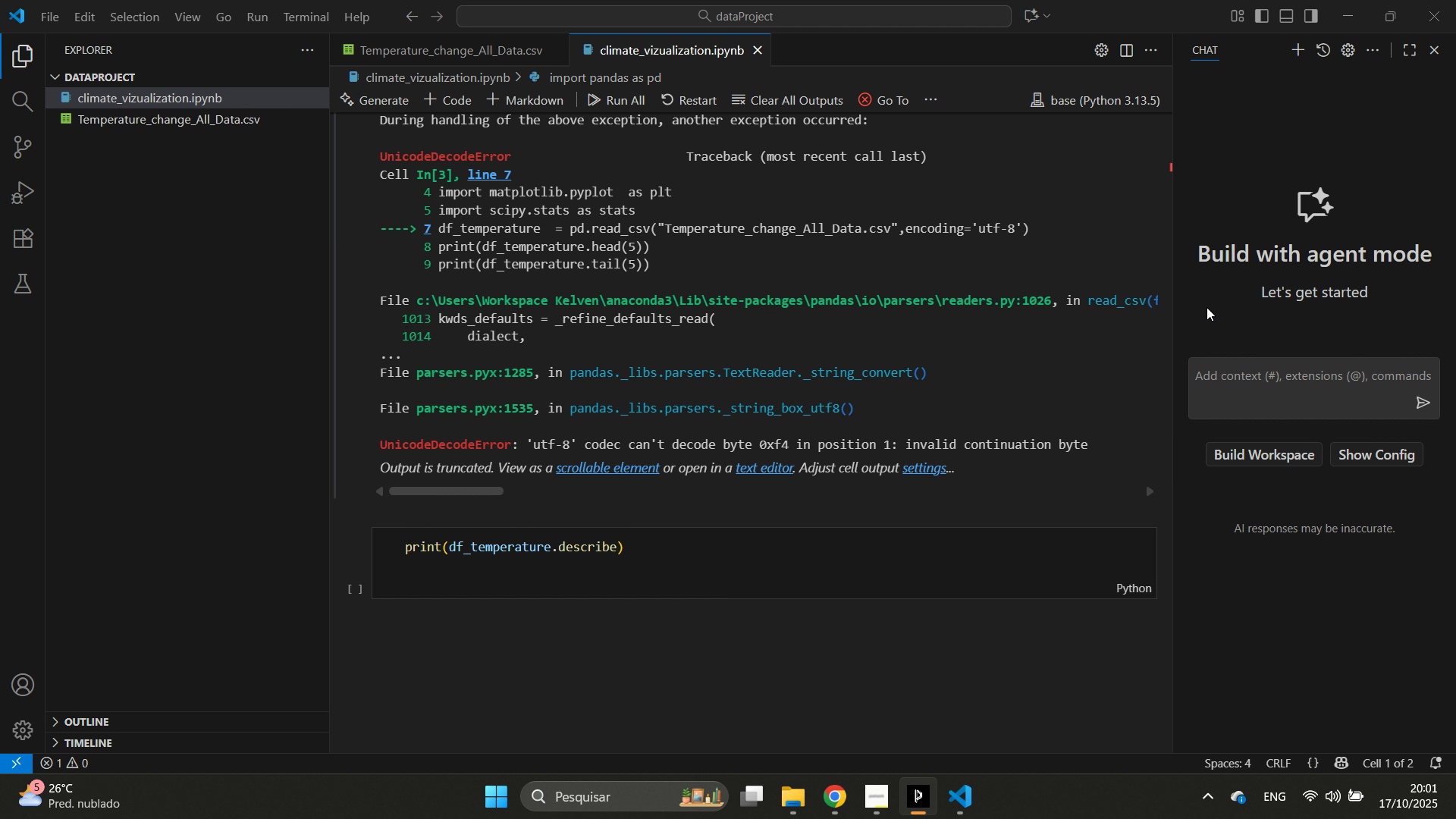 
scroll: coordinate [1204, 301], scroll_direction: down, amount: 4.0
 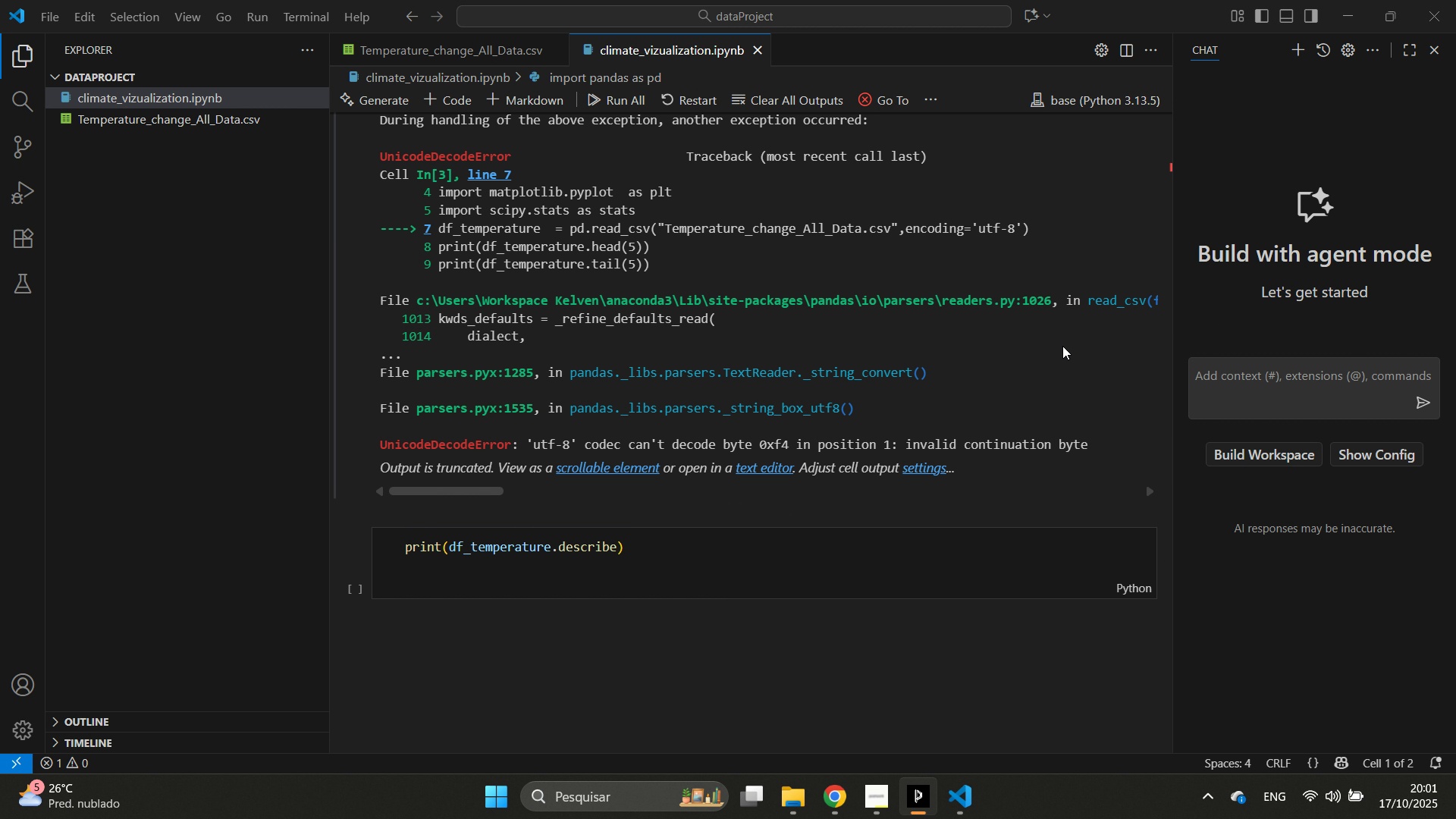 
left_click_drag(start_coordinate=[1034, 336], to_coordinate=[1051, 340])
 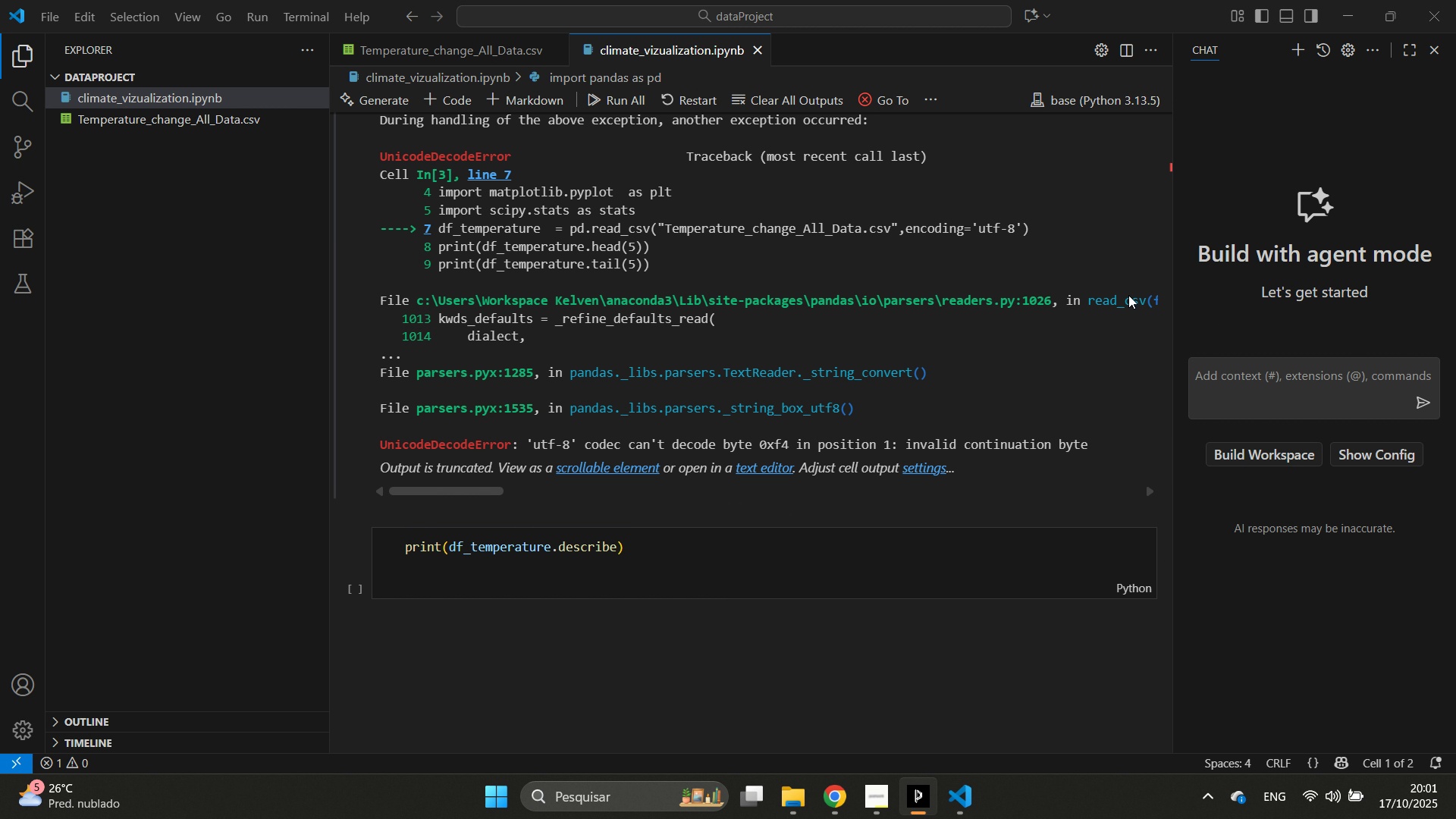 
scroll: coordinate [1128, 295], scroll_direction: down, amount: 1.0
 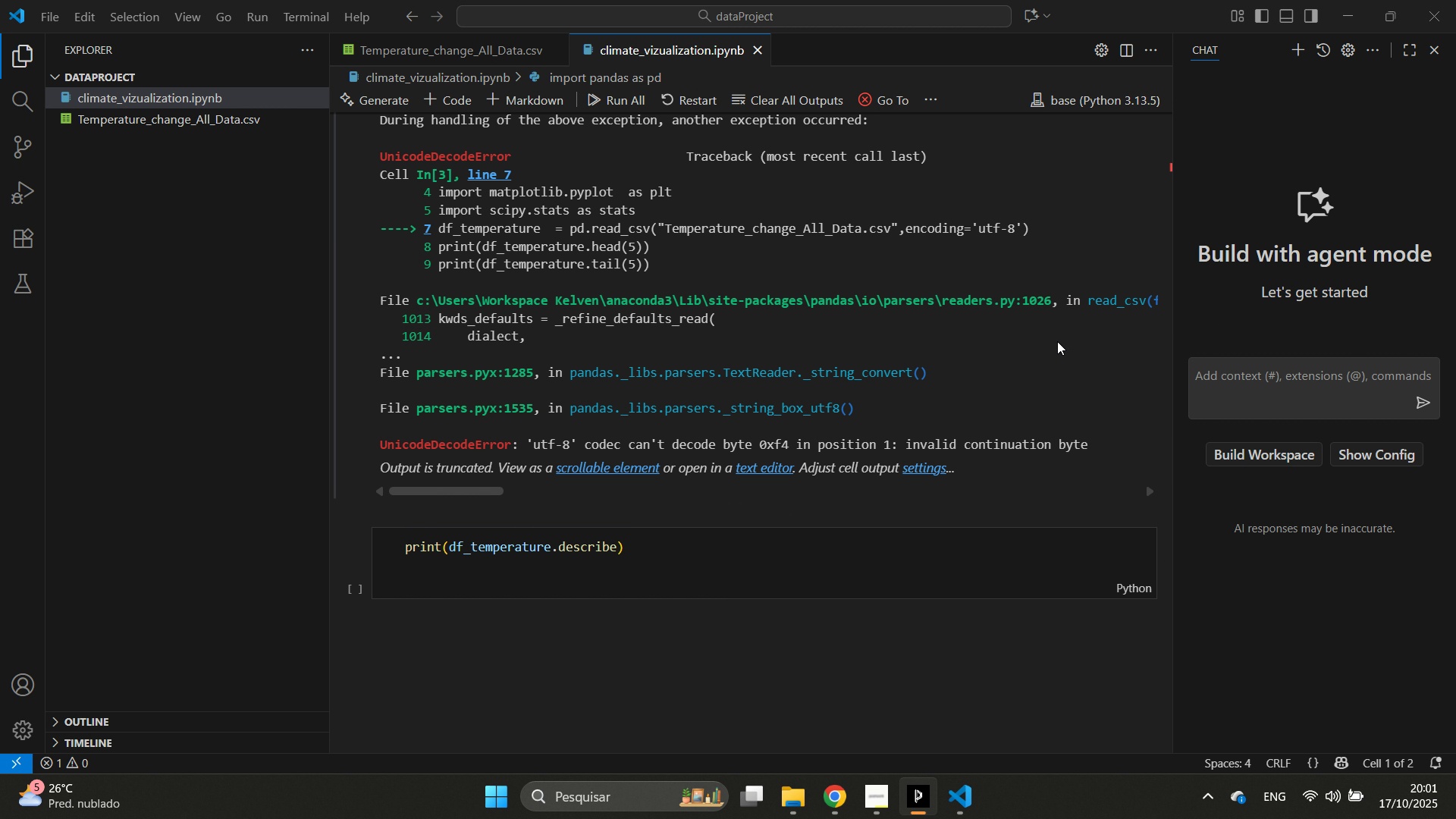 
left_click_drag(start_coordinate=[1057, 340], to_coordinate=[1018, 339])
 